 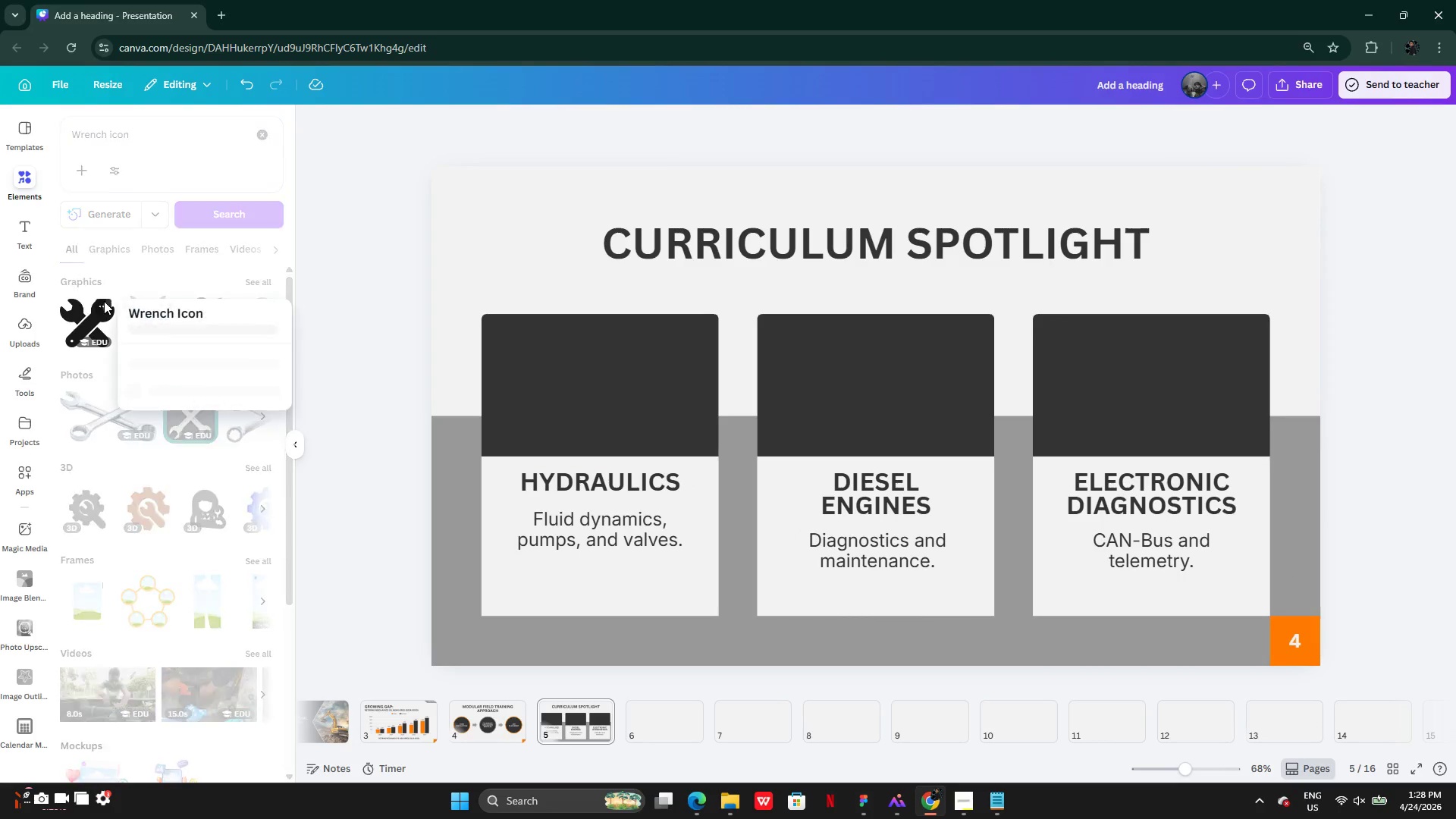 
left_click([362, 280])
 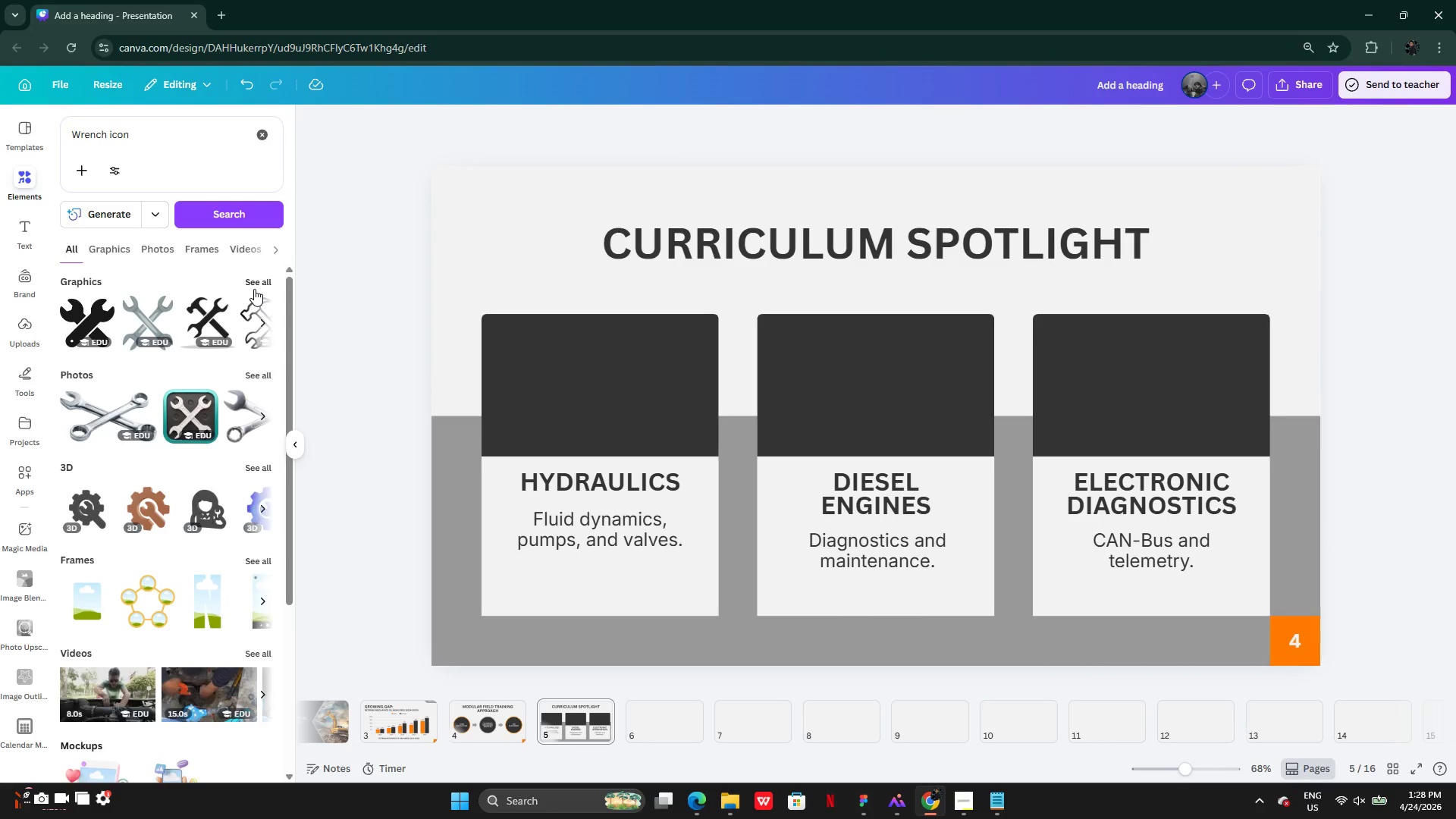 
left_click([253, 284])
 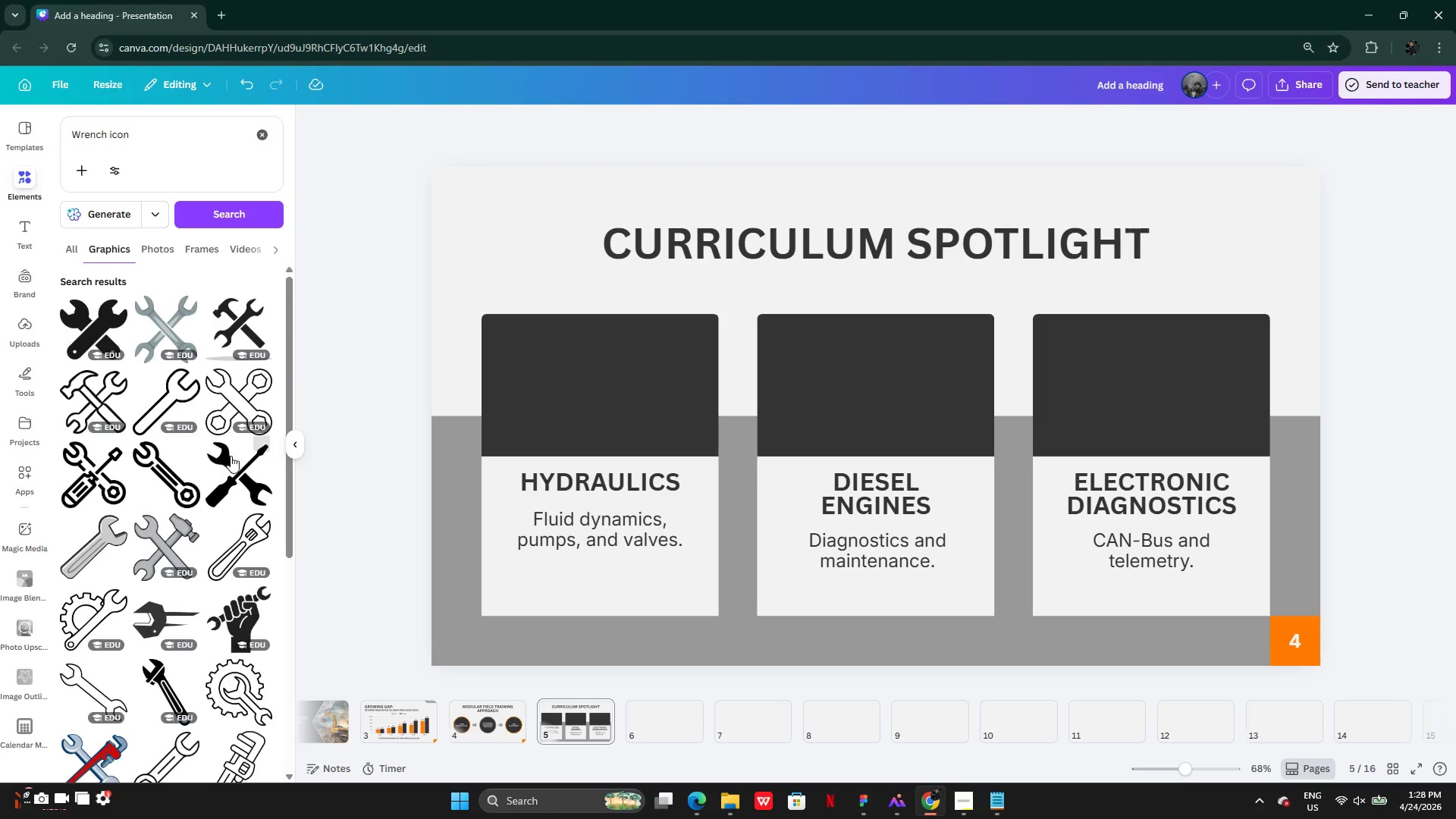 
left_click([255, 447])
 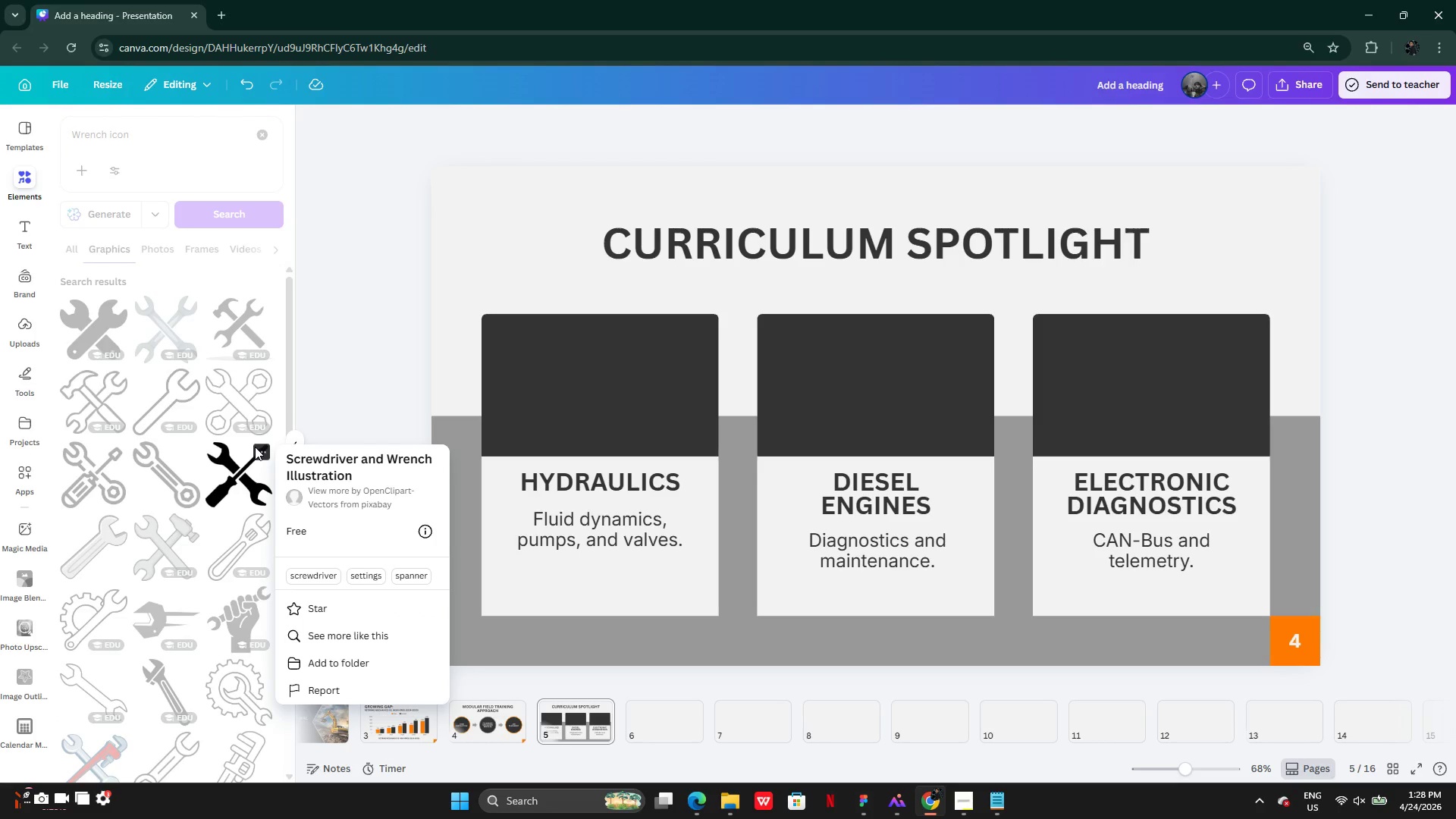 
left_click([255, 447])
 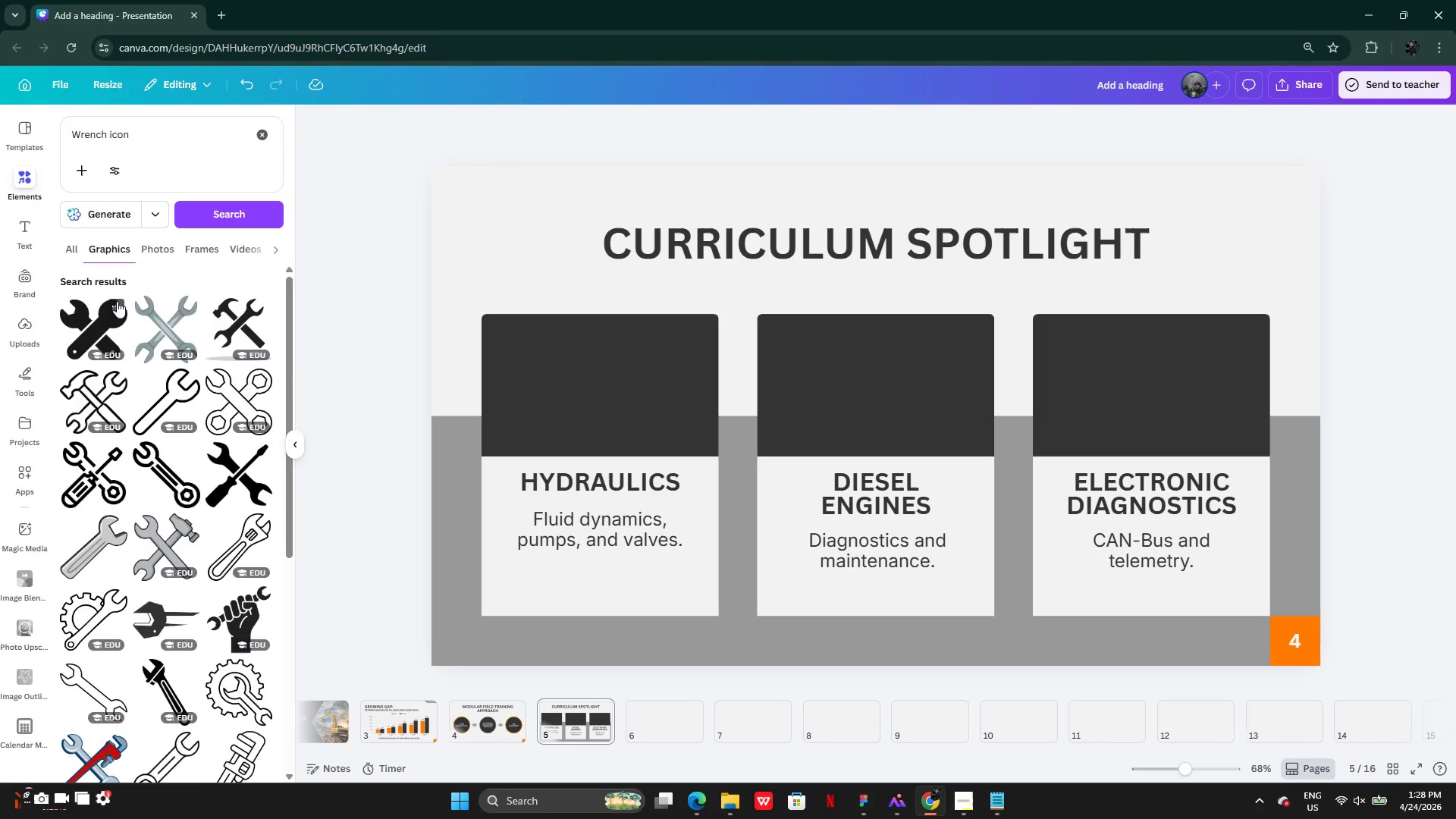 
left_click([271, 299])
 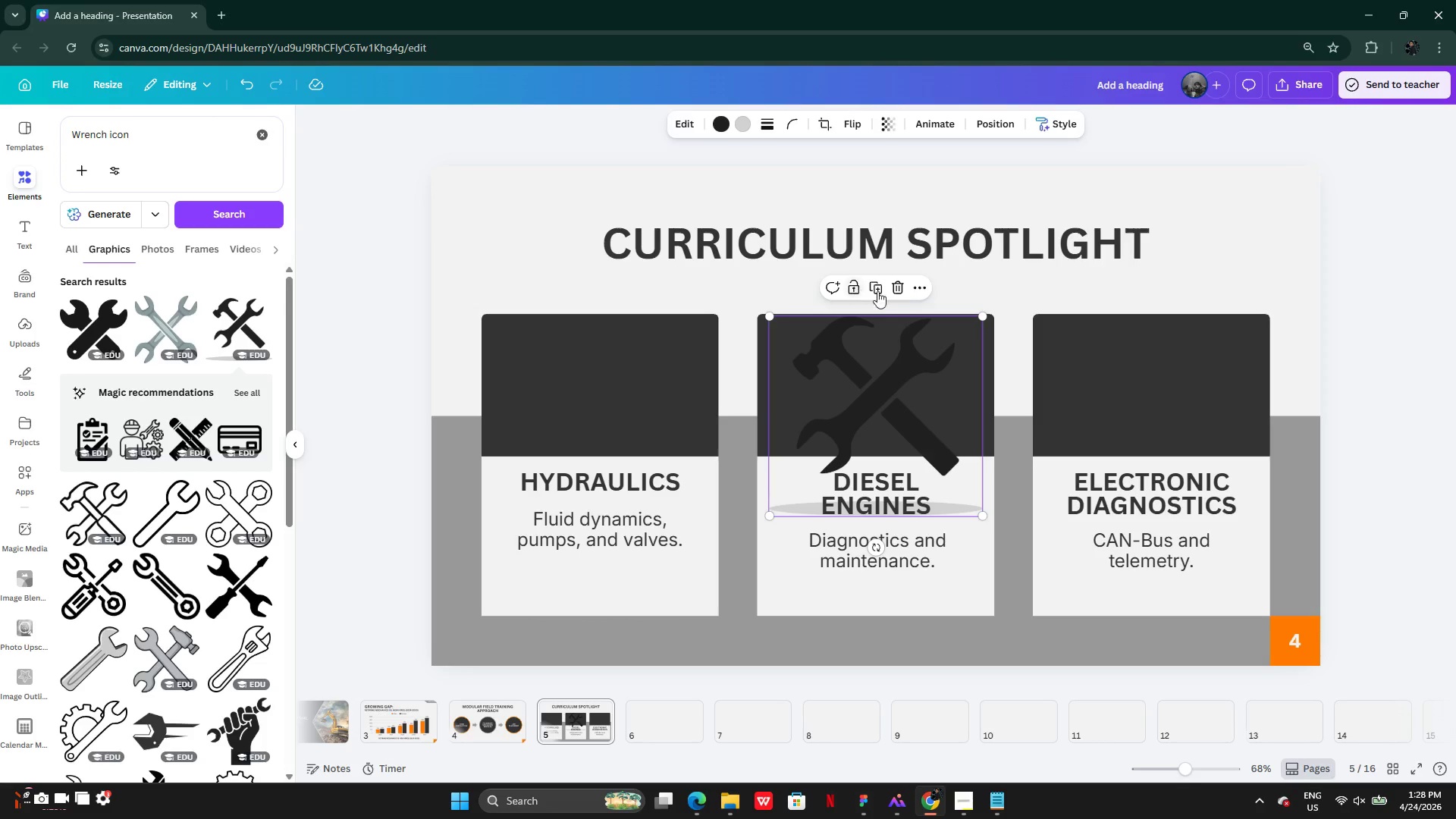 
left_click([896, 291])
 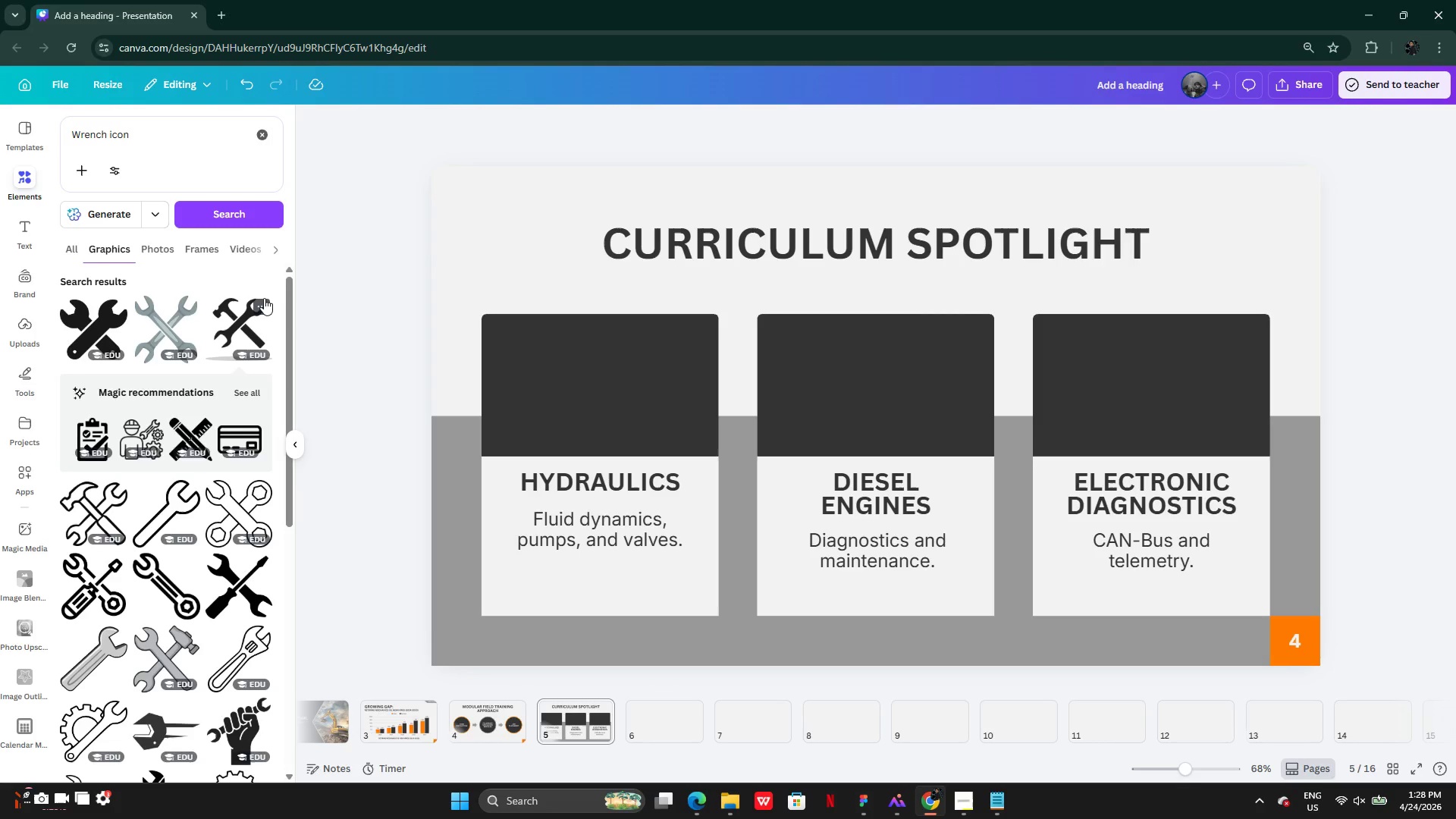 
left_click([261, 298])
 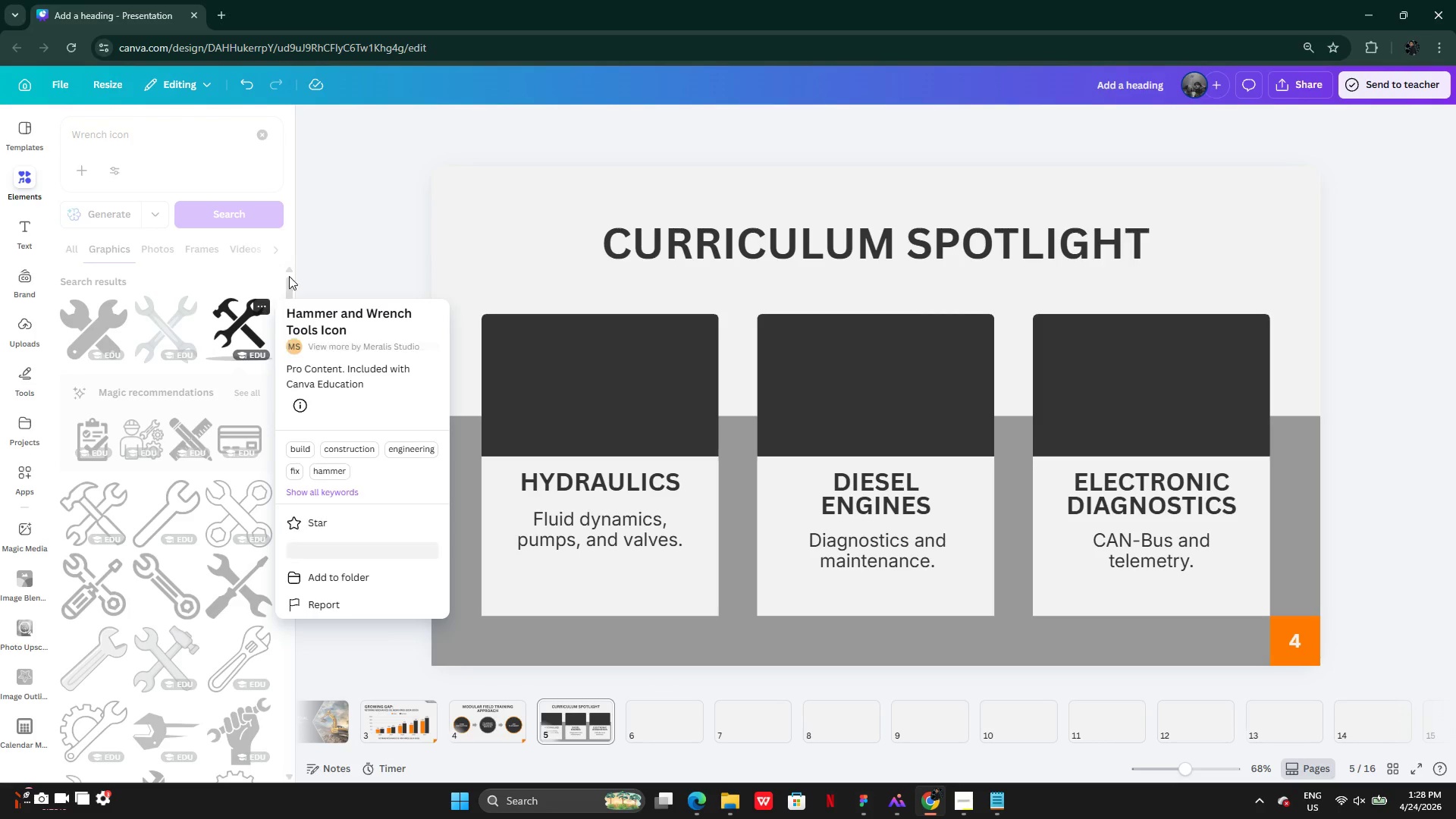 
left_click([331, 246])
 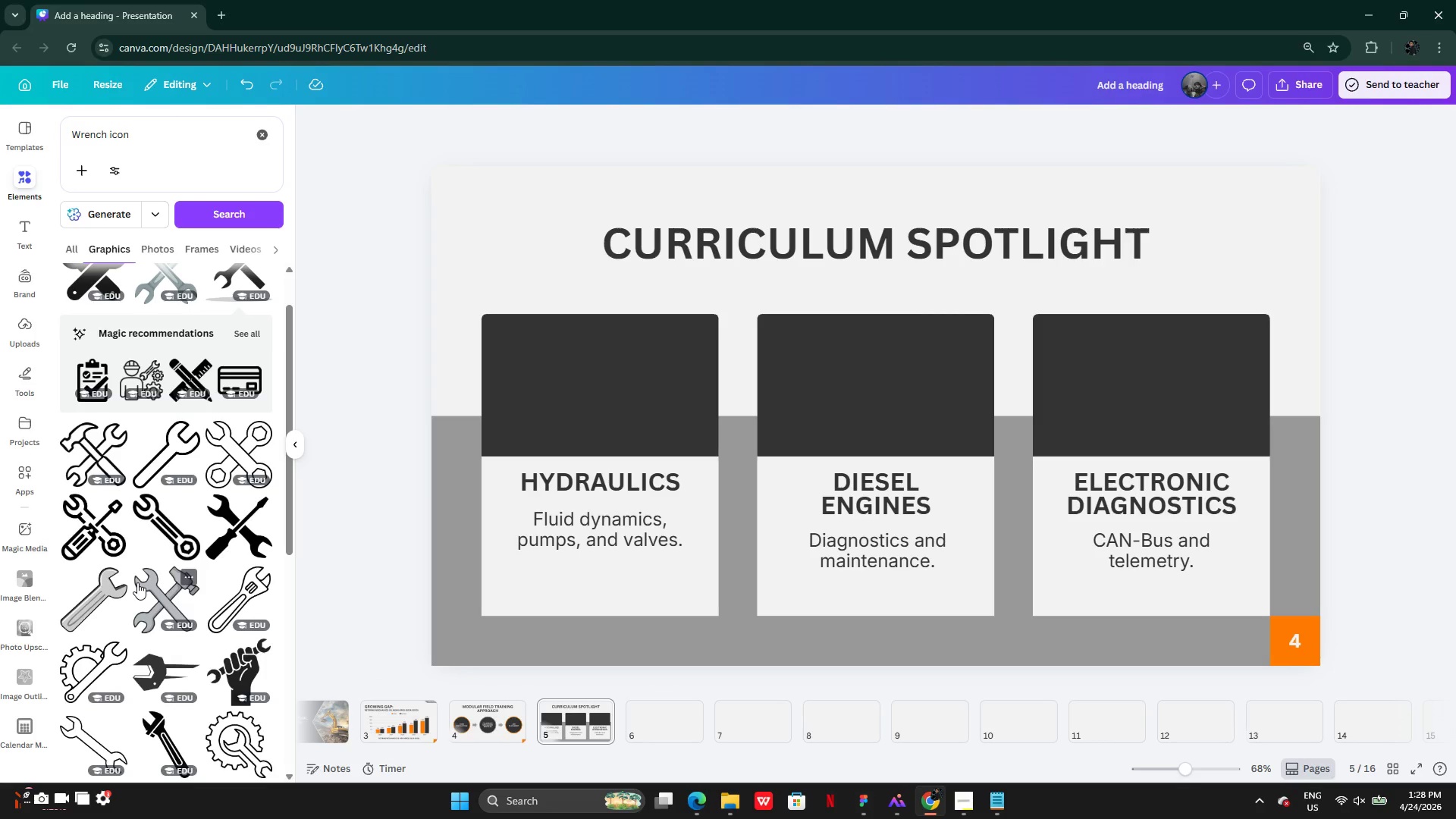 
wait(5.69)
 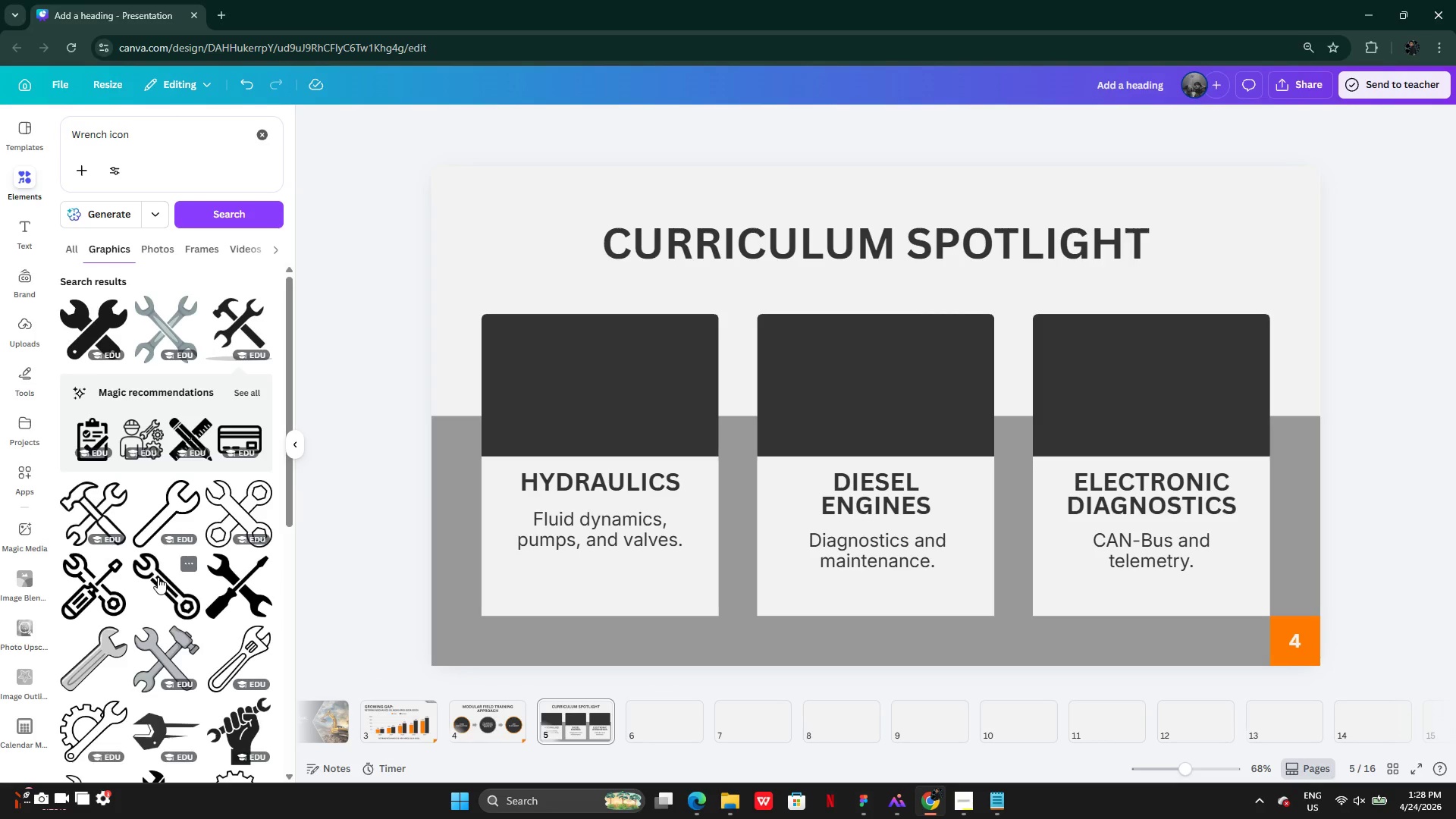 
left_click([121, 573])
 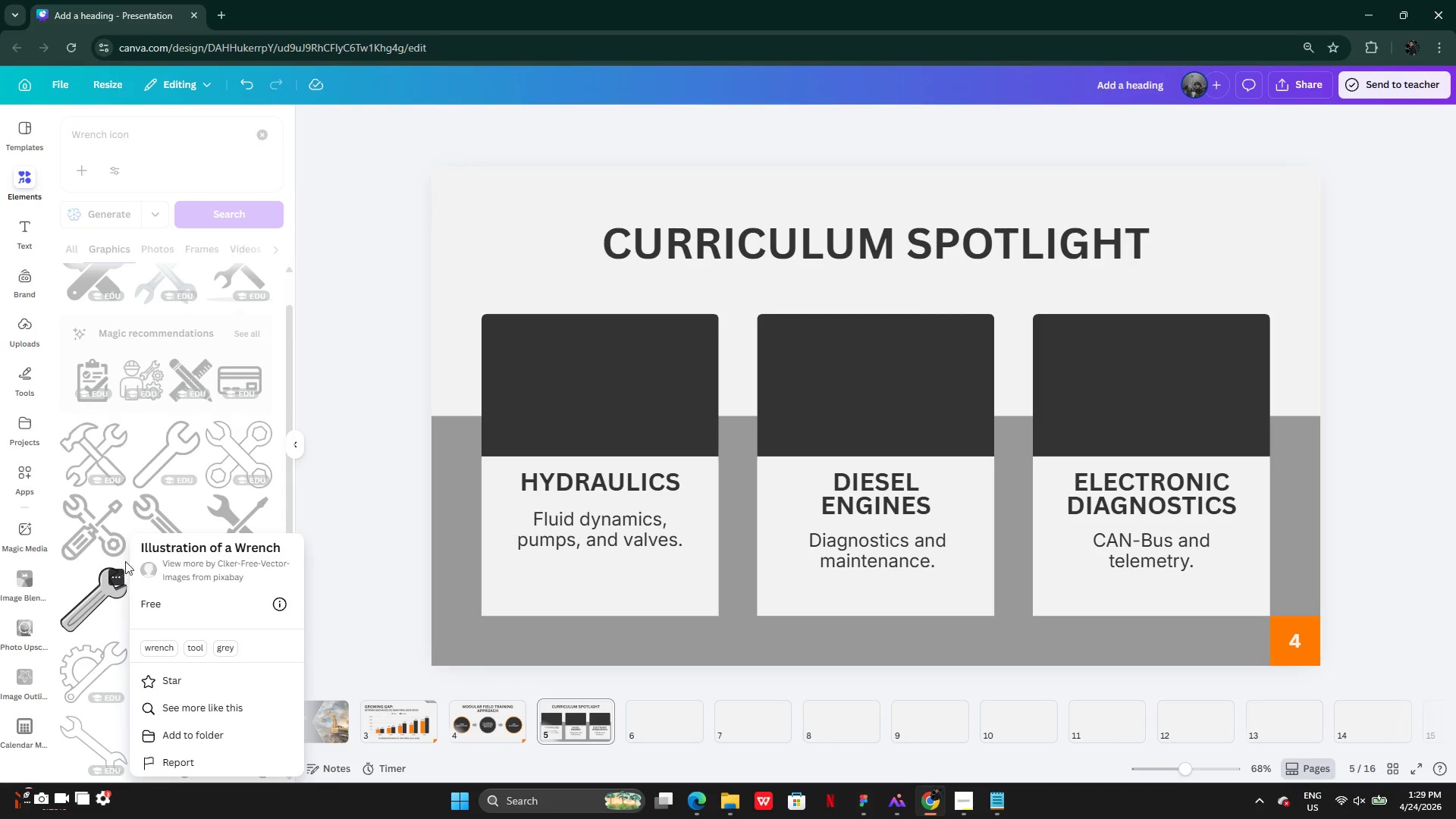 
left_click([312, 425])
 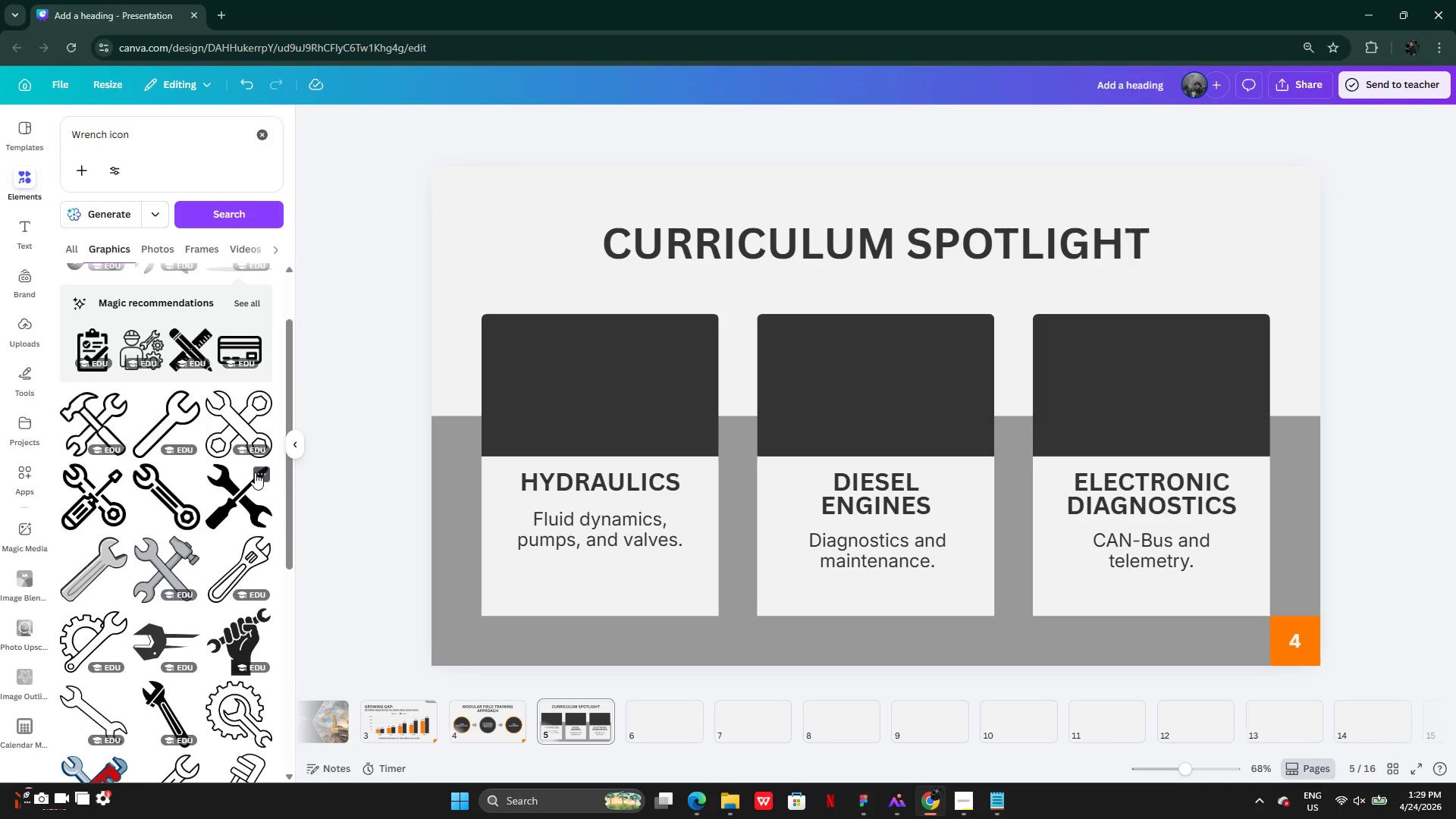 
left_click([255, 472])
 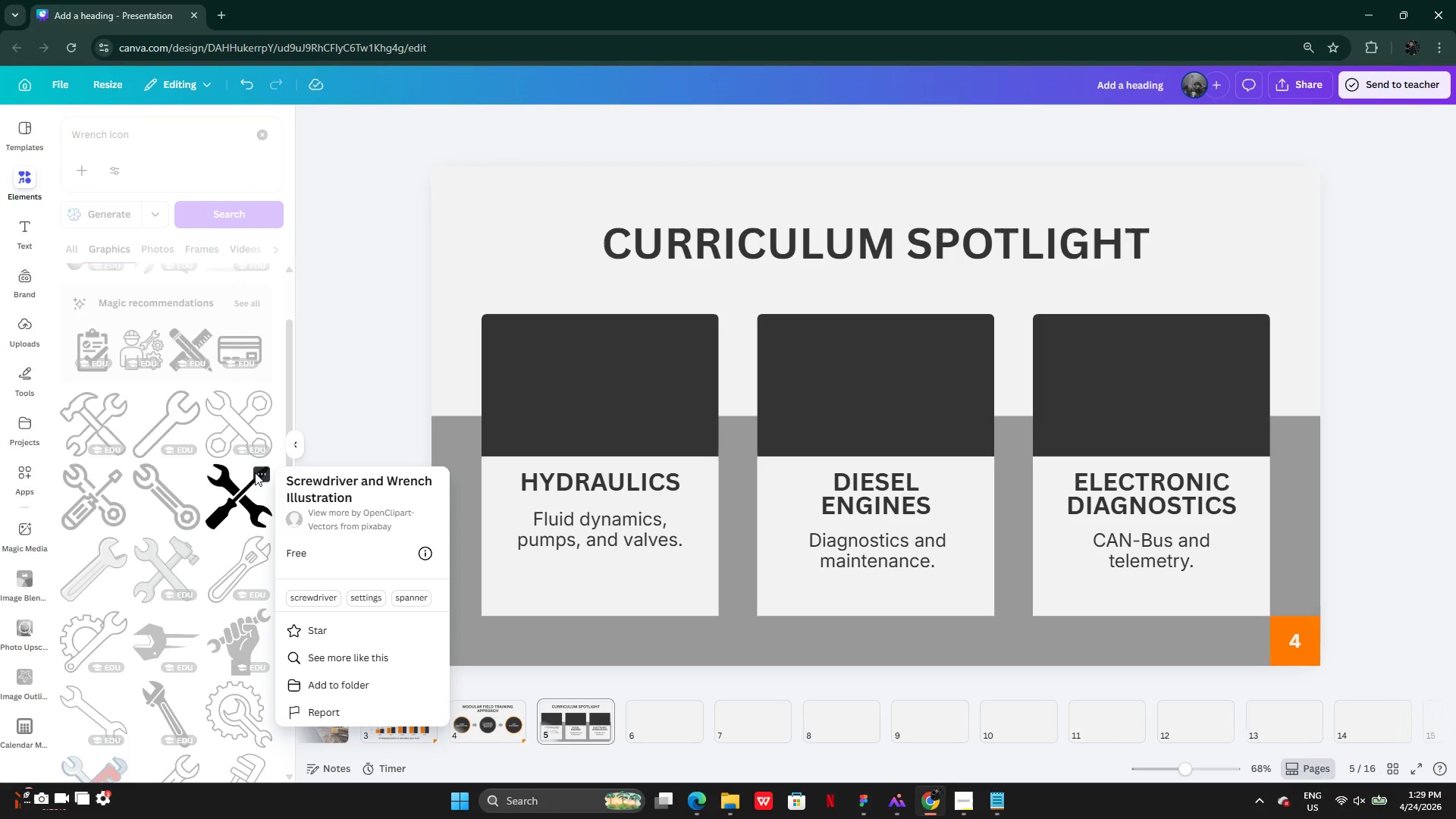 
left_click([255, 472])
 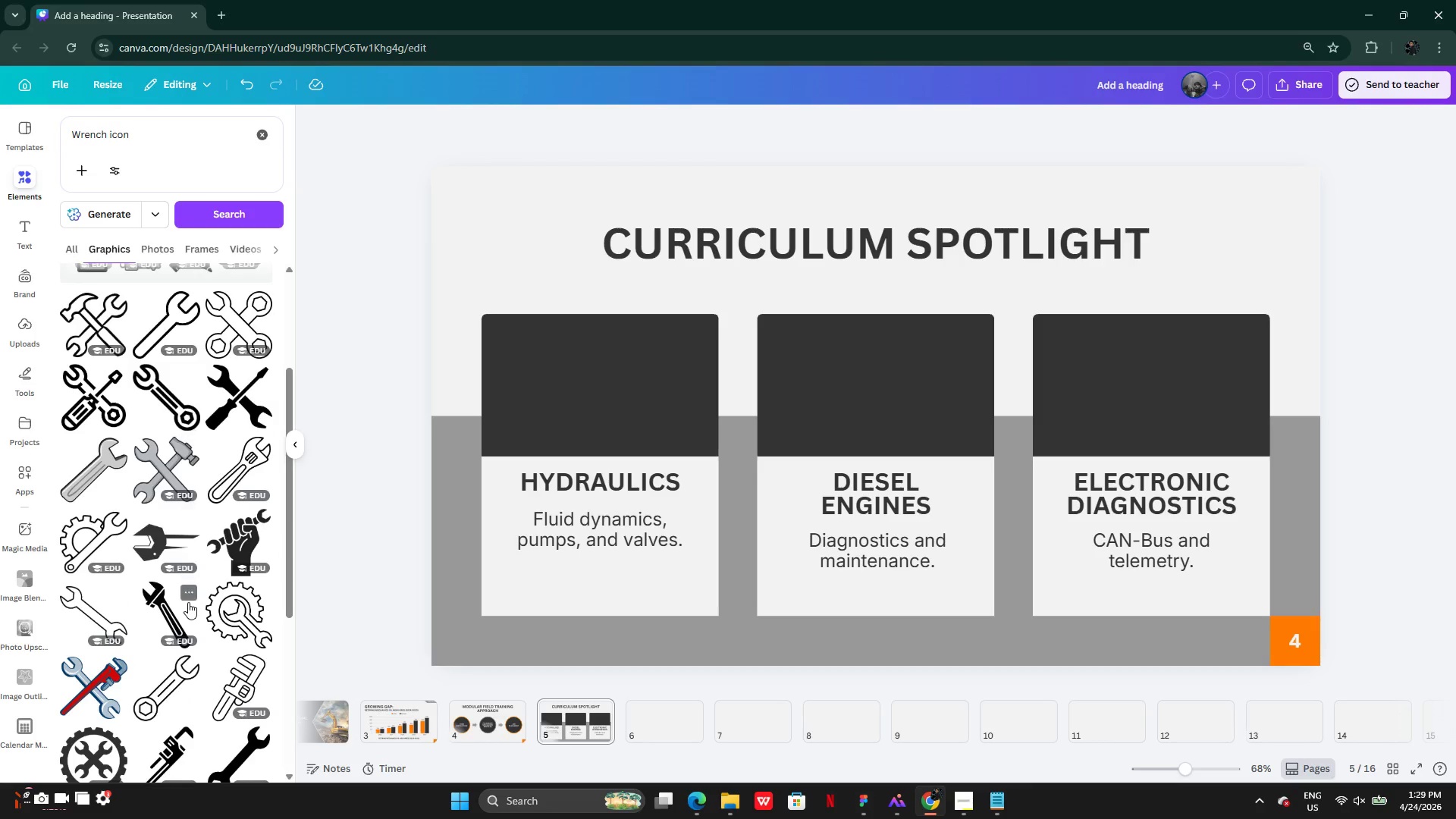 
left_click([183, 582])
 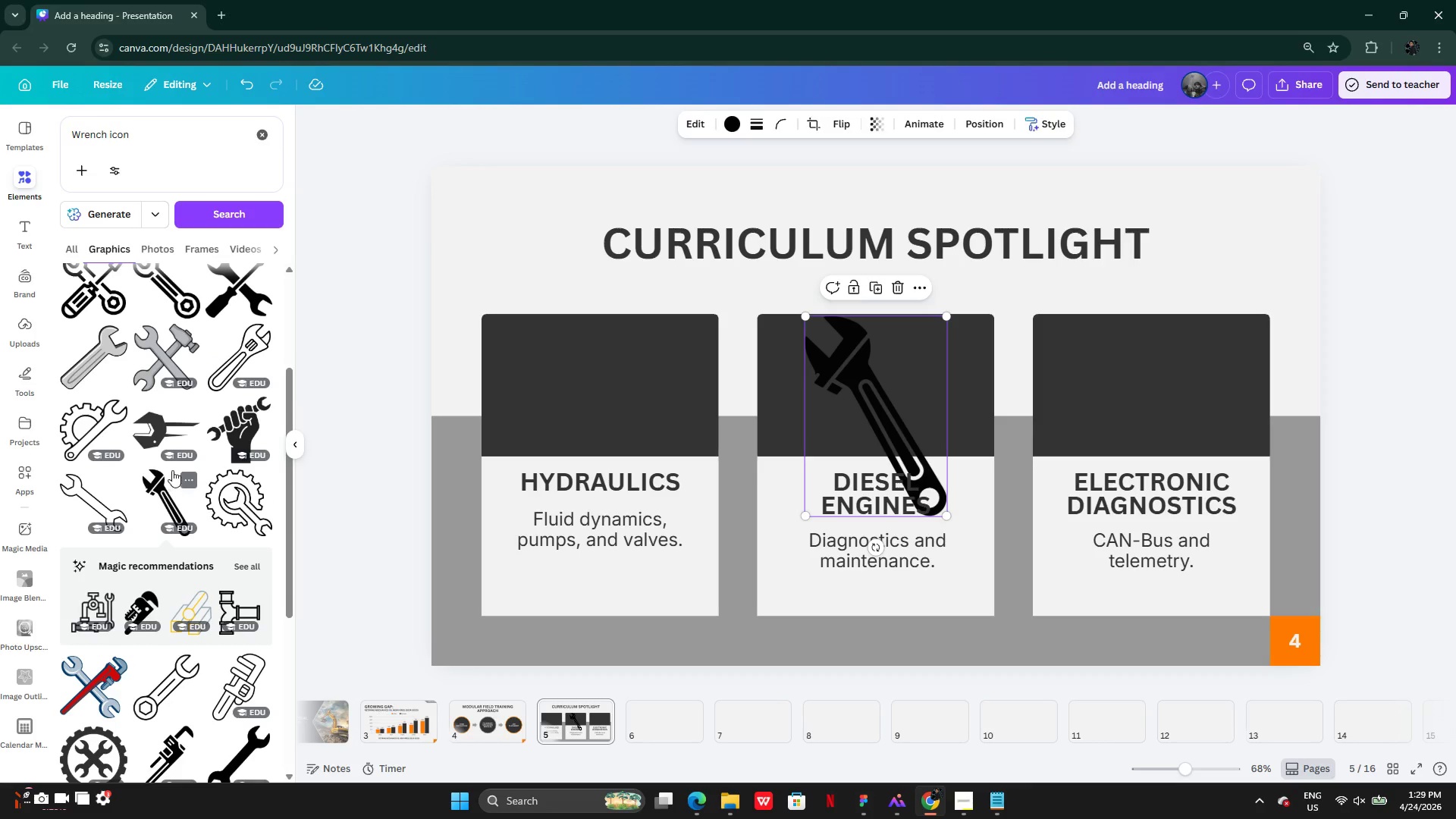 
left_click([187, 479])
 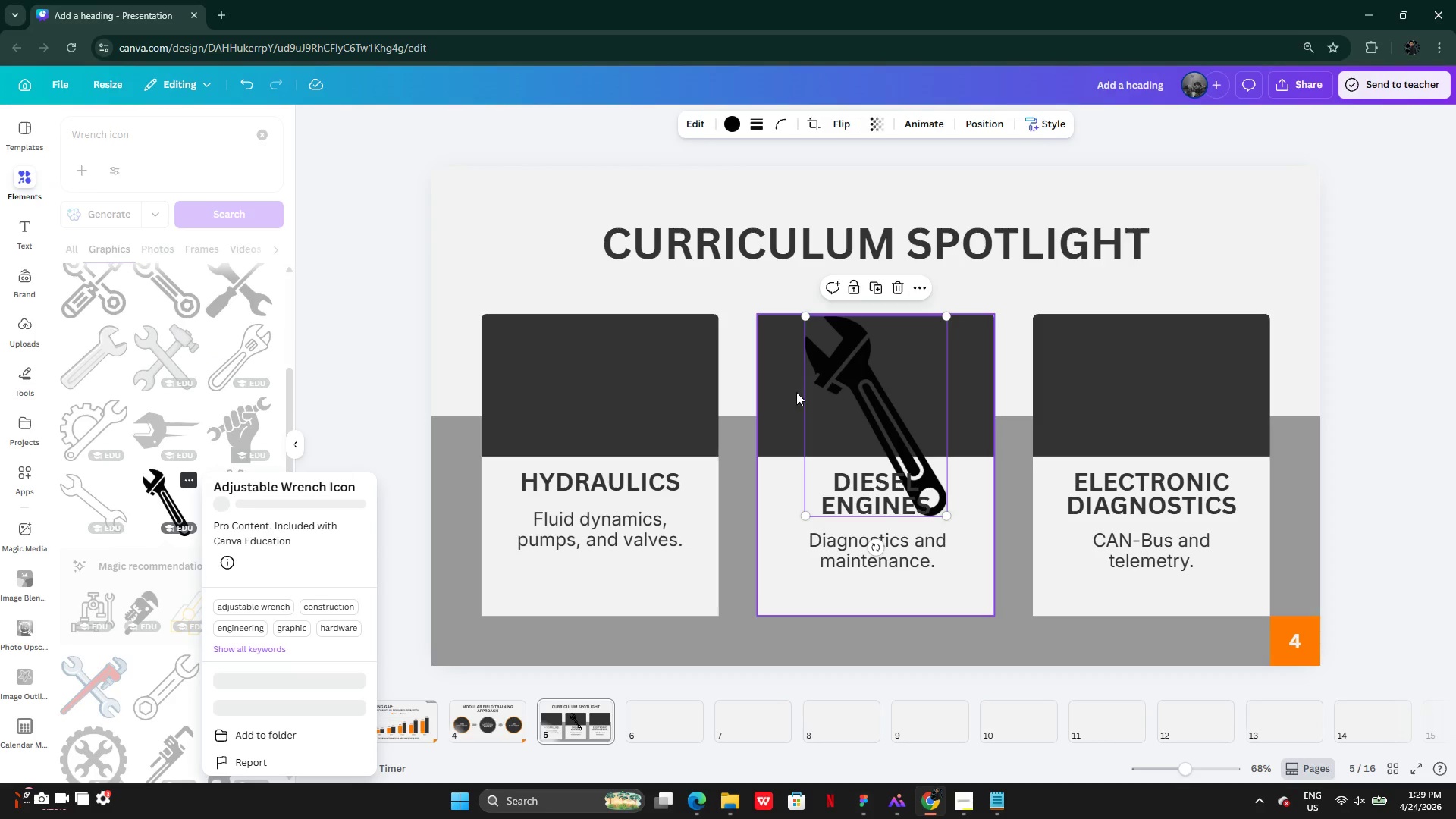 
left_click_drag(start_coordinate=[871, 392], to_coordinate=[603, 420])
 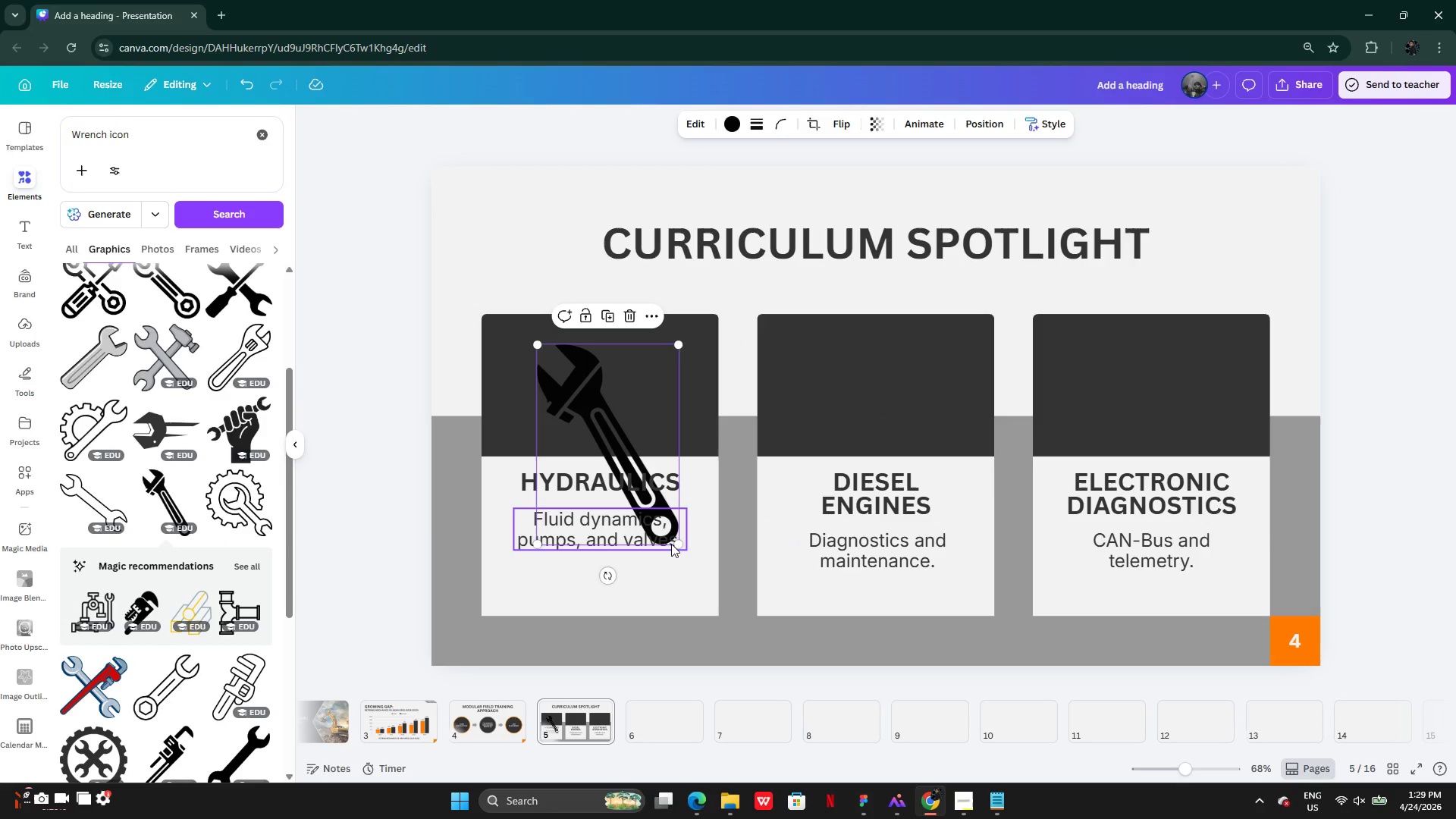 
left_click_drag(start_coordinate=[682, 543], to_coordinate=[639, 401])
 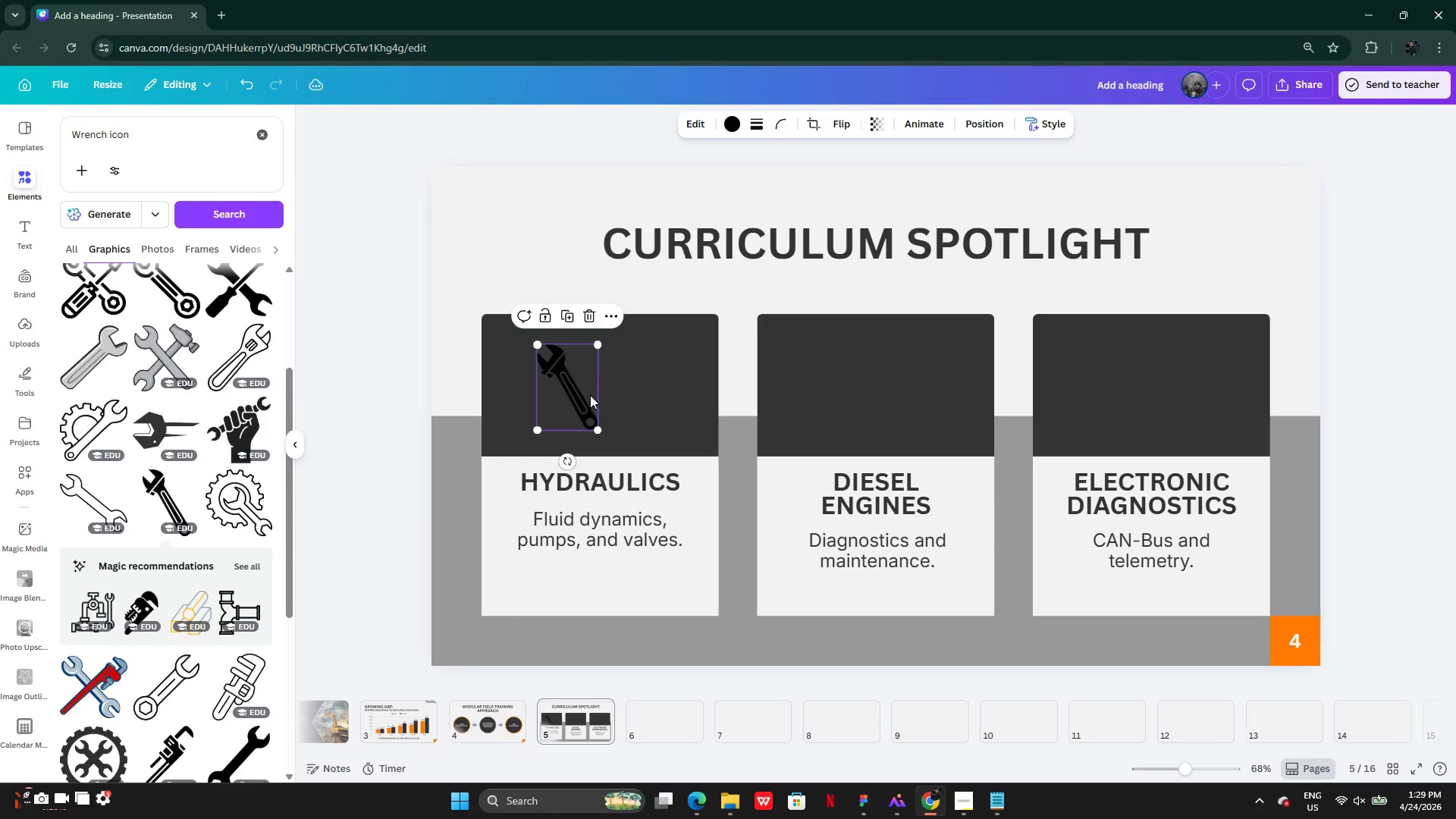 
left_click_drag(start_coordinate=[590, 395], to_coordinate=[623, 397])
 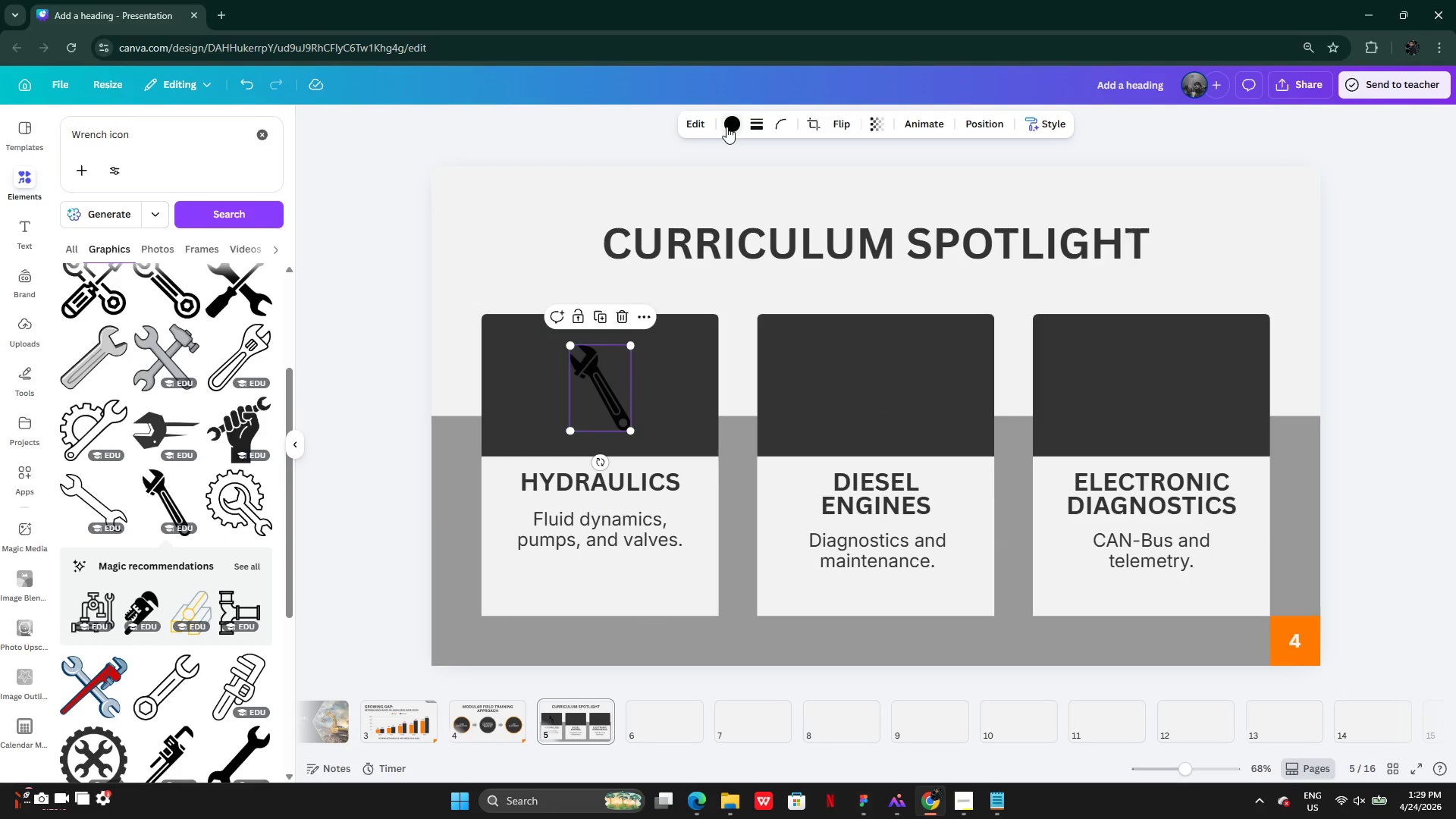 
left_click([731, 127])
 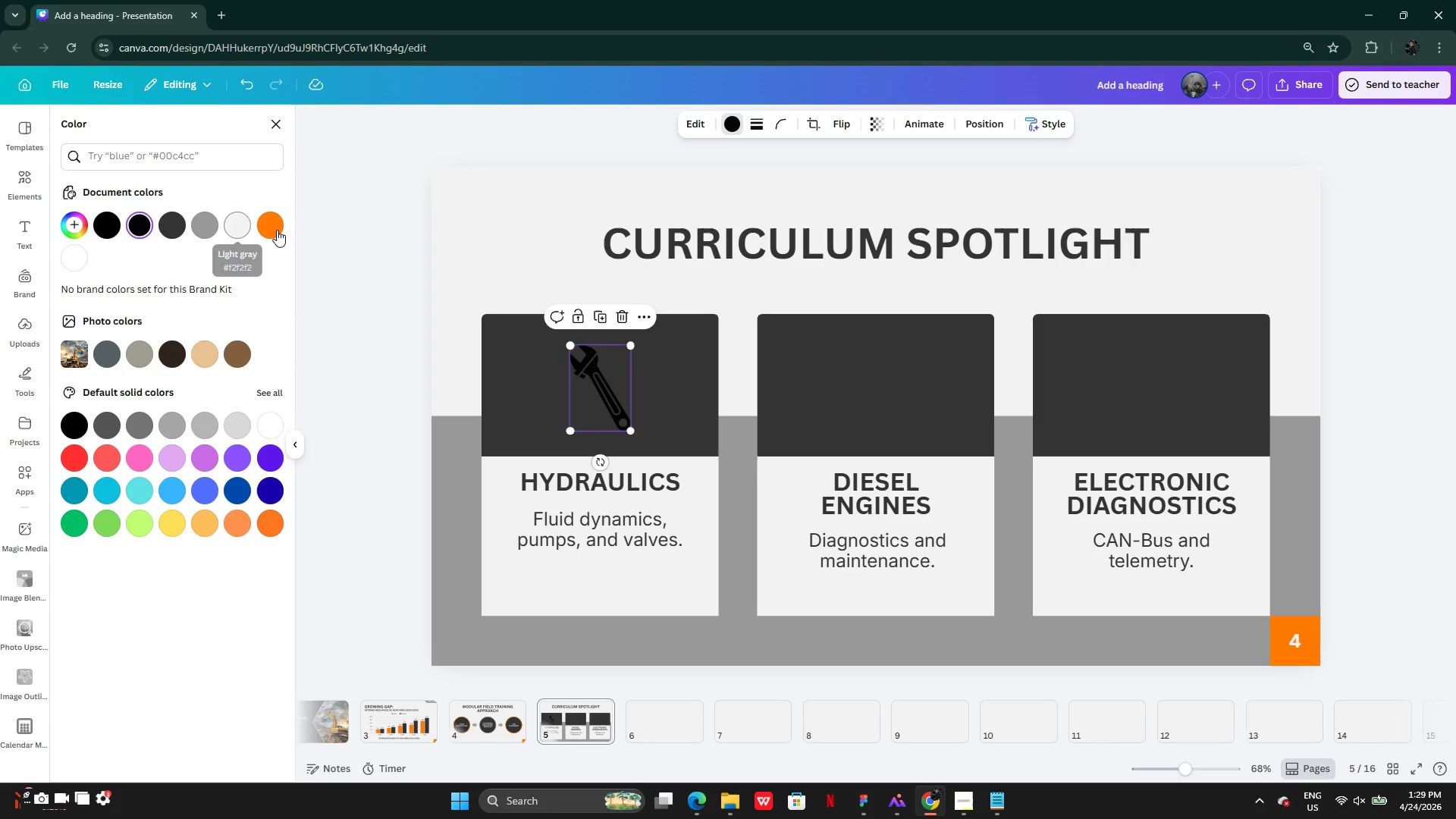 
left_click([277, 230])
 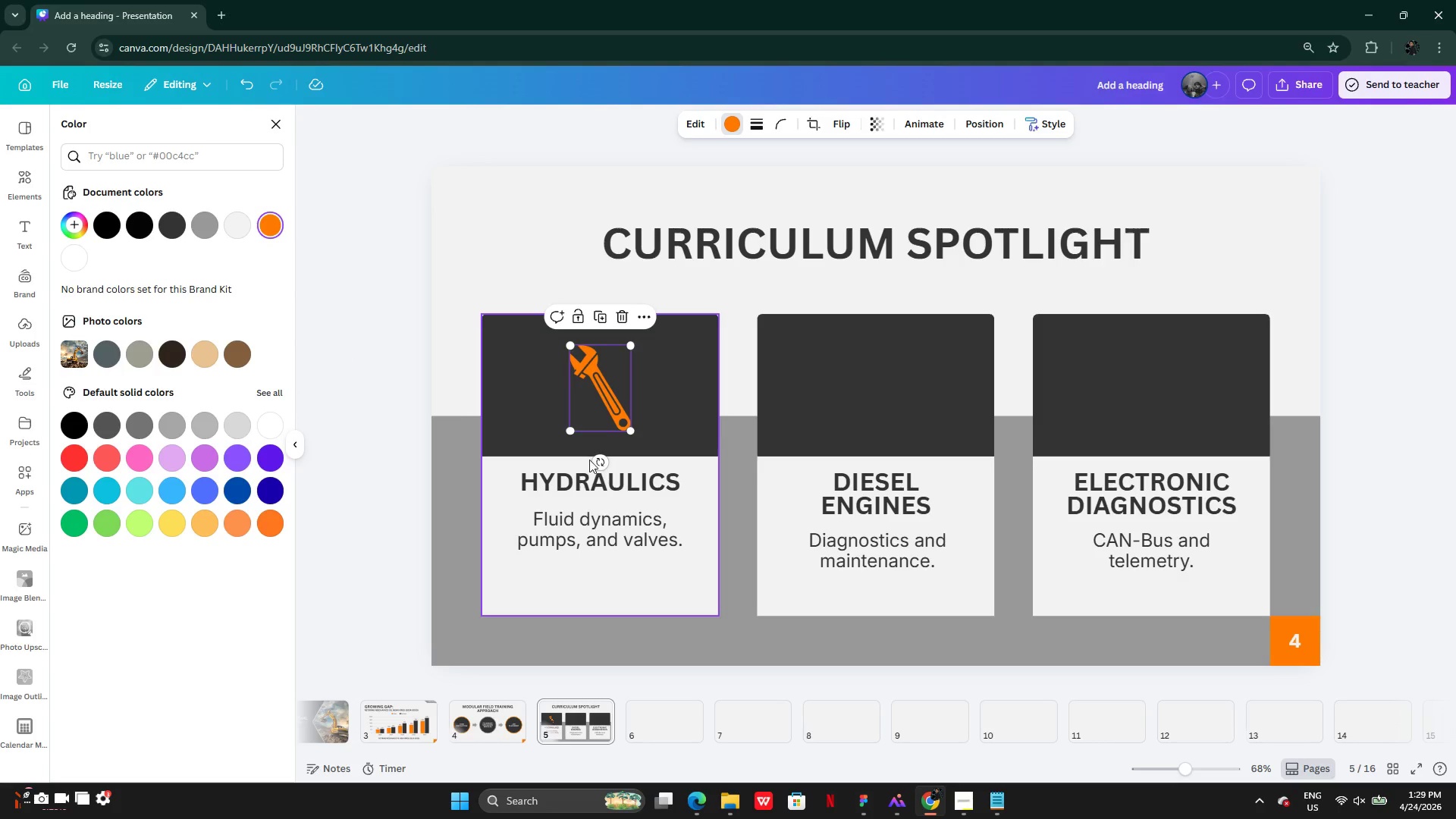 
left_click_drag(start_coordinate=[595, 463], to_coordinate=[451, 395])
 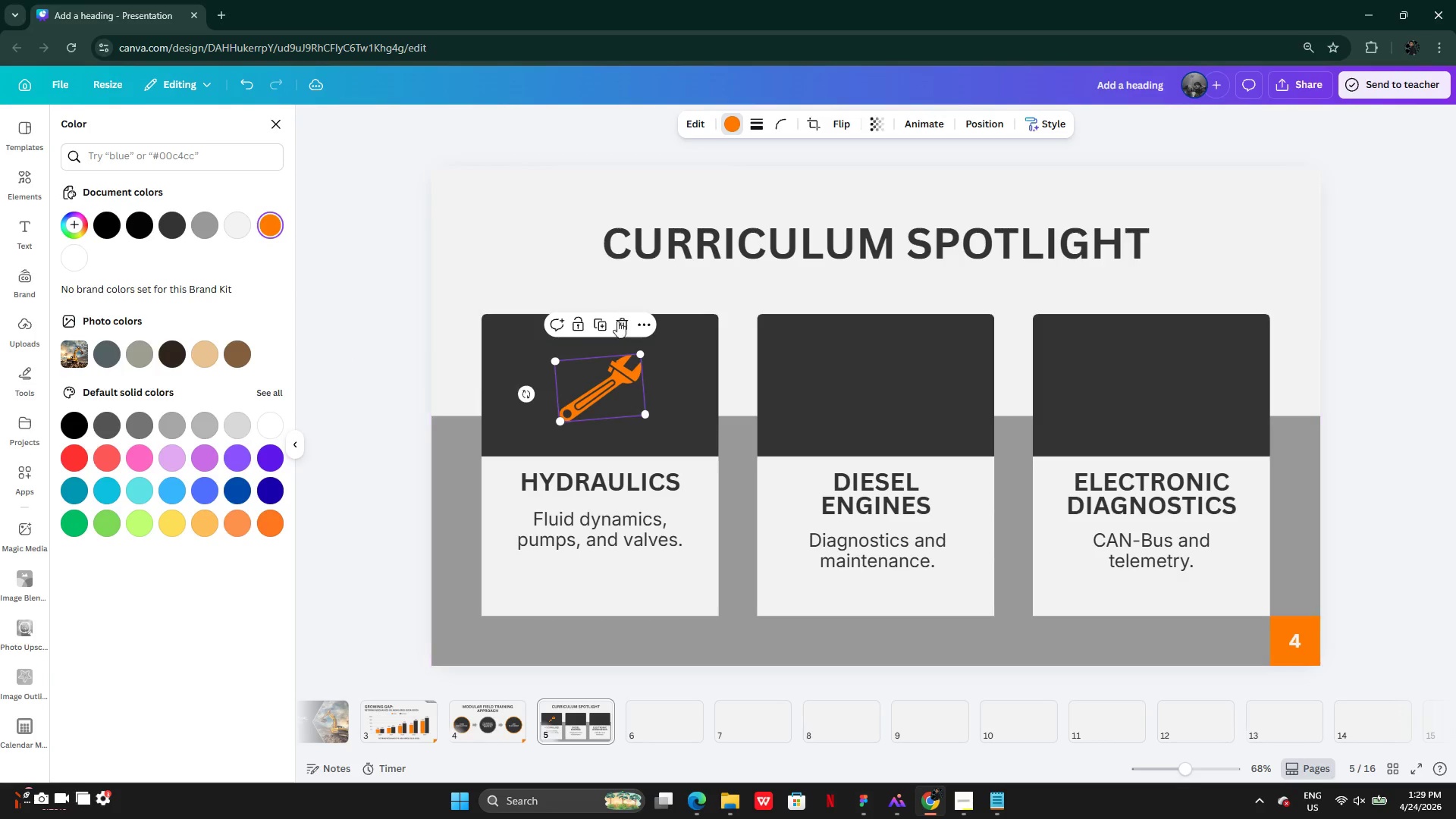 
left_click([617, 324])
 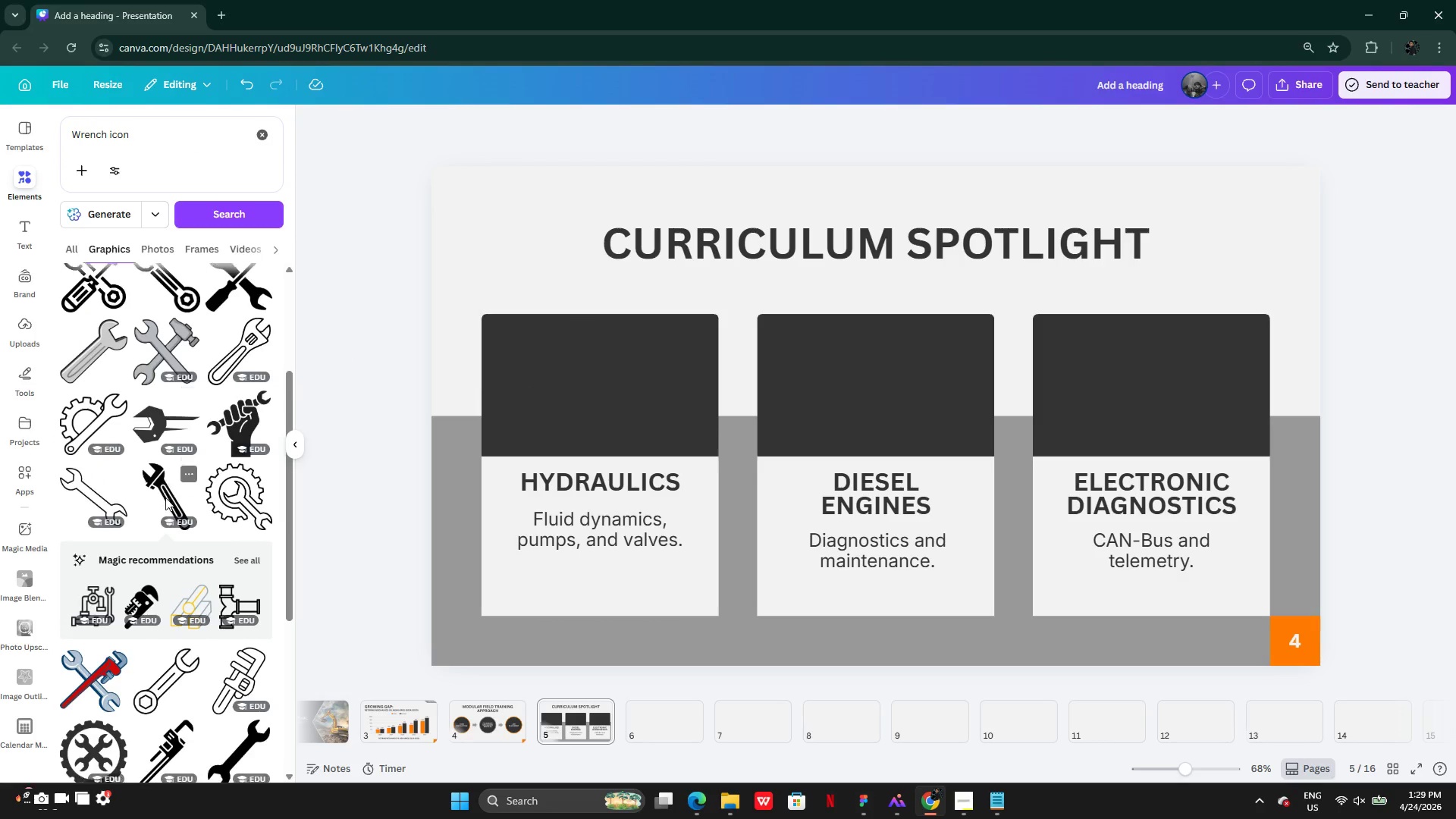 
mouse_move([145, 666])
 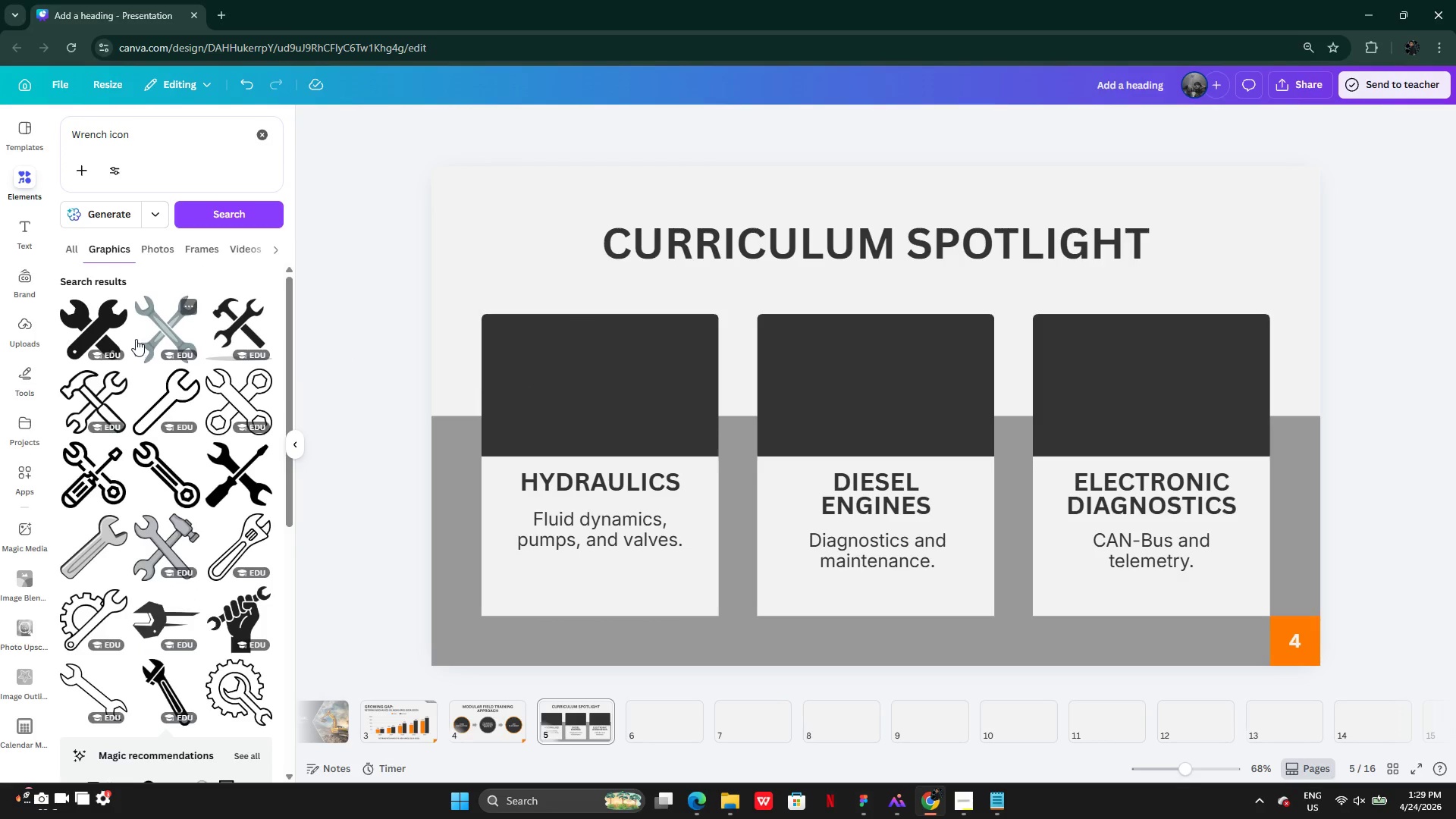 
left_click([98, 331])
 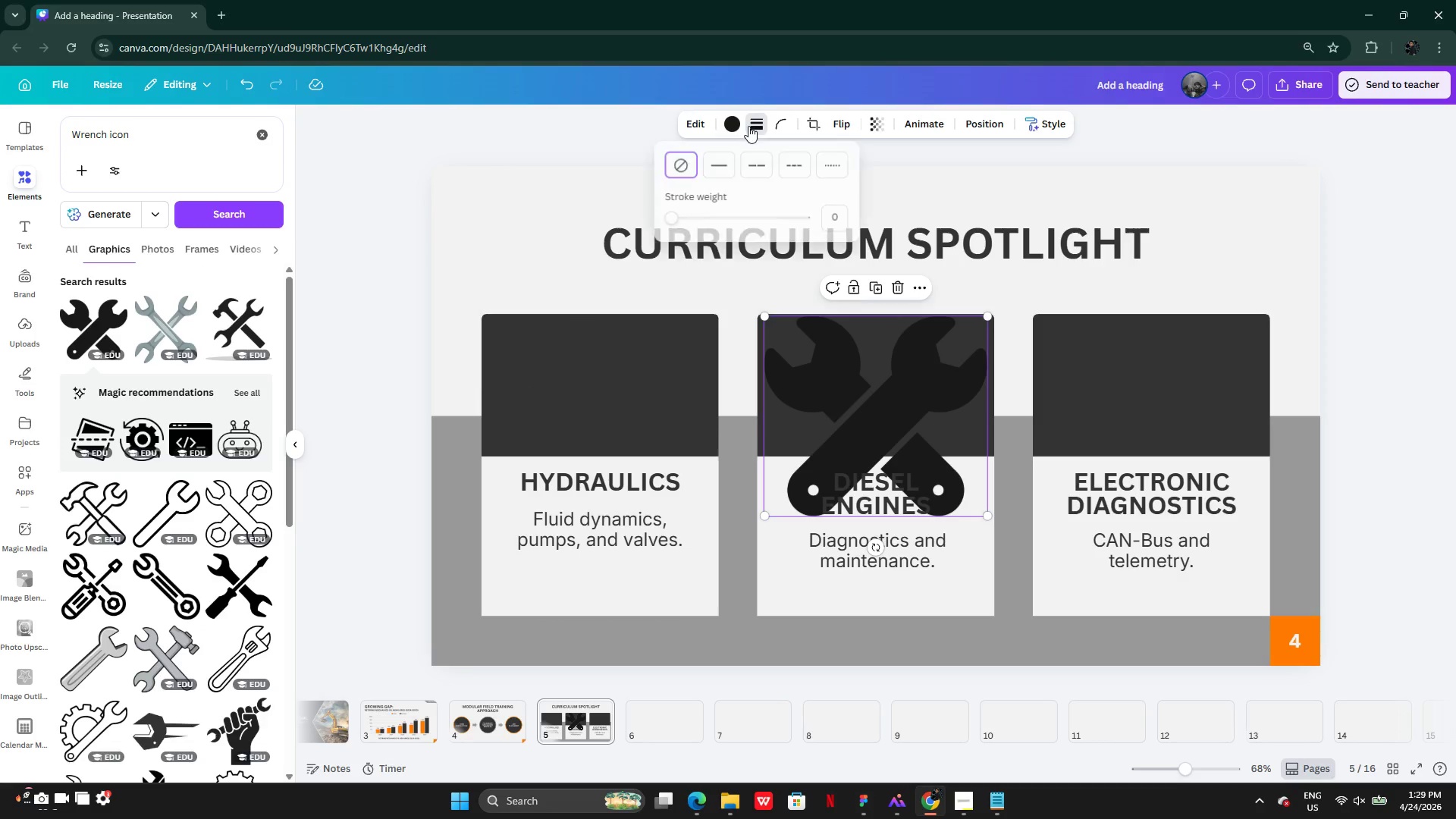 
left_click([727, 121])
 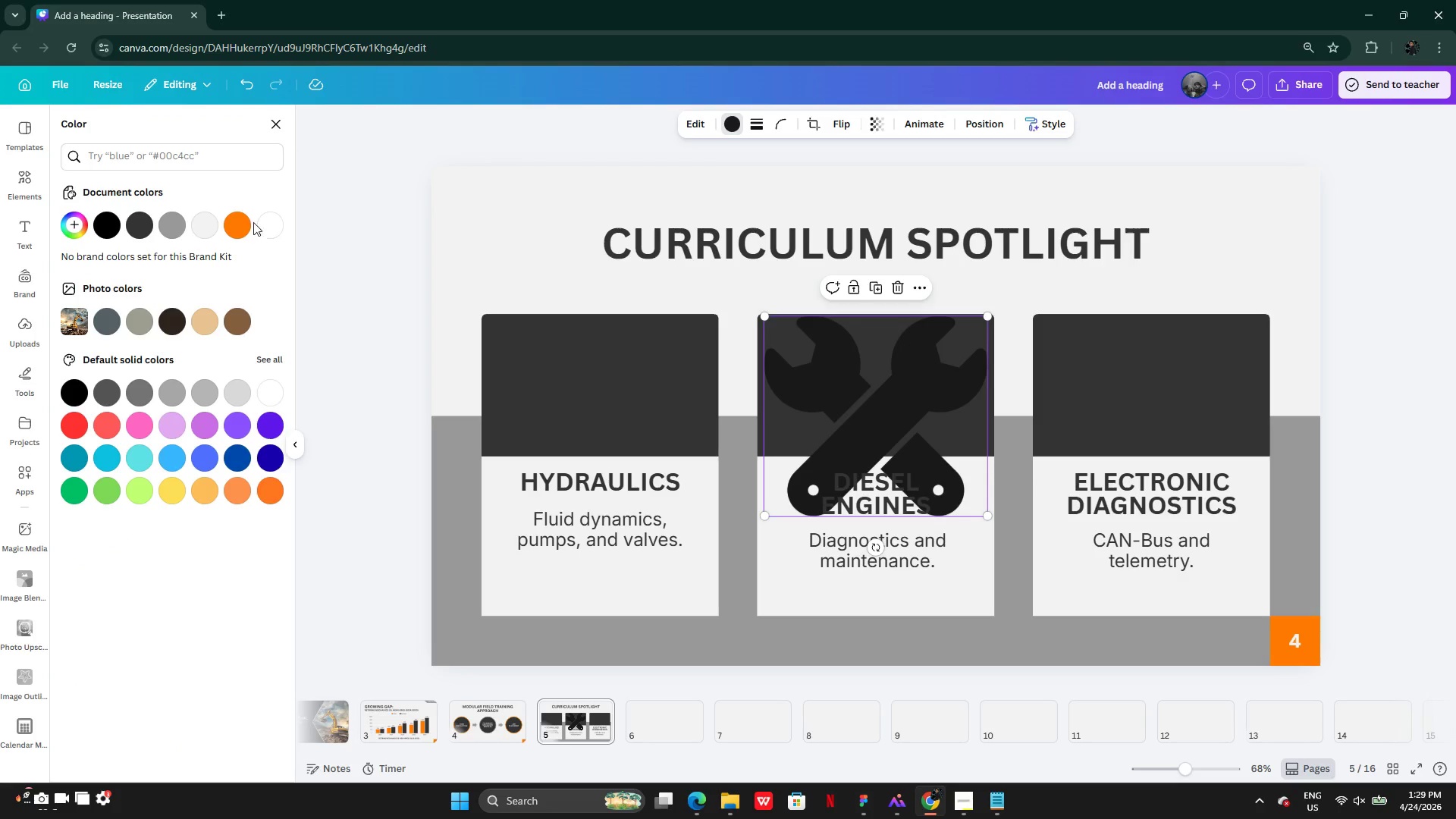 
left_click([246, 222])
 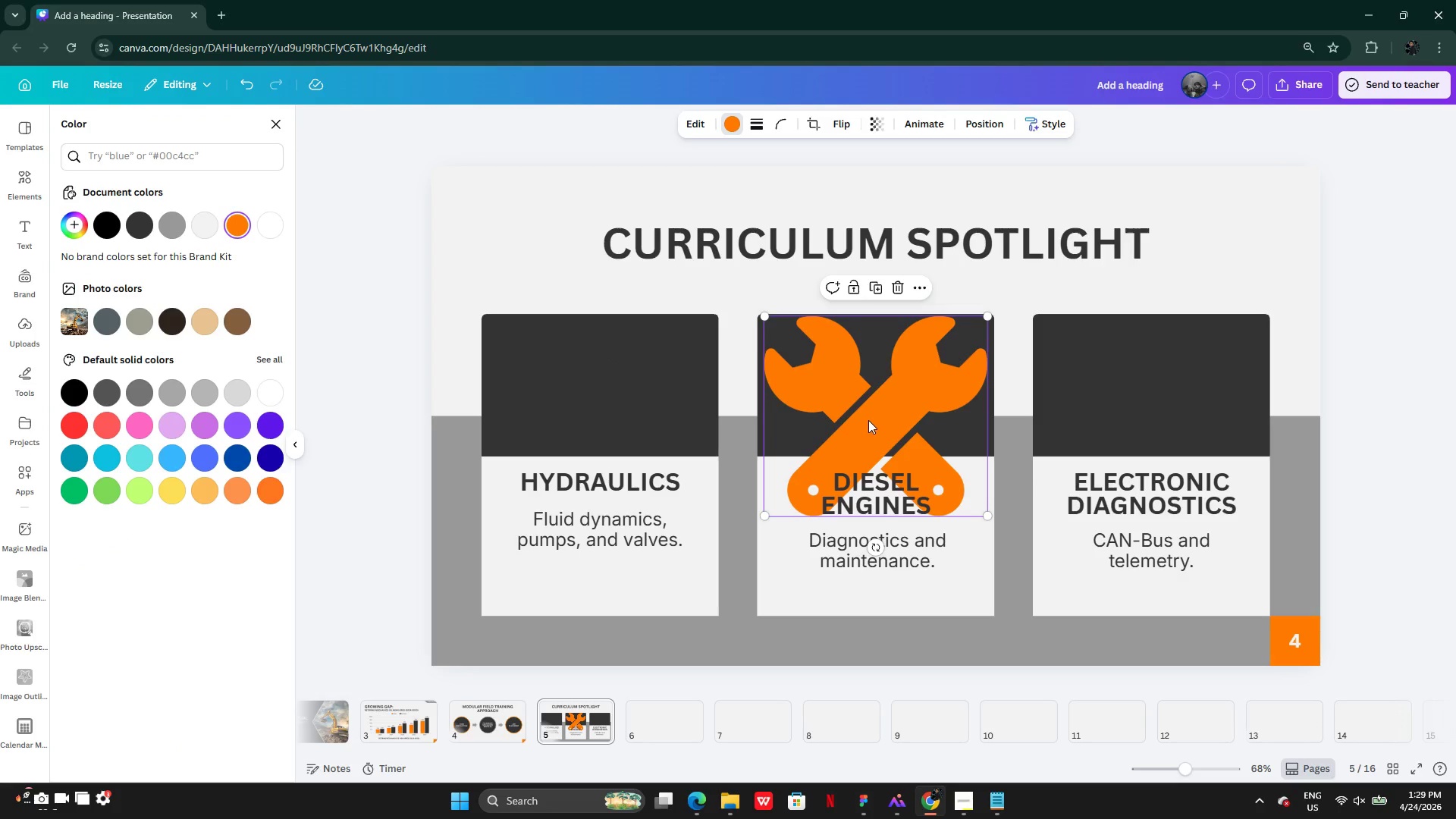 
left_click_drag(start_coordinate=[871, 420], to_coordinate=[591, 324])
 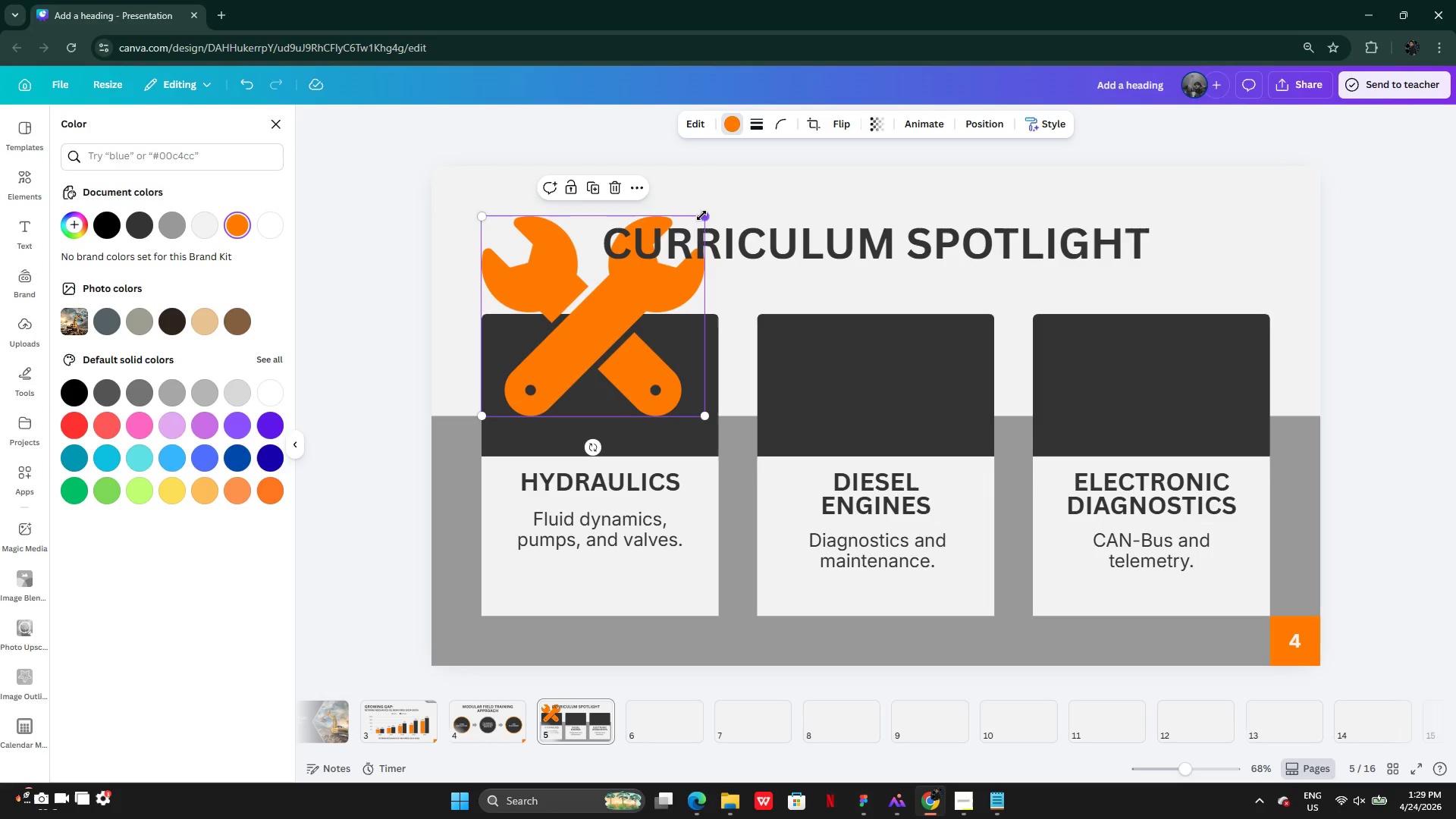 
left_click_drag(start_coordinate=[704, 215], to_coordinate=[588, 318])
 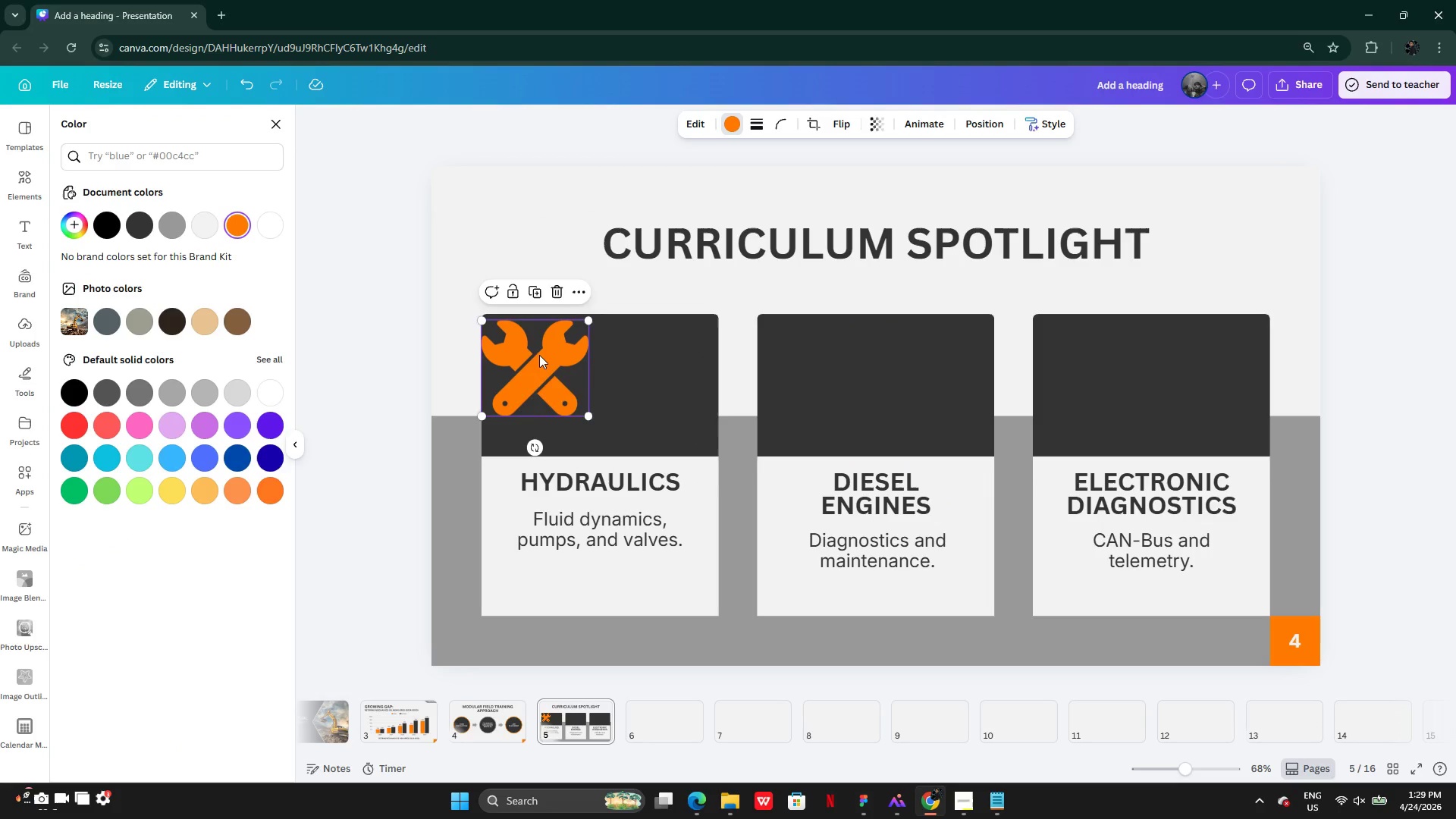 
left_click_drag(start_coordinate=[538, 356], to_coordinate=[604, 375])
 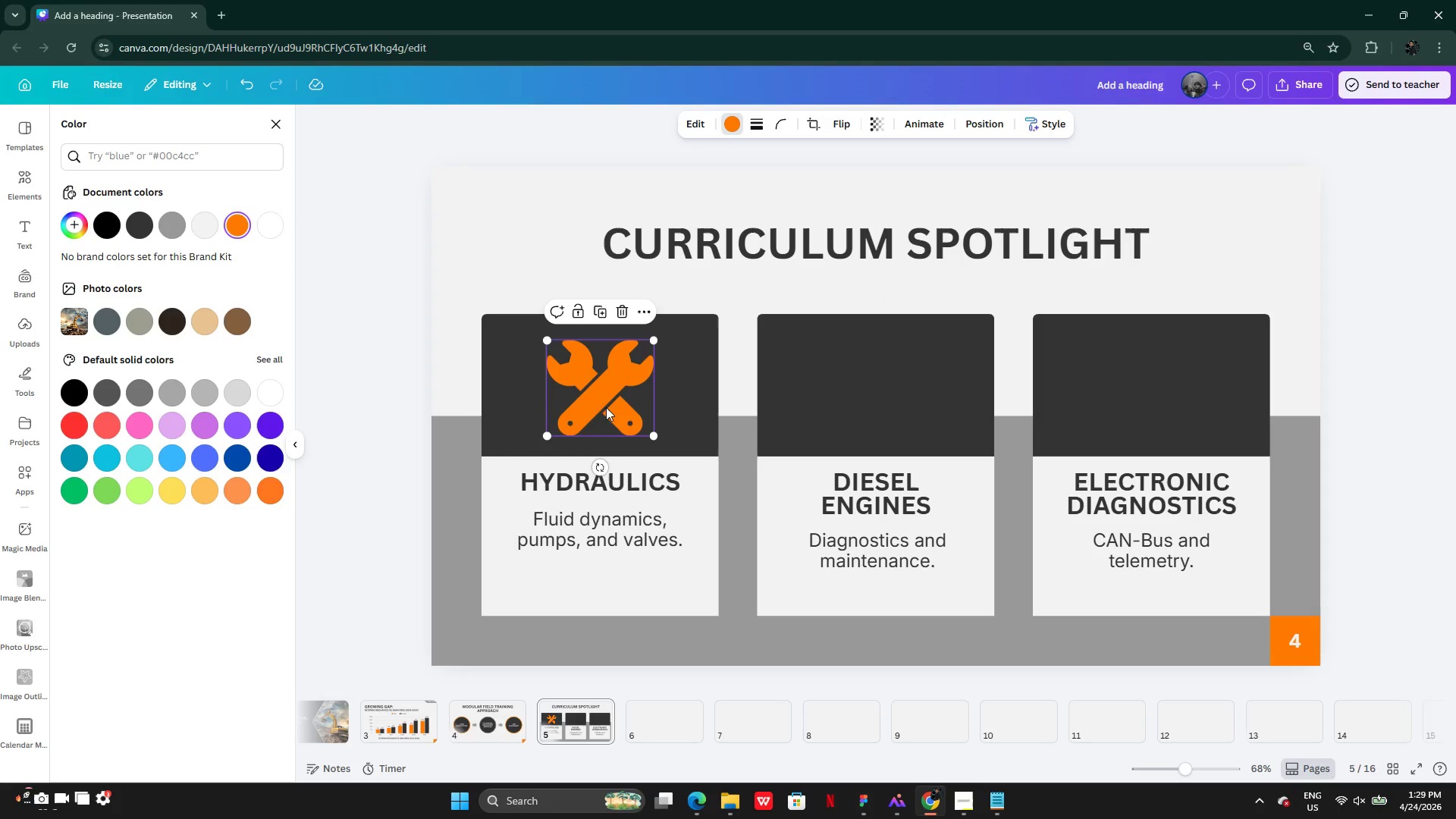 
double_click([392, 399])
 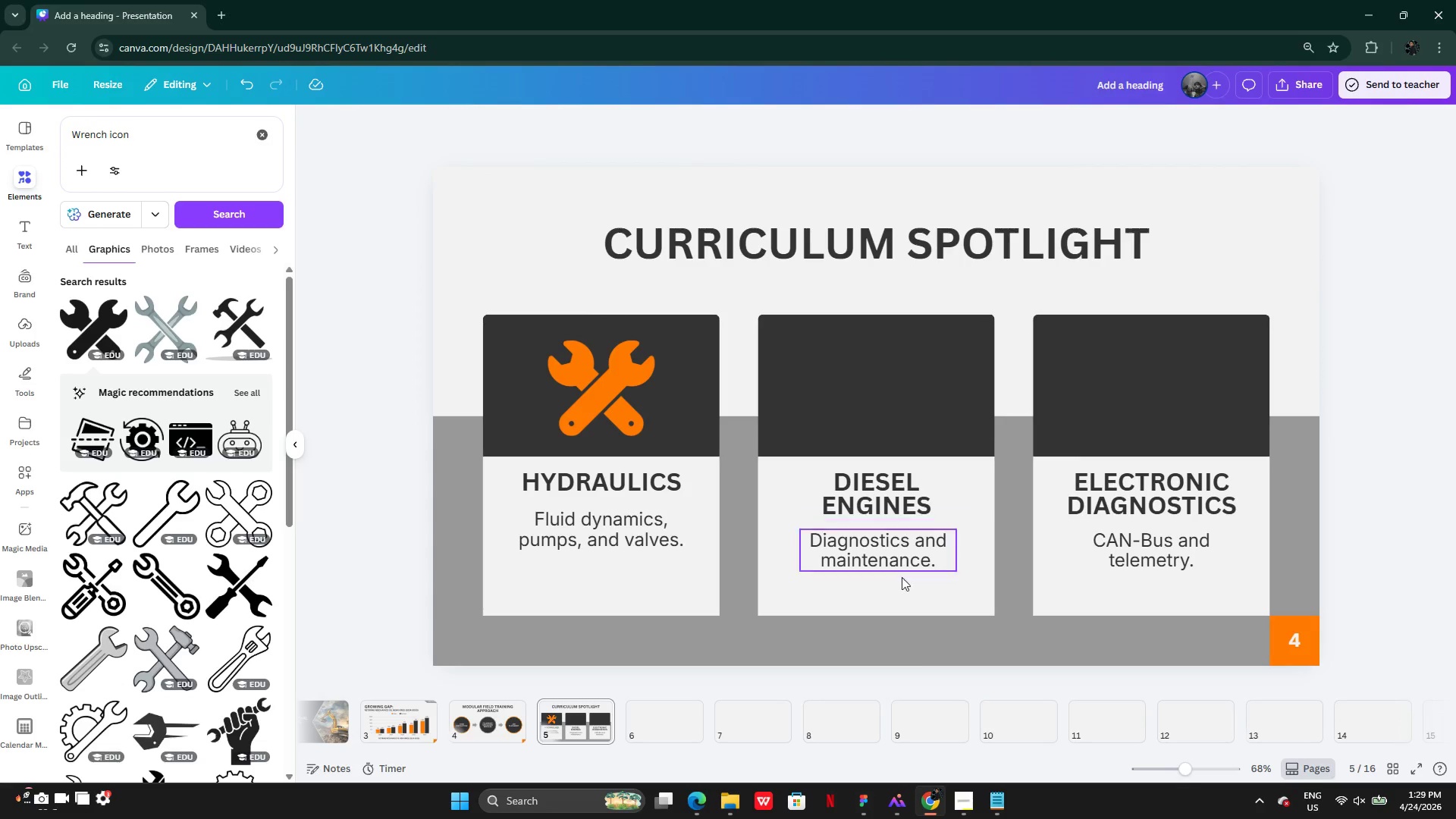 
left_click([987, 799])
 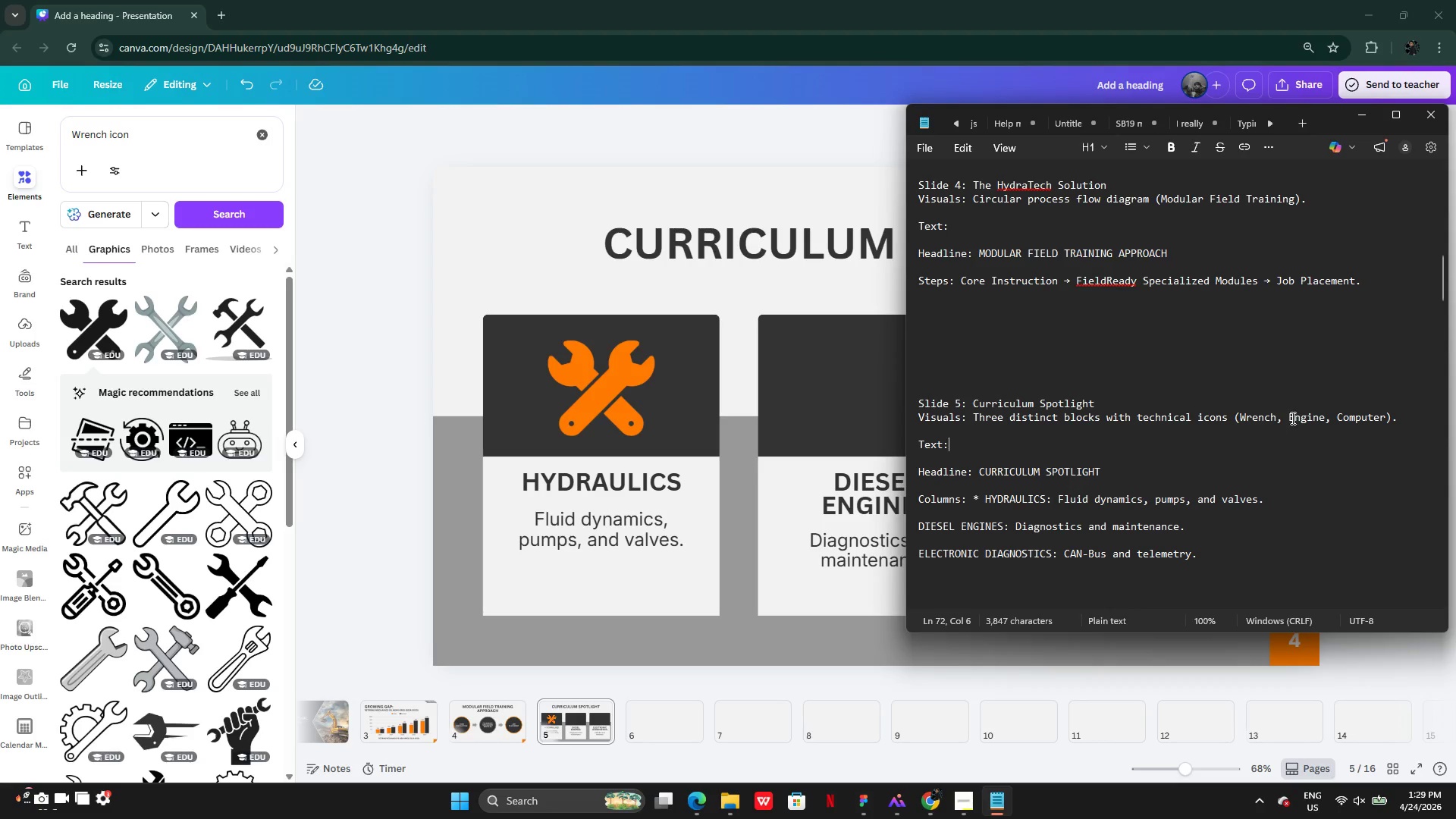 
left_click_drag(start_coordinate=[1289, 413], to_coordinate=[1328, 411])
 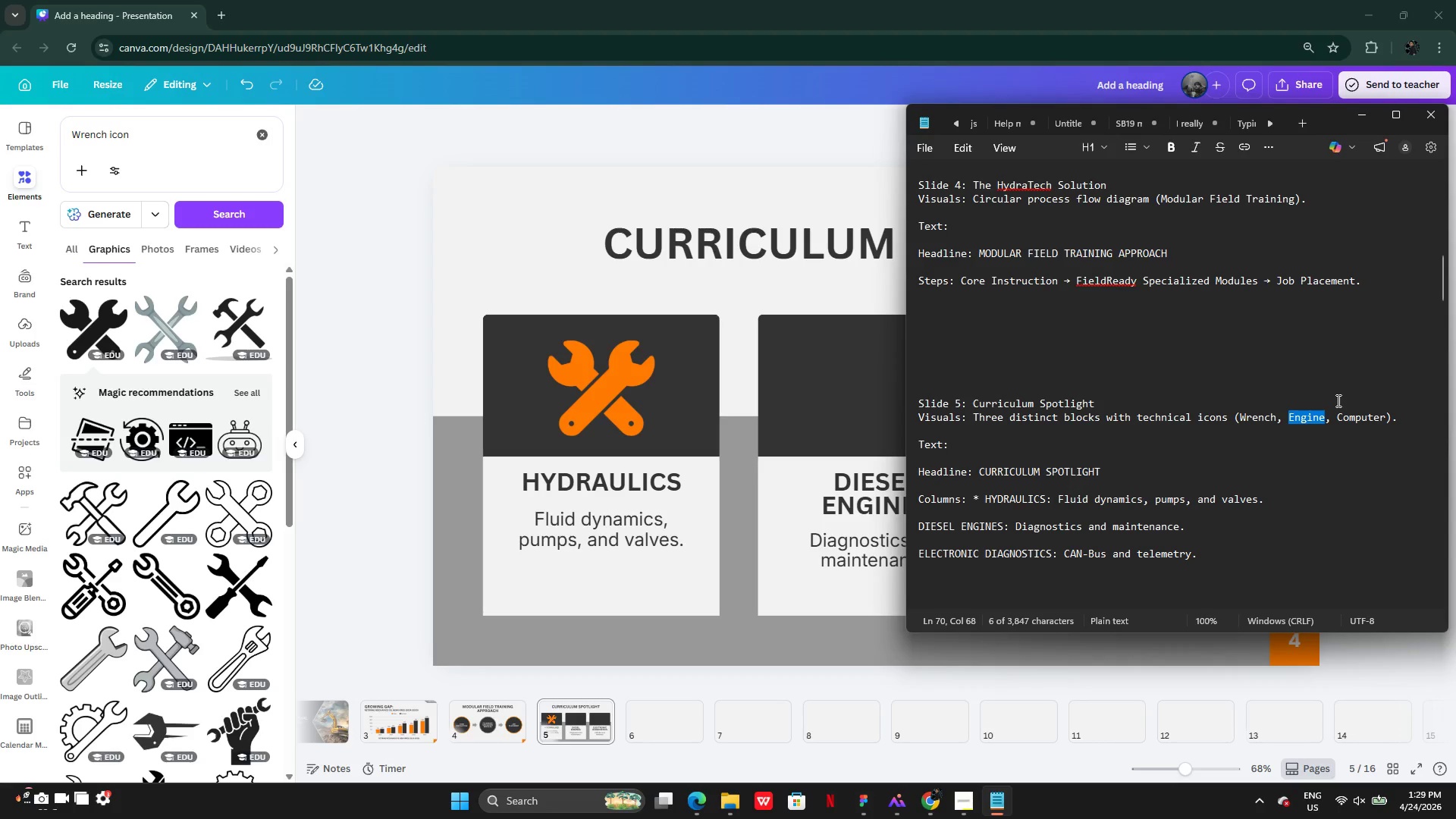 
key(Control+C)
 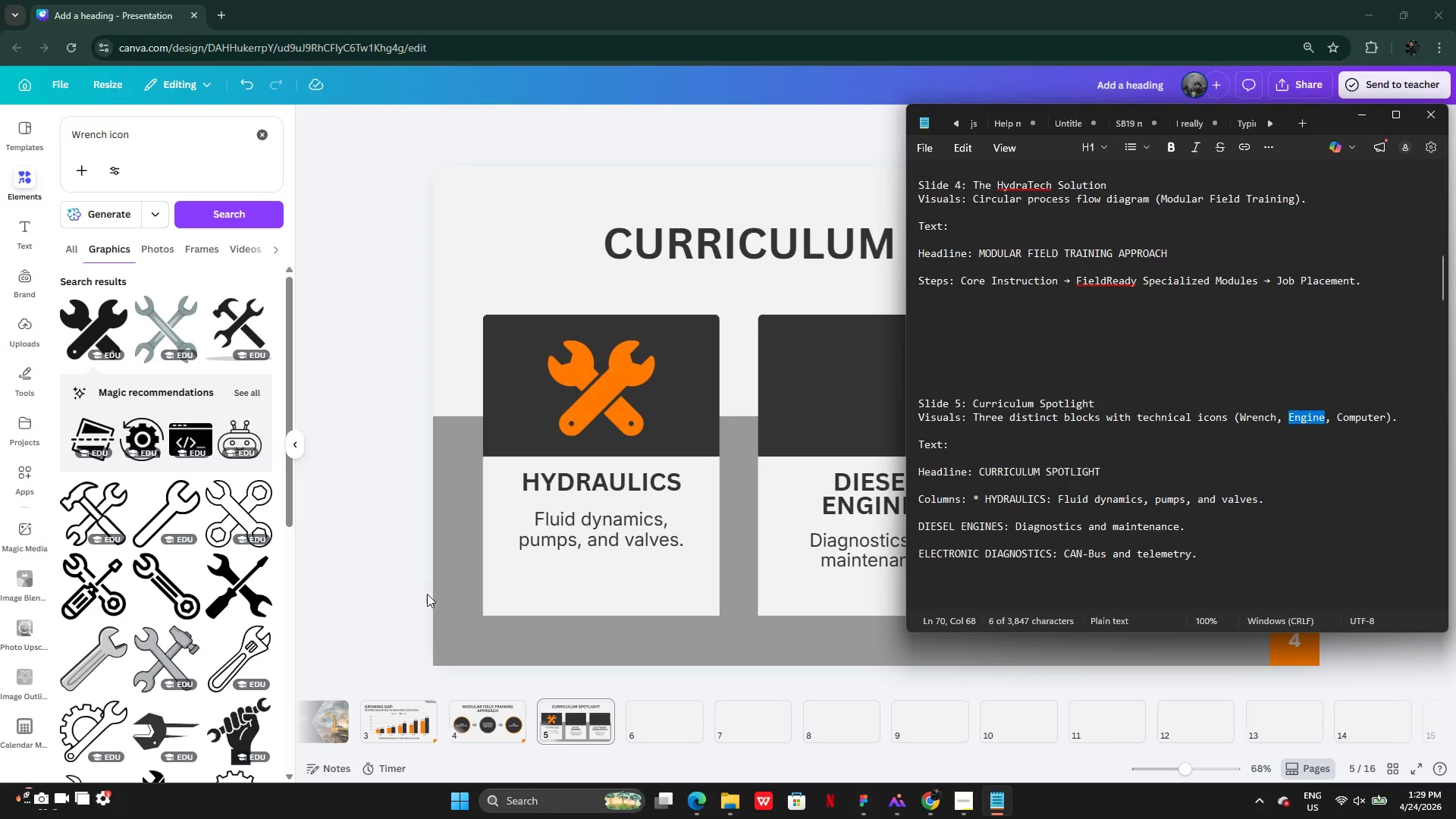 
left_click_drag(start_coordinate=[325, 444], to_coordinate=[320, 445])
 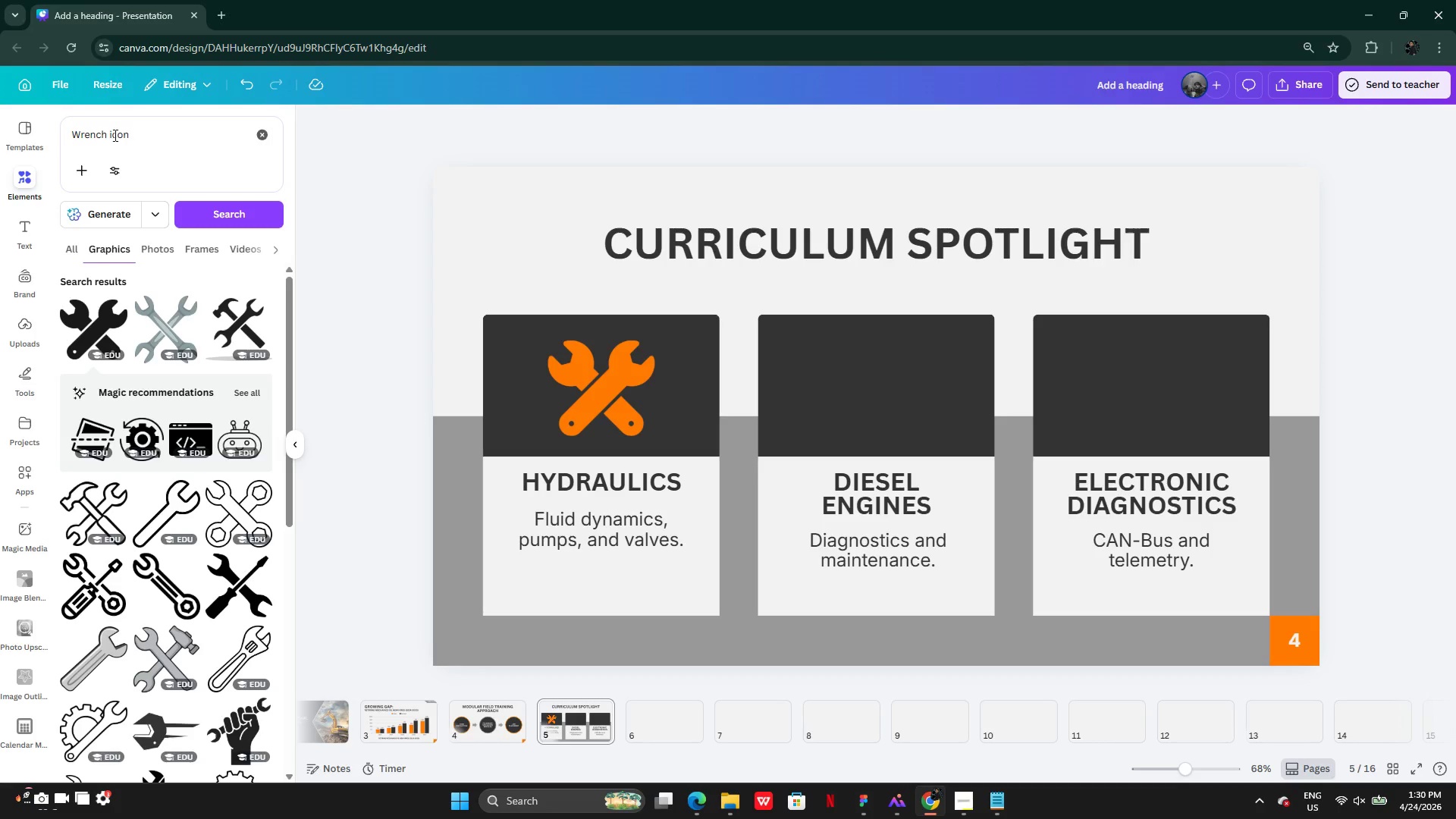 
left_click_drag(start_coordinate=[108, 131], to_coordinate=[58, 134])
 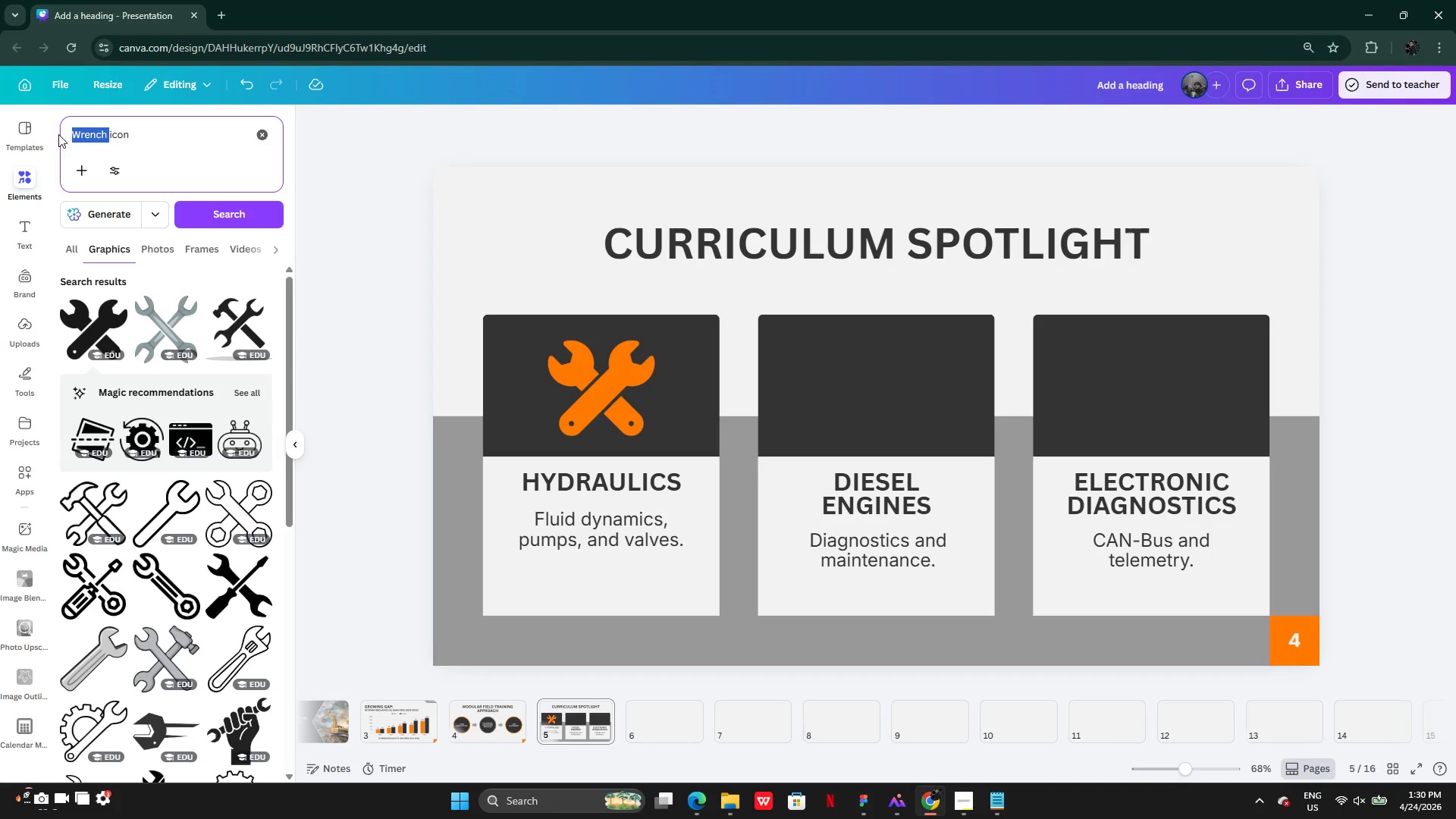 
key(Control+V)
 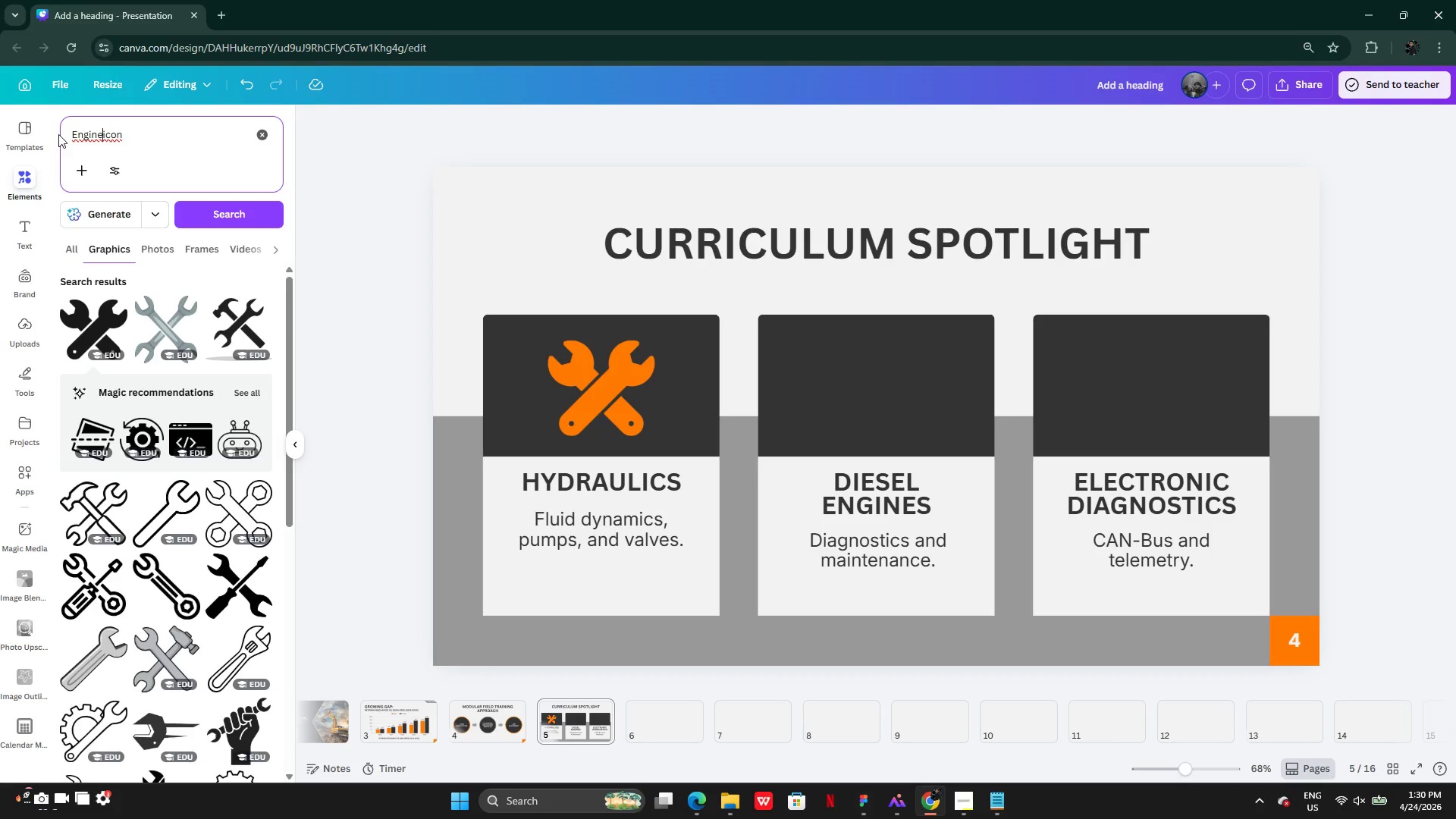 
key(Space)
 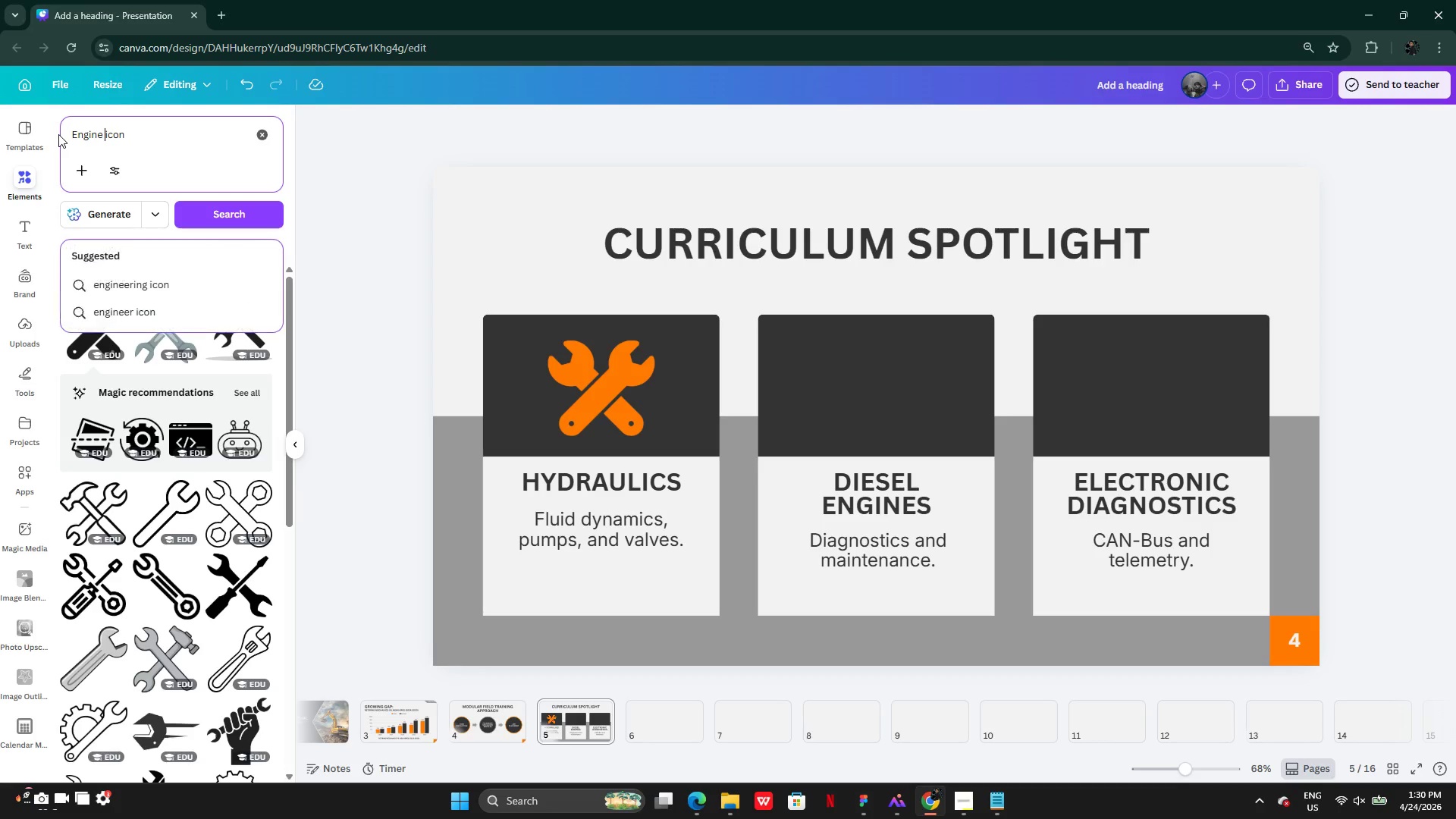 
key(Enter)
 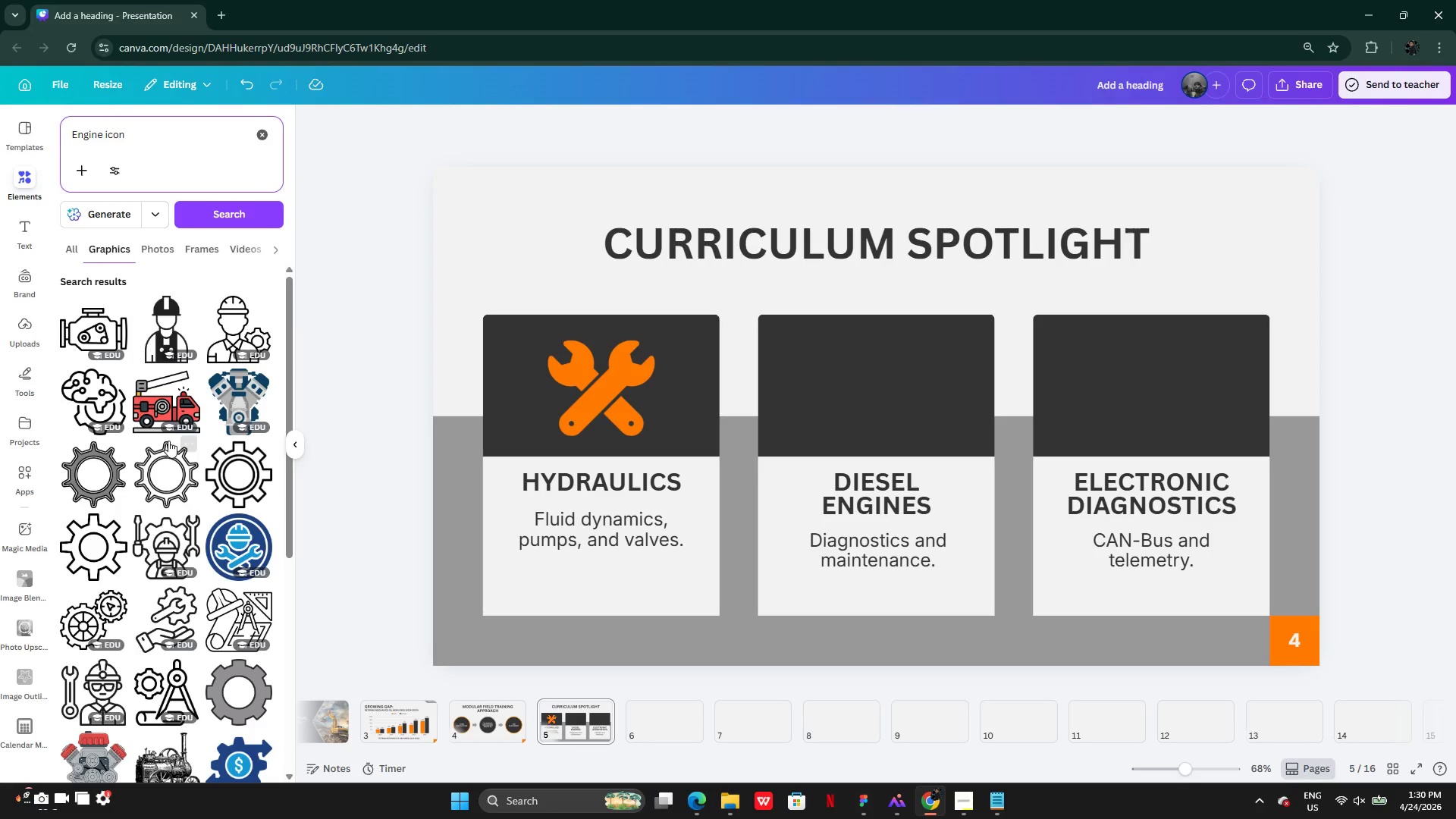 
mouse_move([122, 497])
 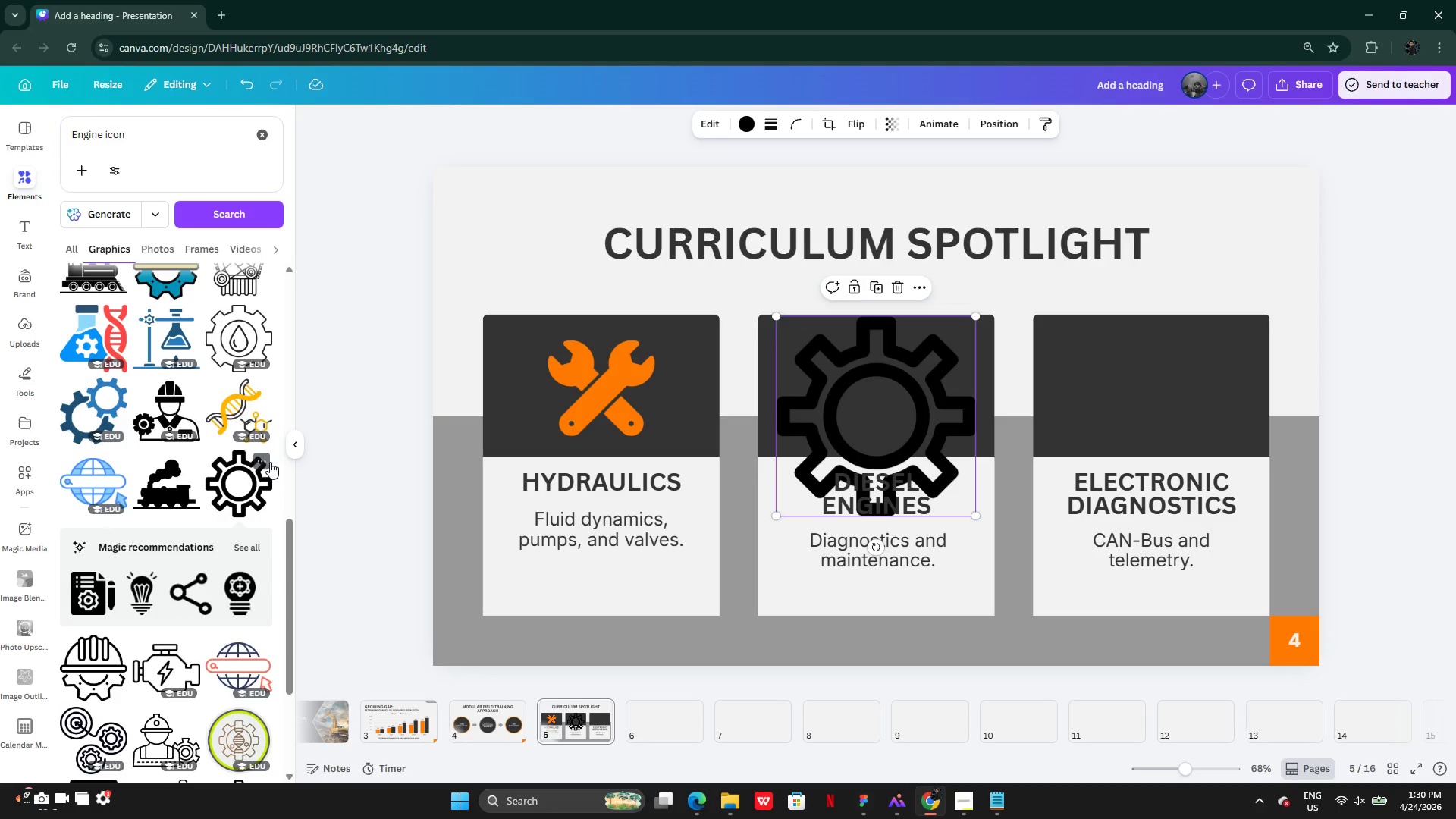 
left_click([897, 293])
 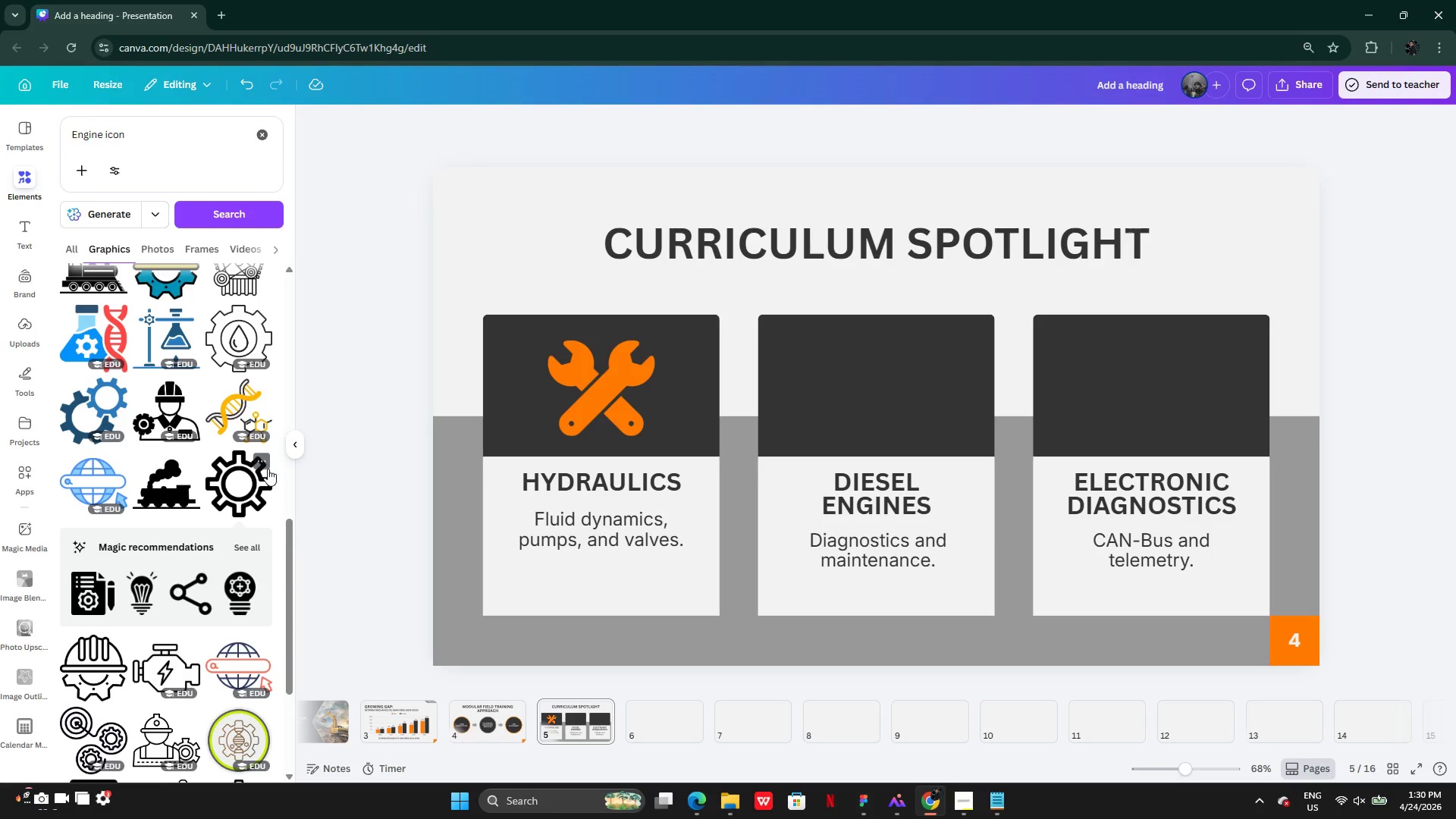 
left_click([263, 460])
 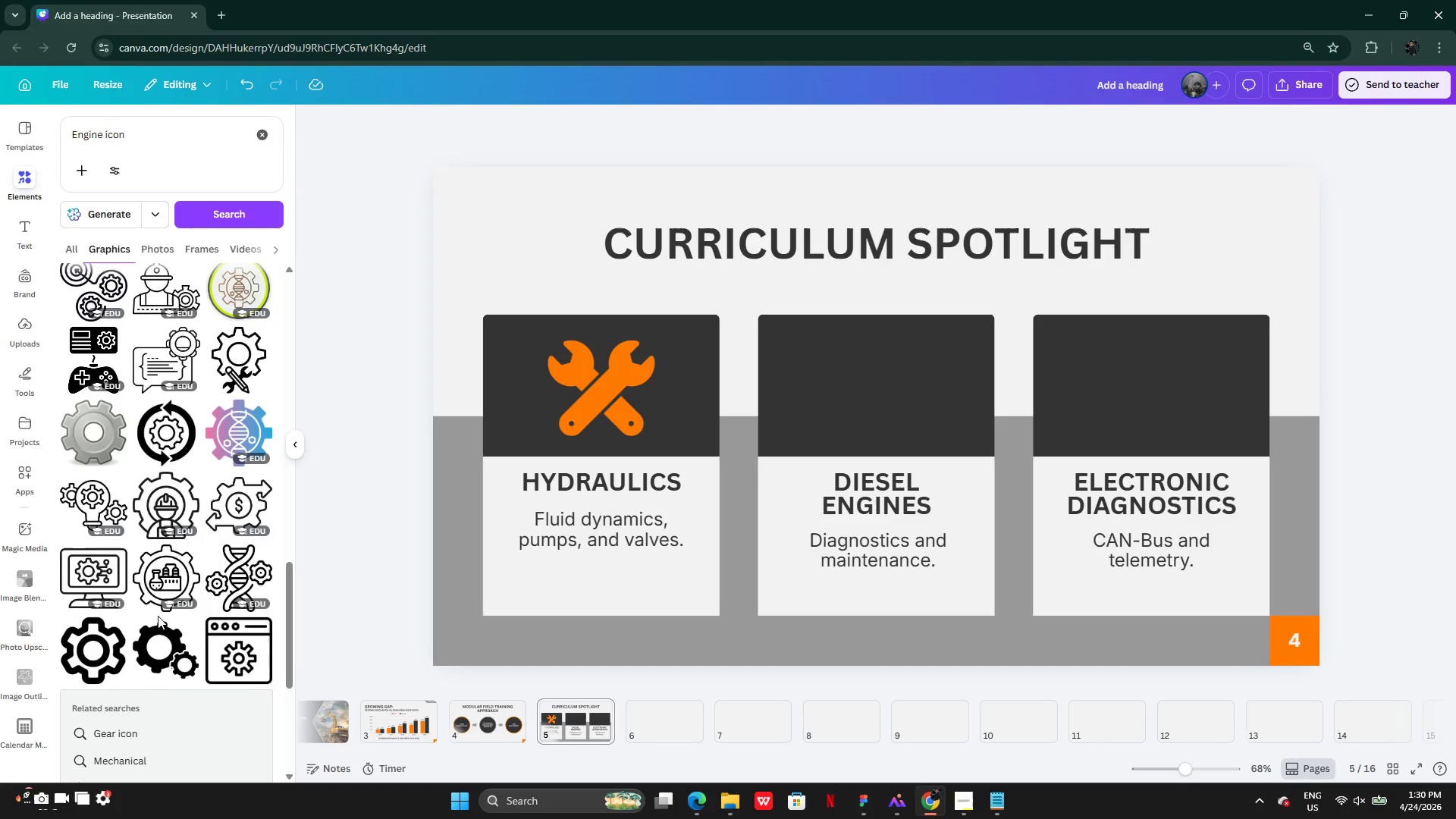 
wait(6.56)
 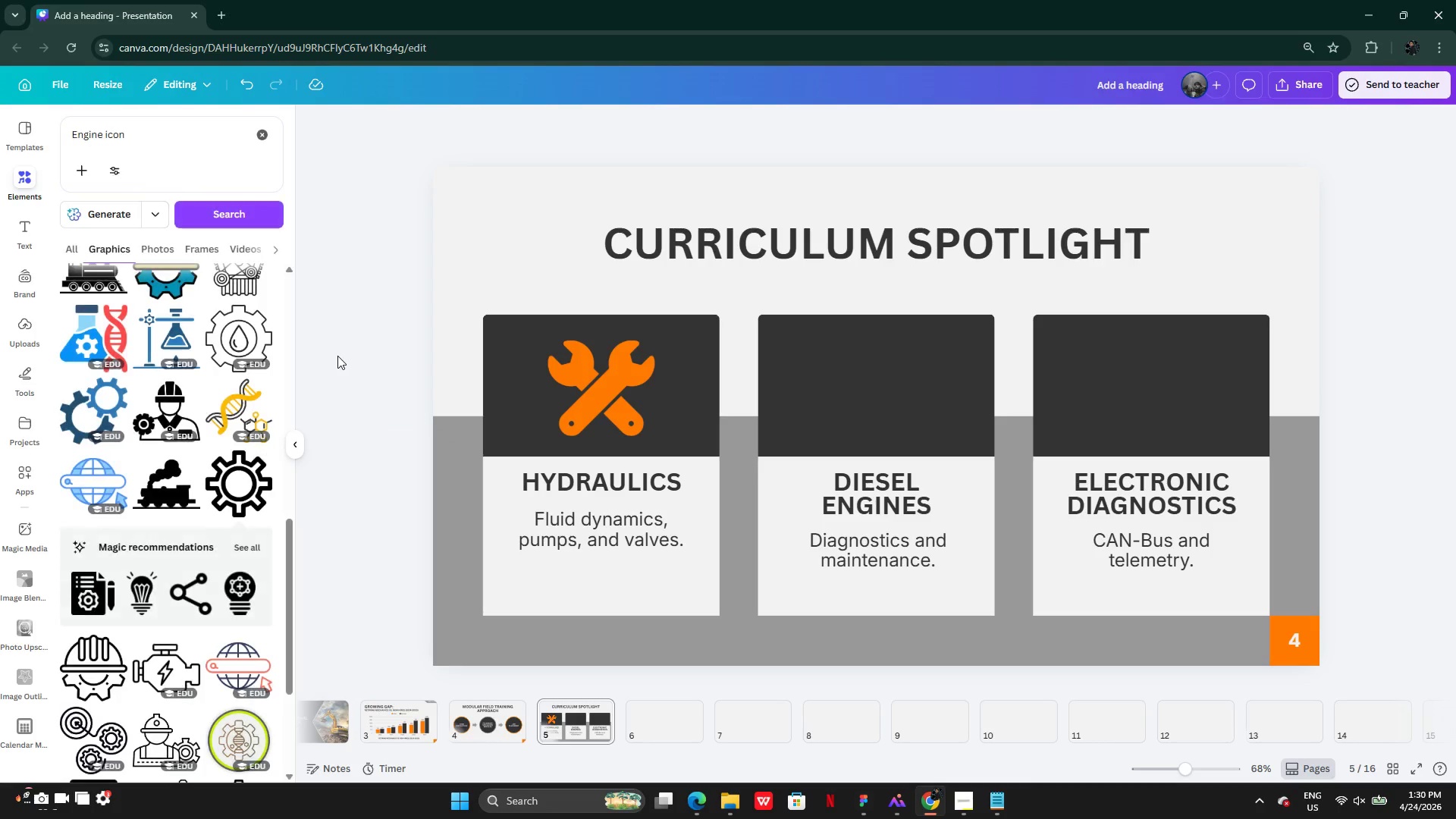 
left_click([186, 624])
 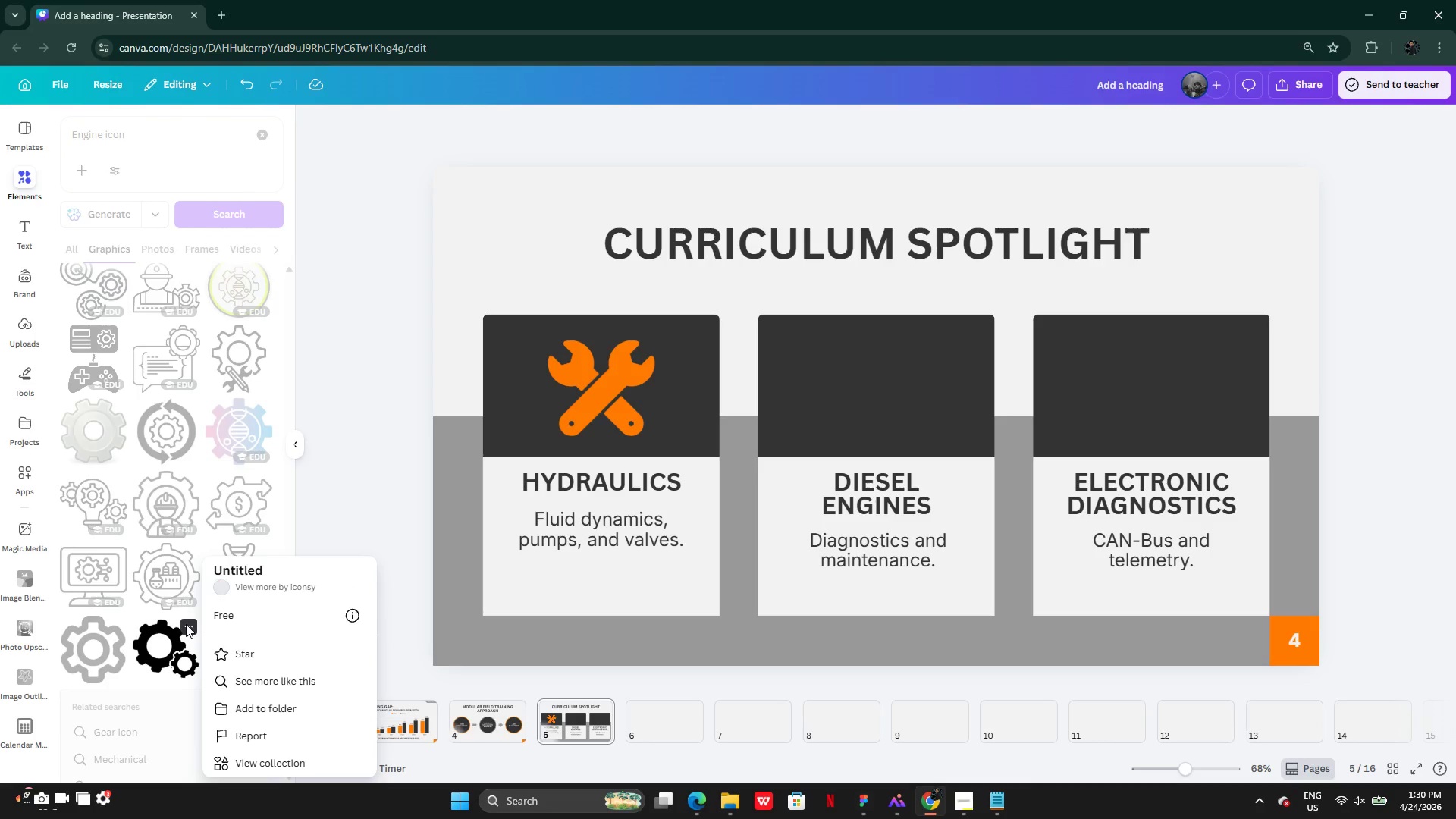 
left_click([394, 406])
 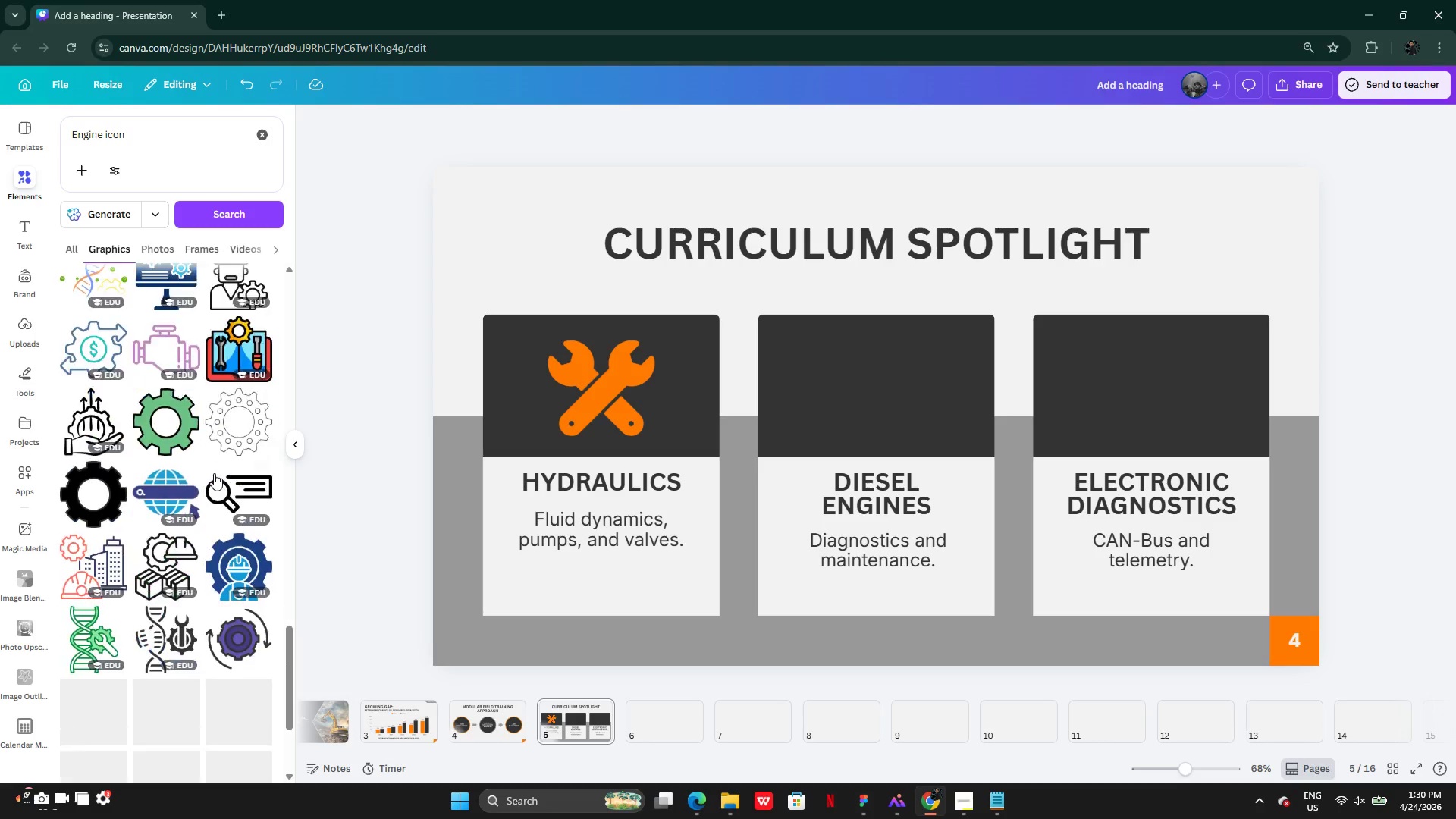 
wait(8.67)
 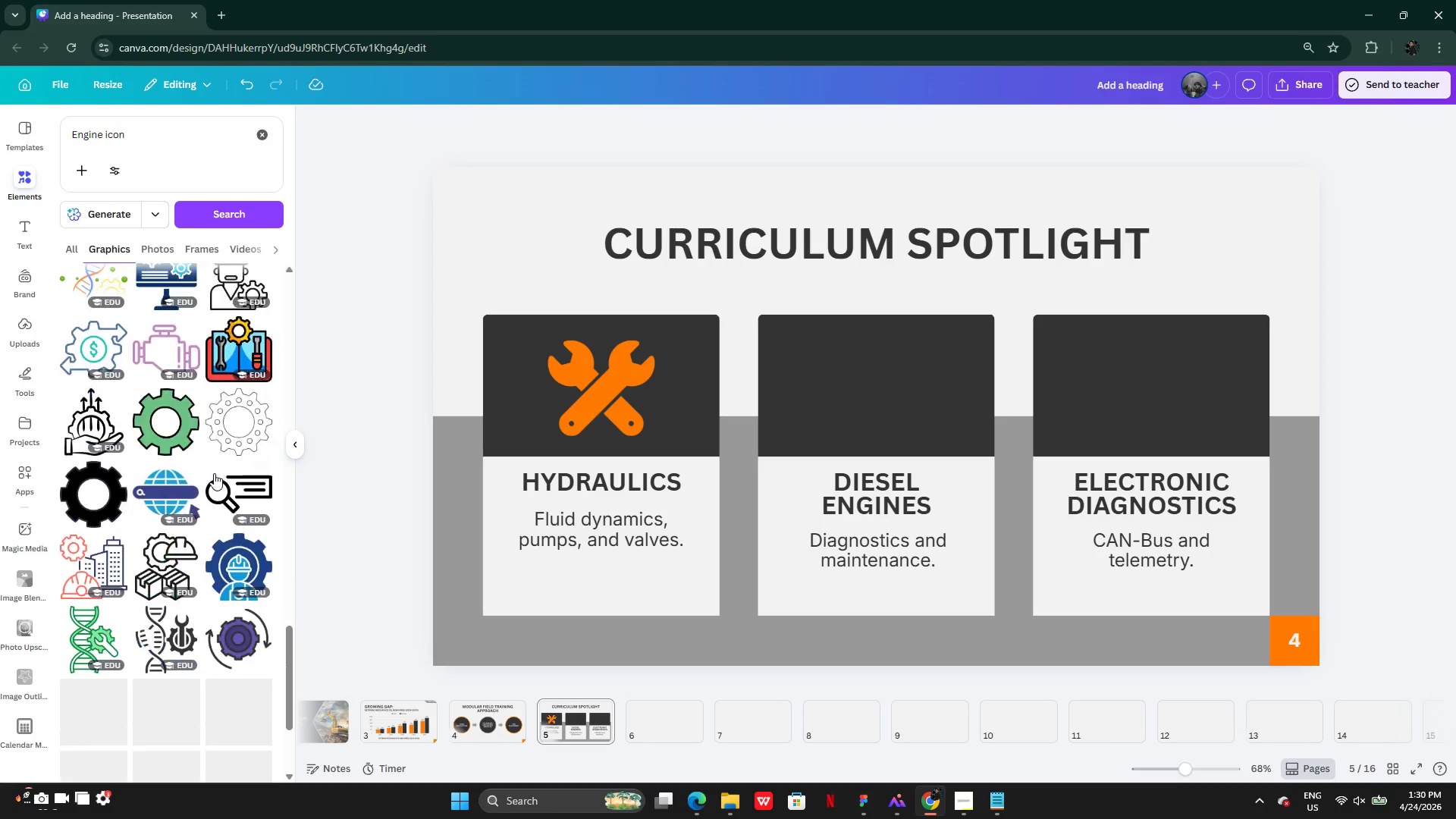 
left_click([121, 303])
 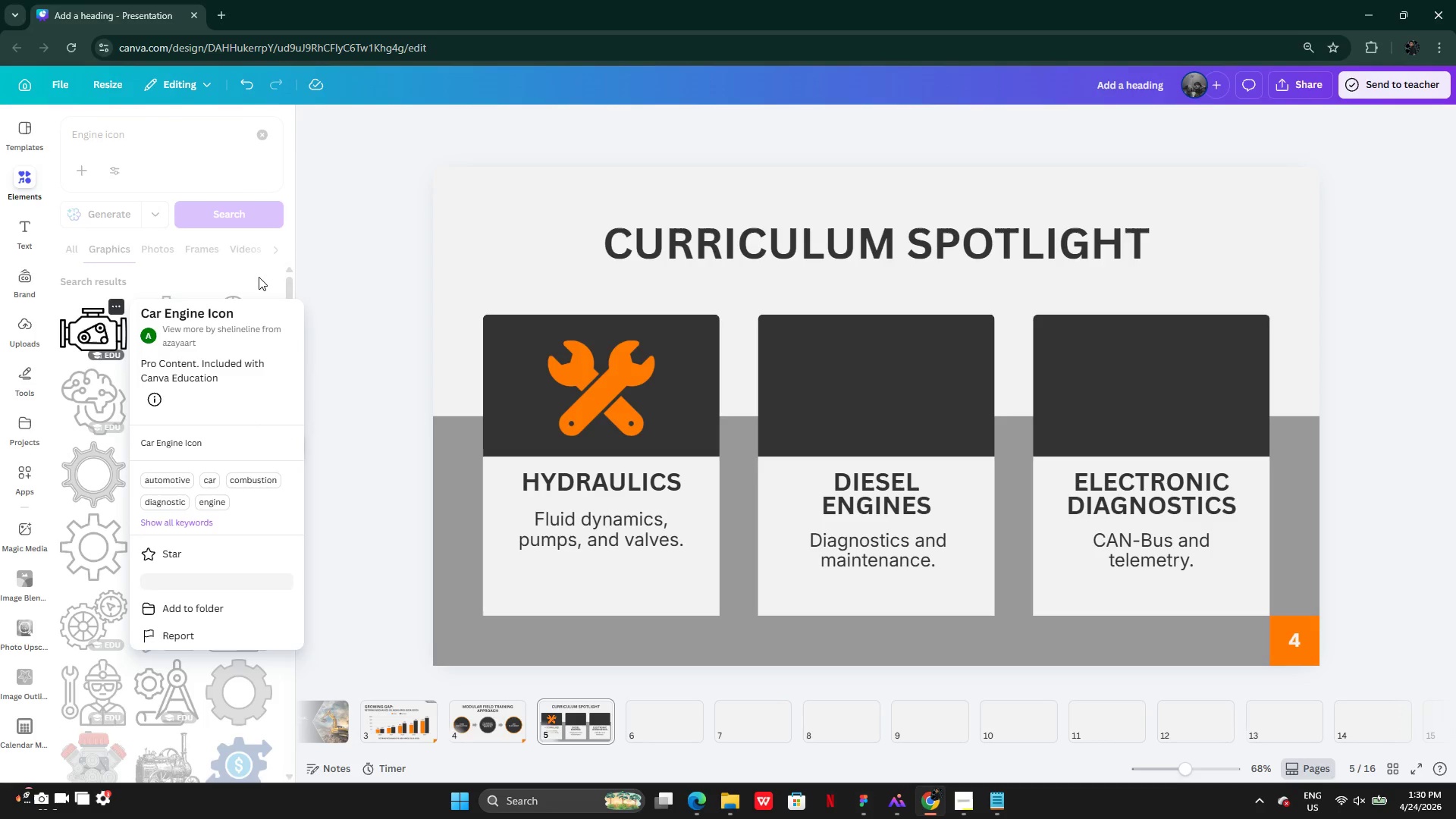 
left_click([307, 268])
 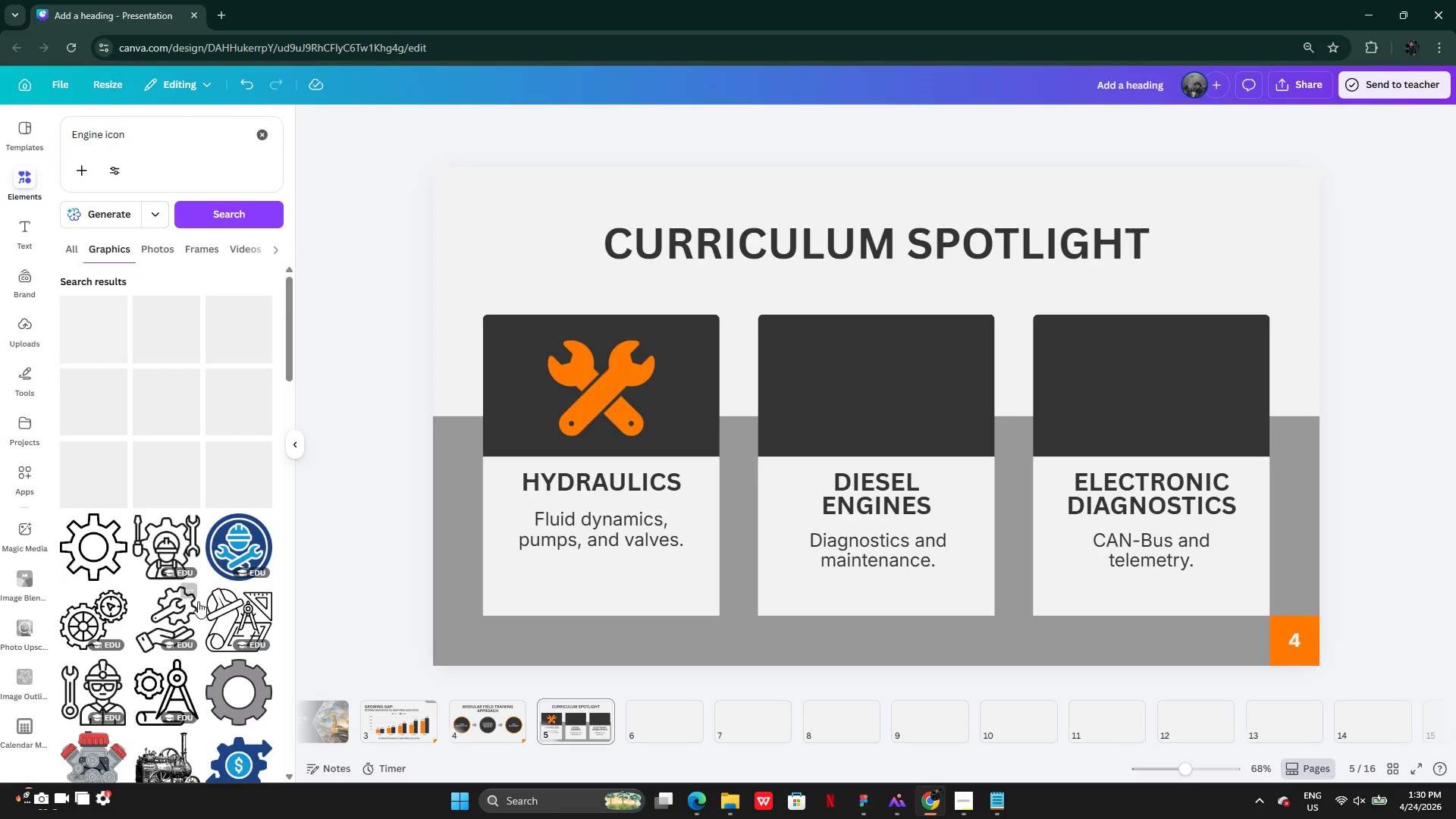 
right_click([117, 309])
 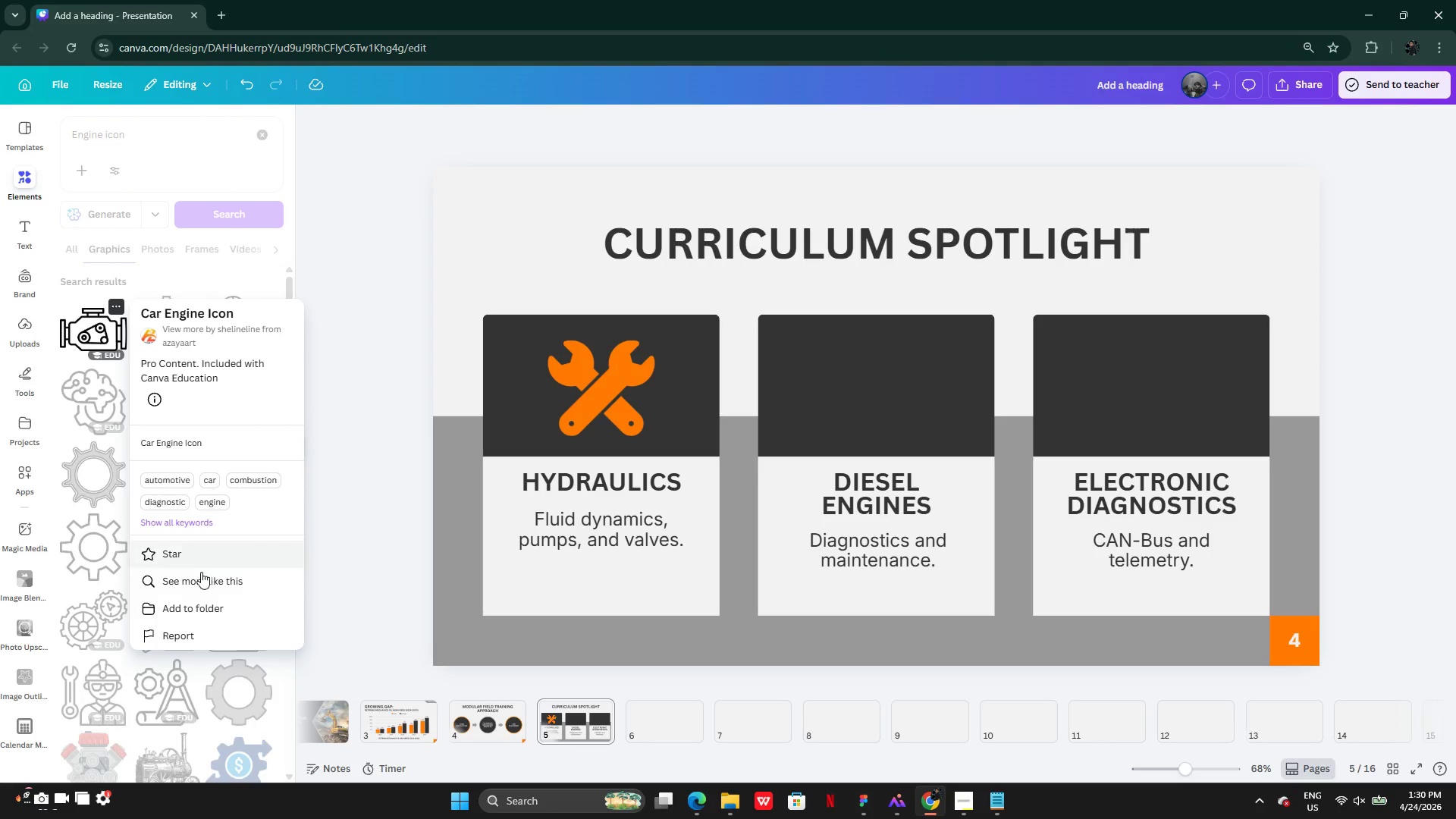 
left_click([199, 585])
 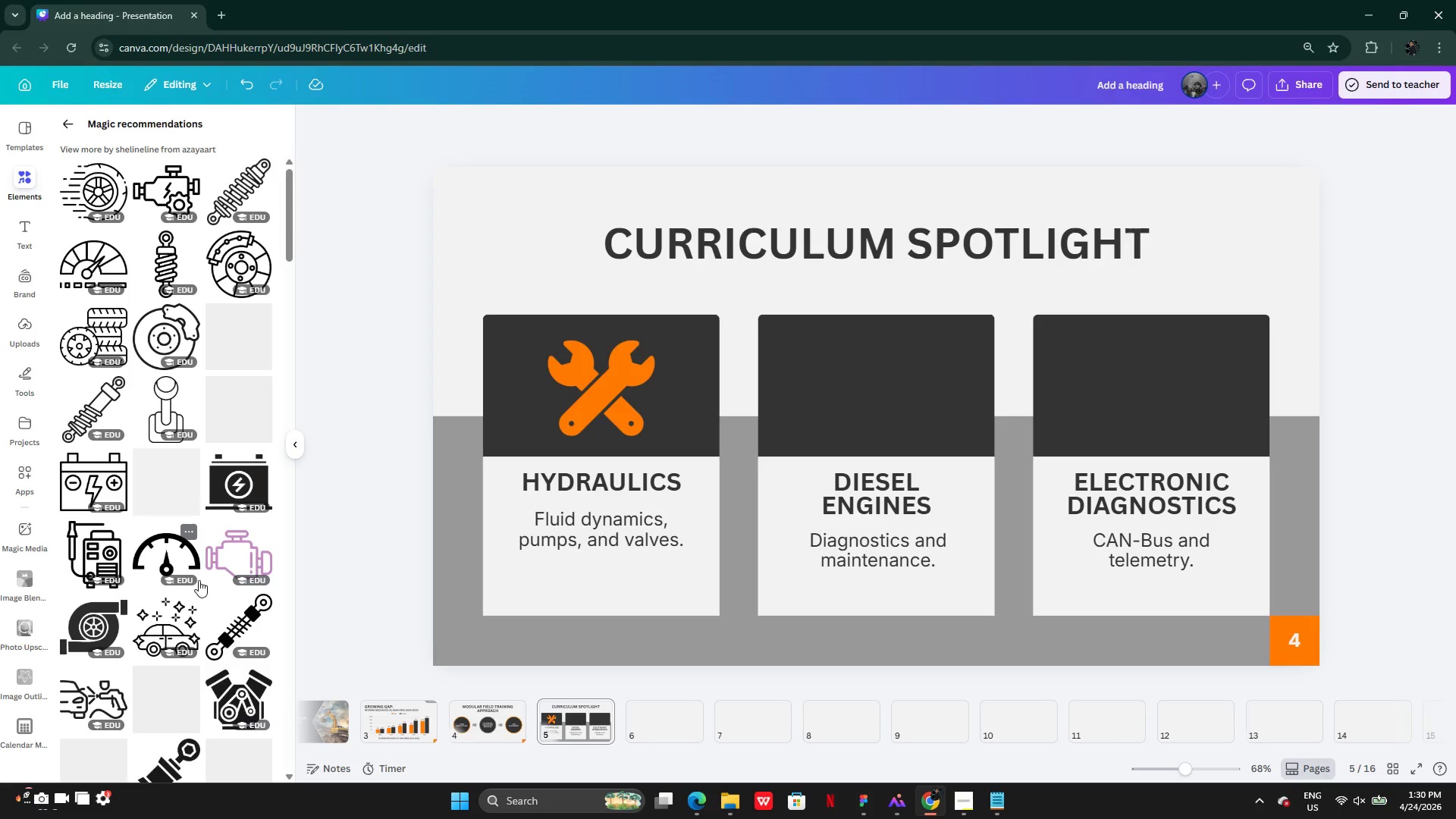 
left_click([259, 454])
 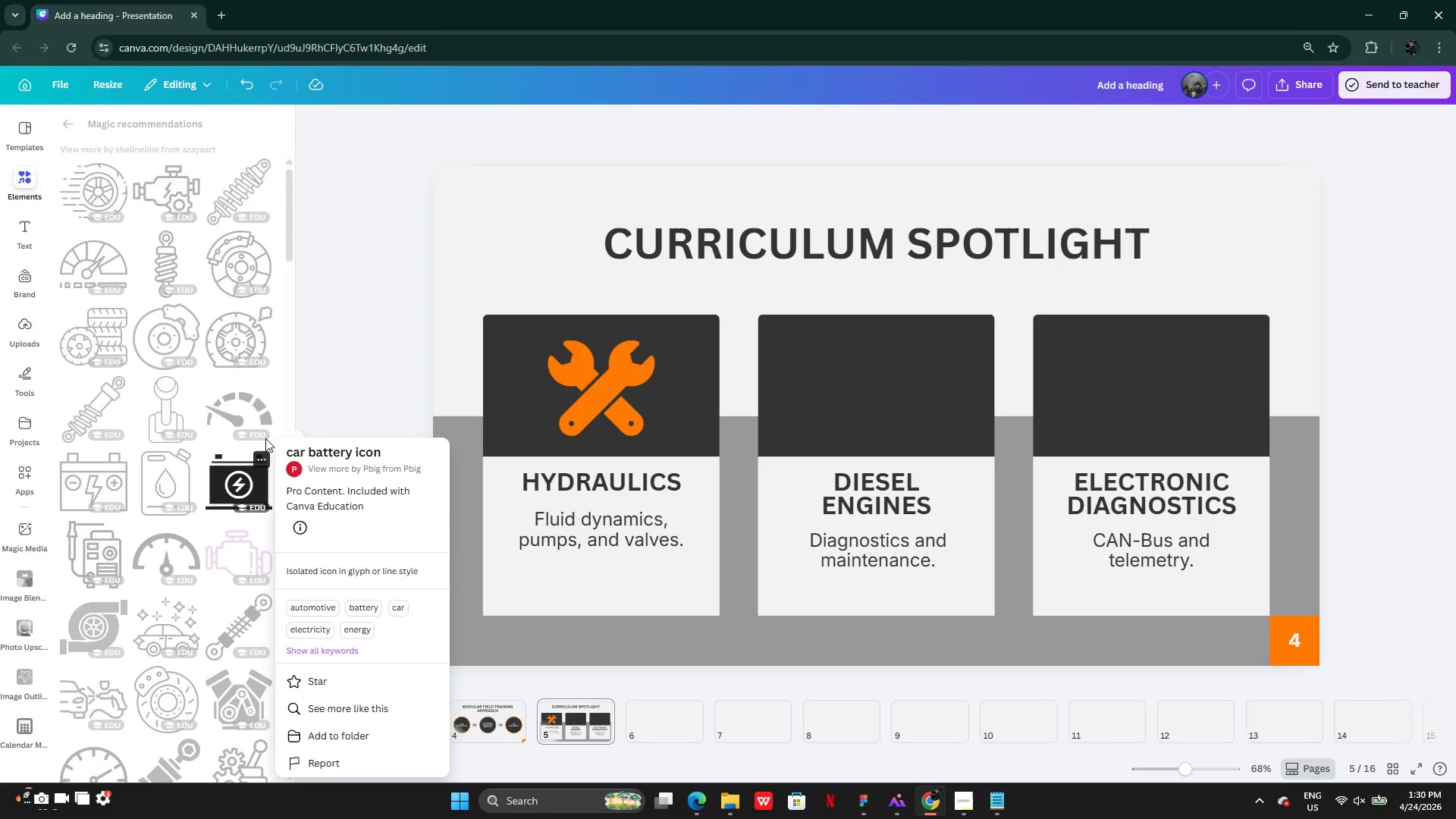 
left_click([338, 313])
 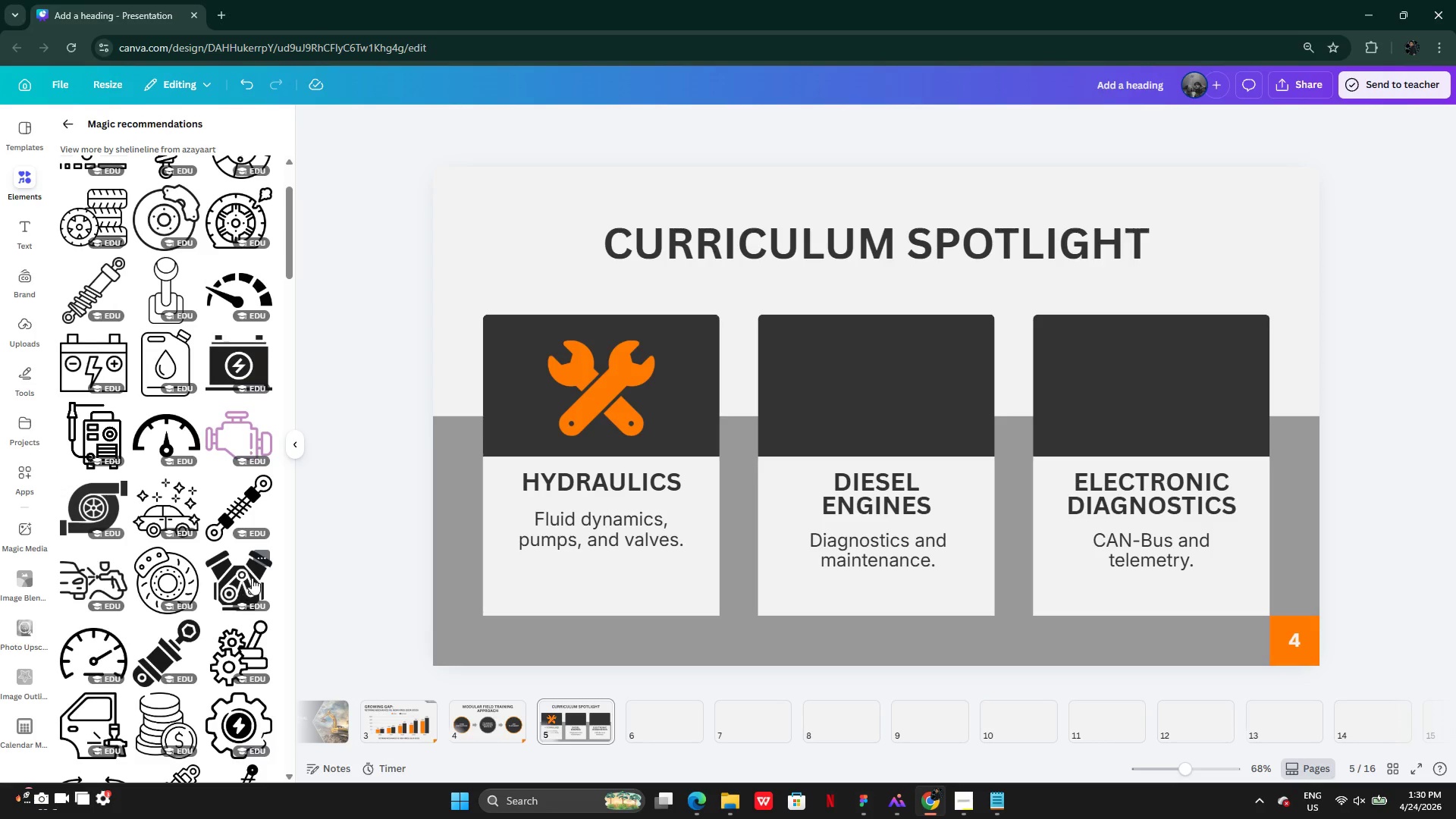 
left_click([262, 559])
 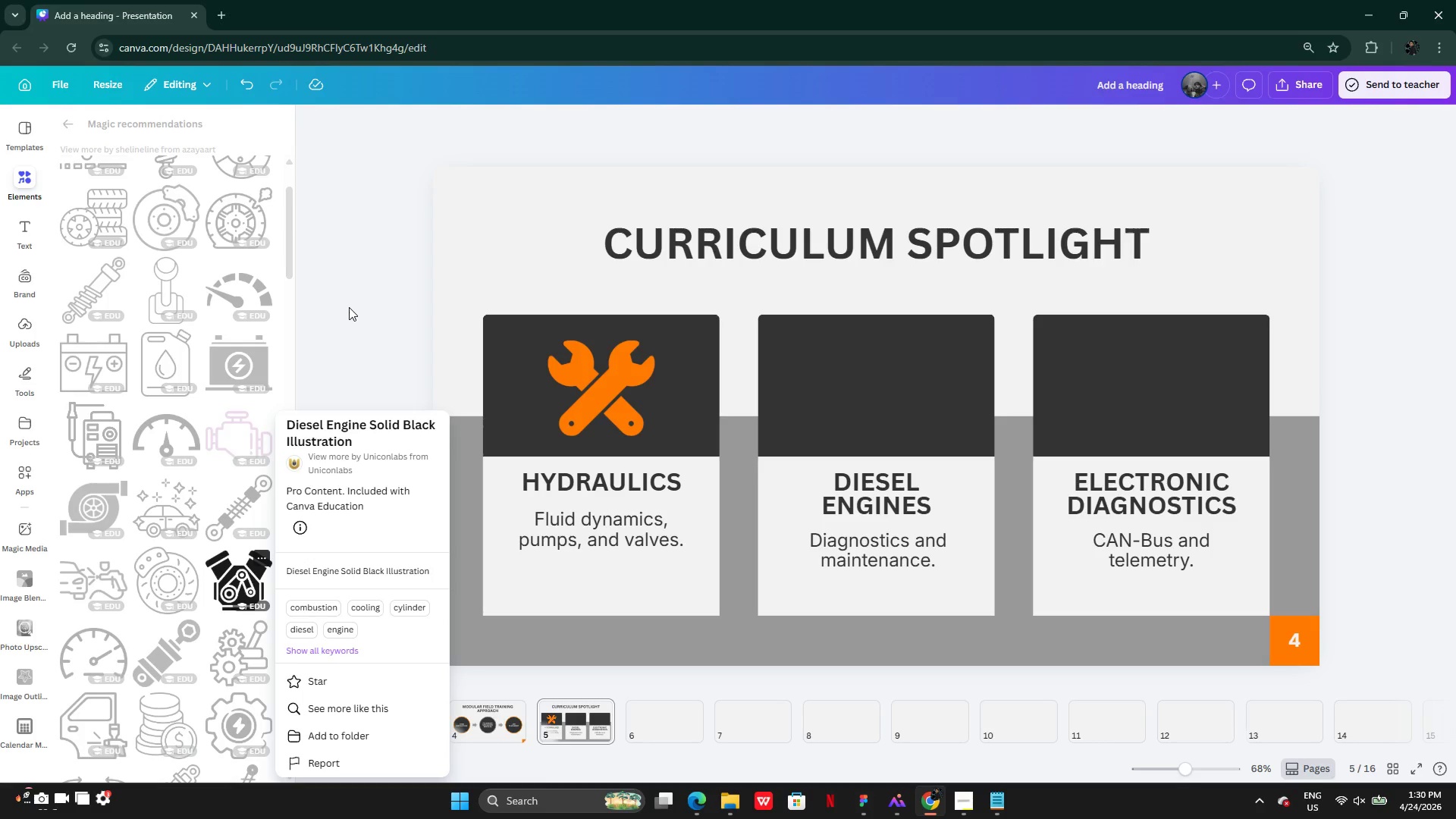 
wait(5.48)
 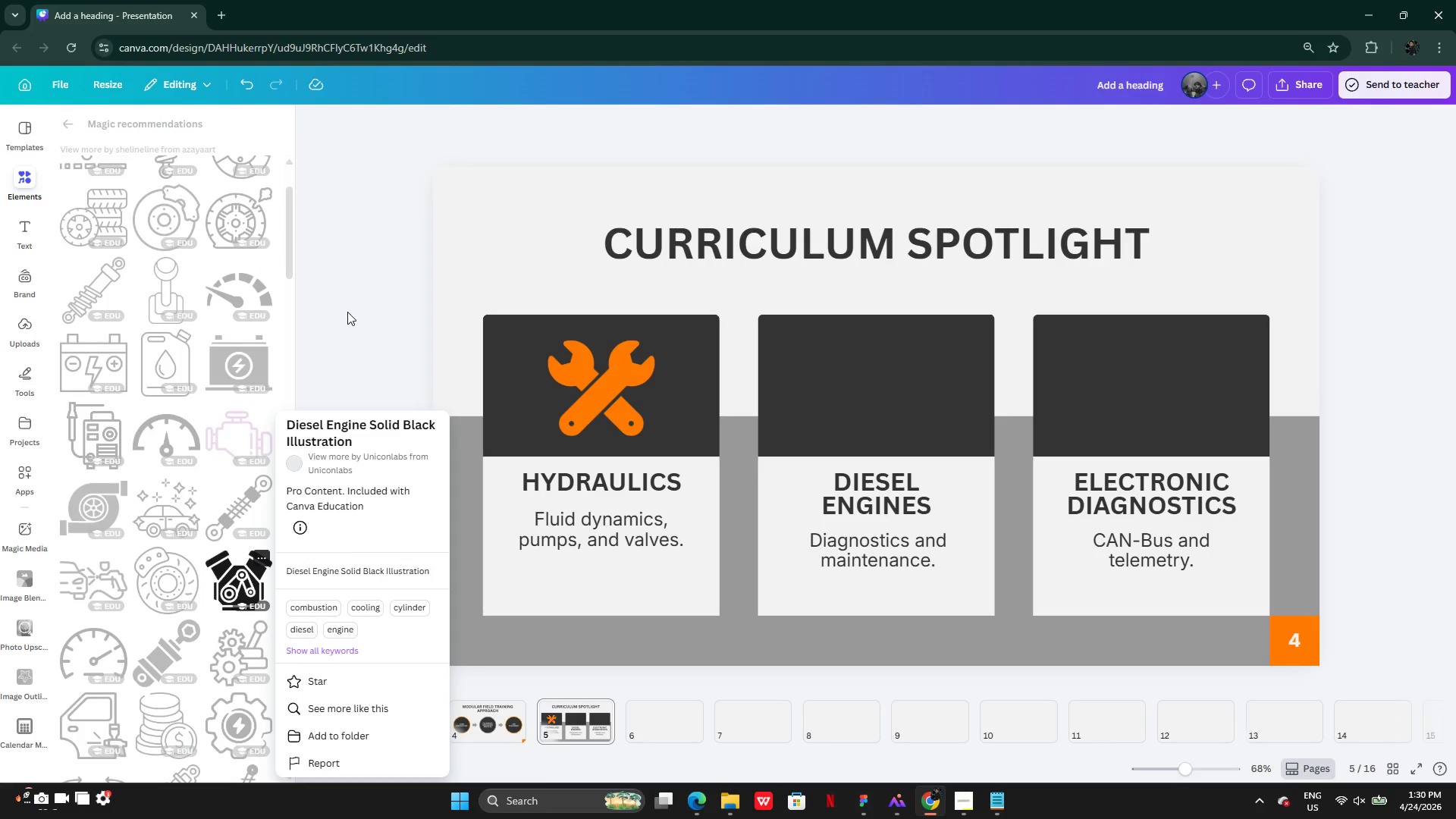 
left_click([349, 307])
 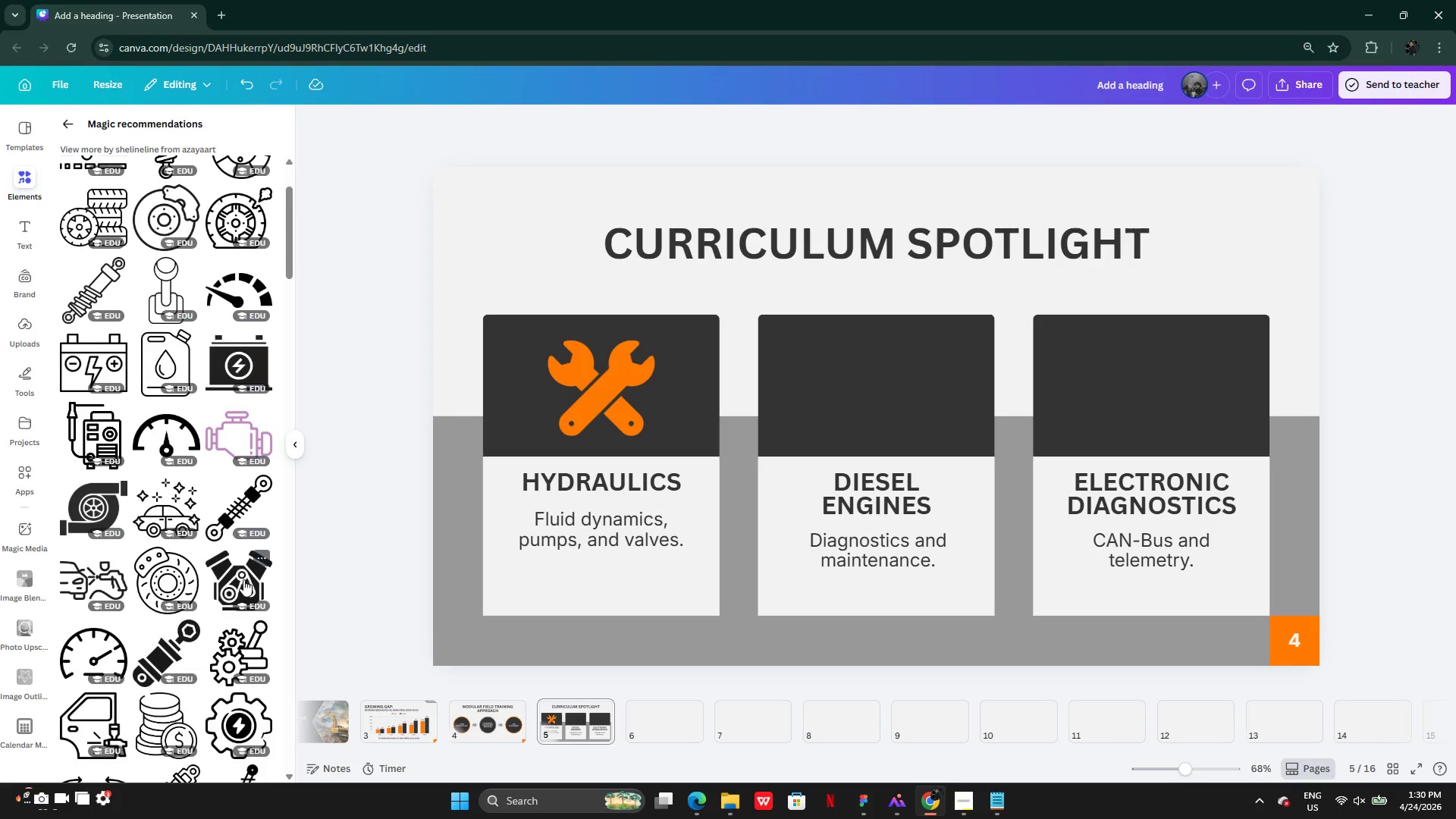 
left_click([190, 629])
 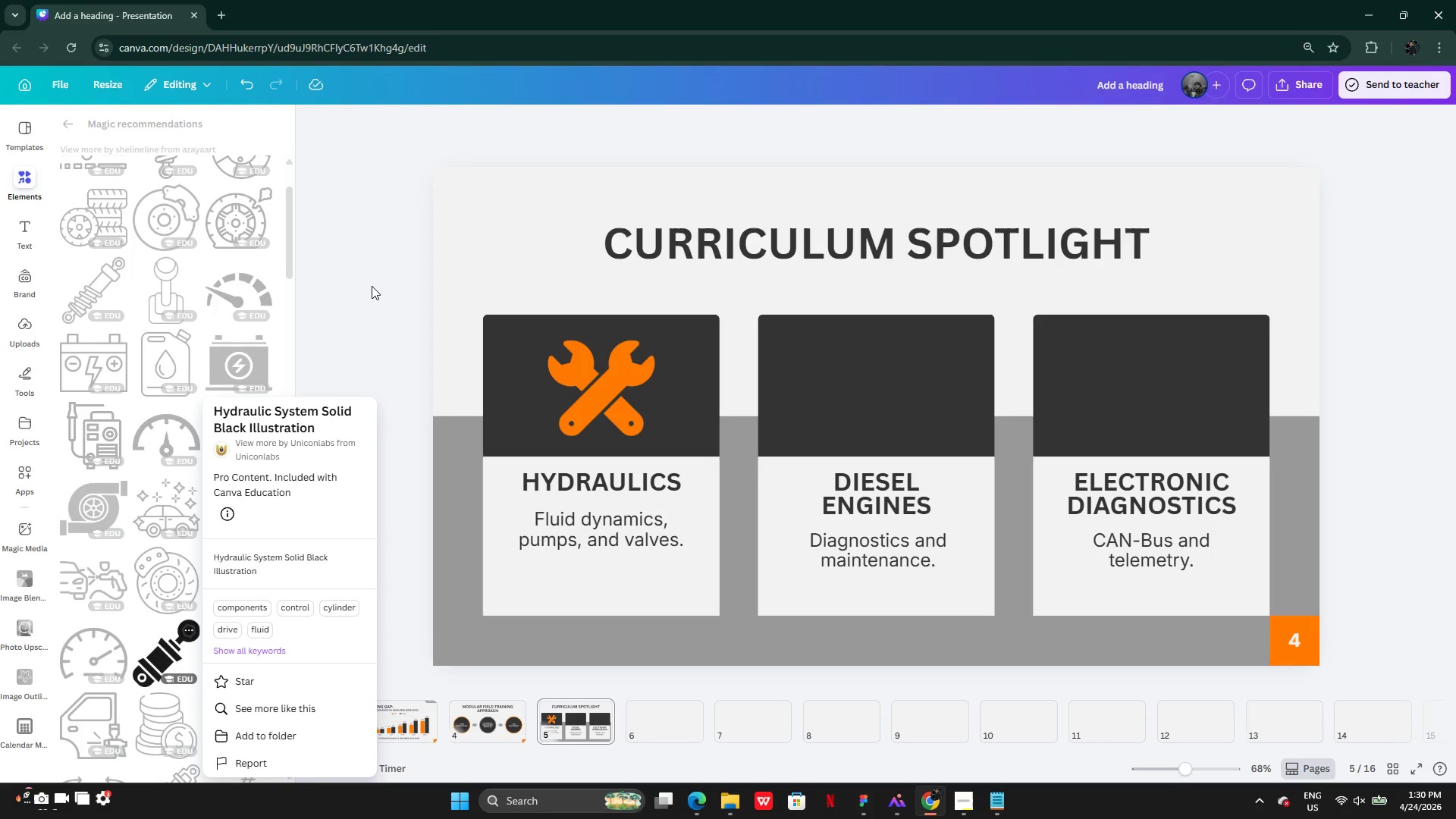 
left_click([372, 286])
 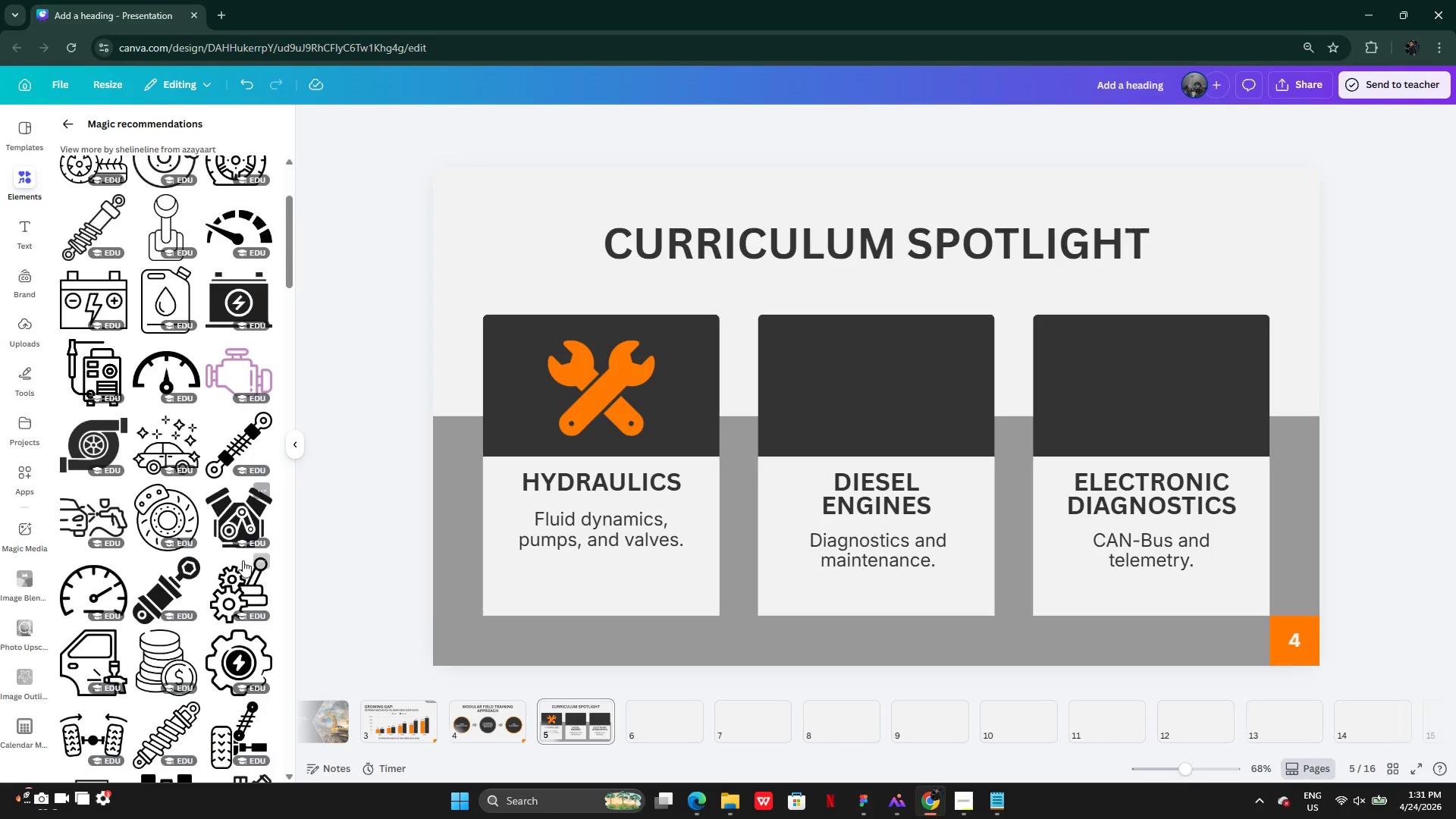 
left_click([242, 523])
 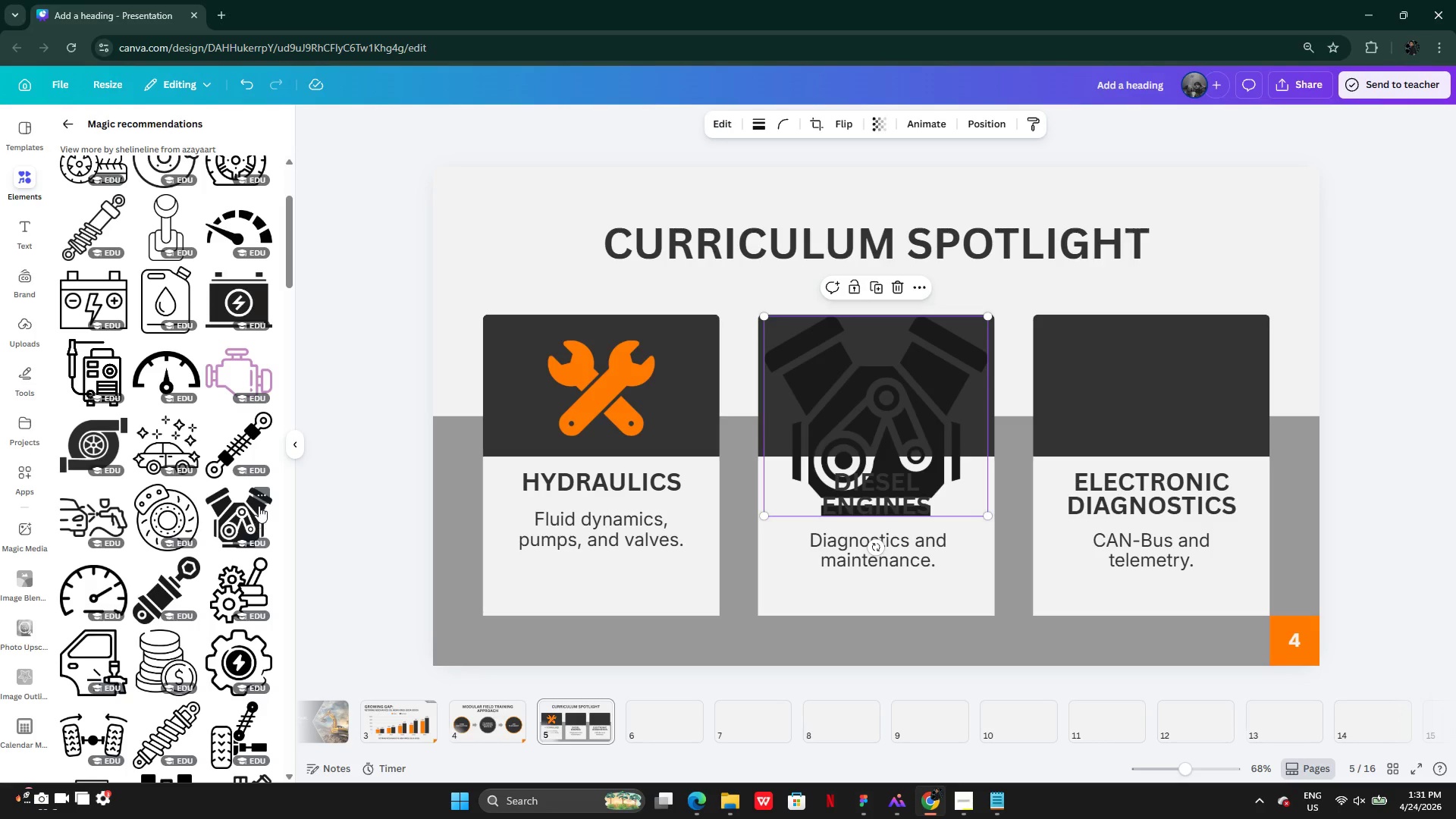 
left_click([259, 493])
 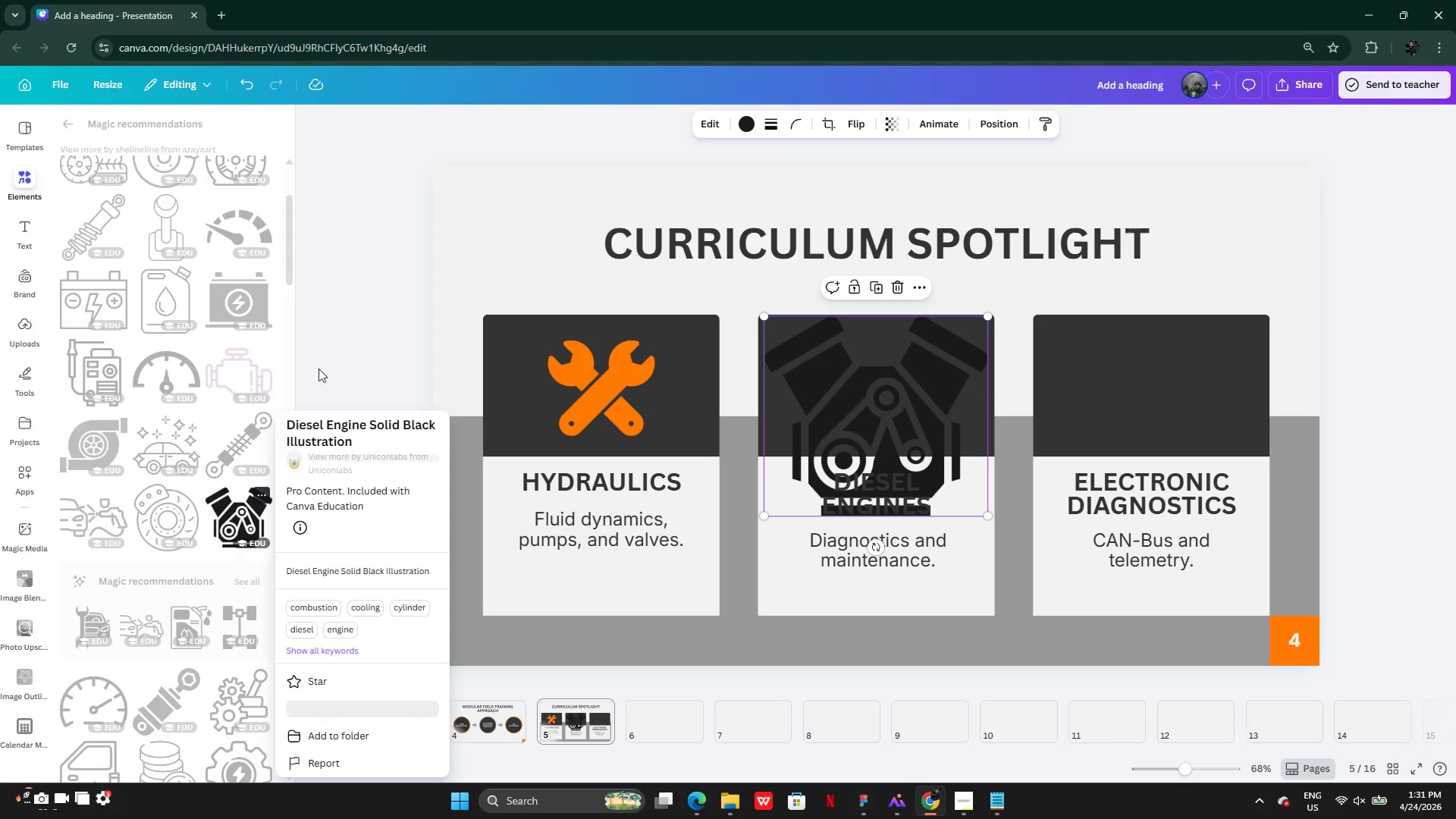 
left_click([351, 290])
 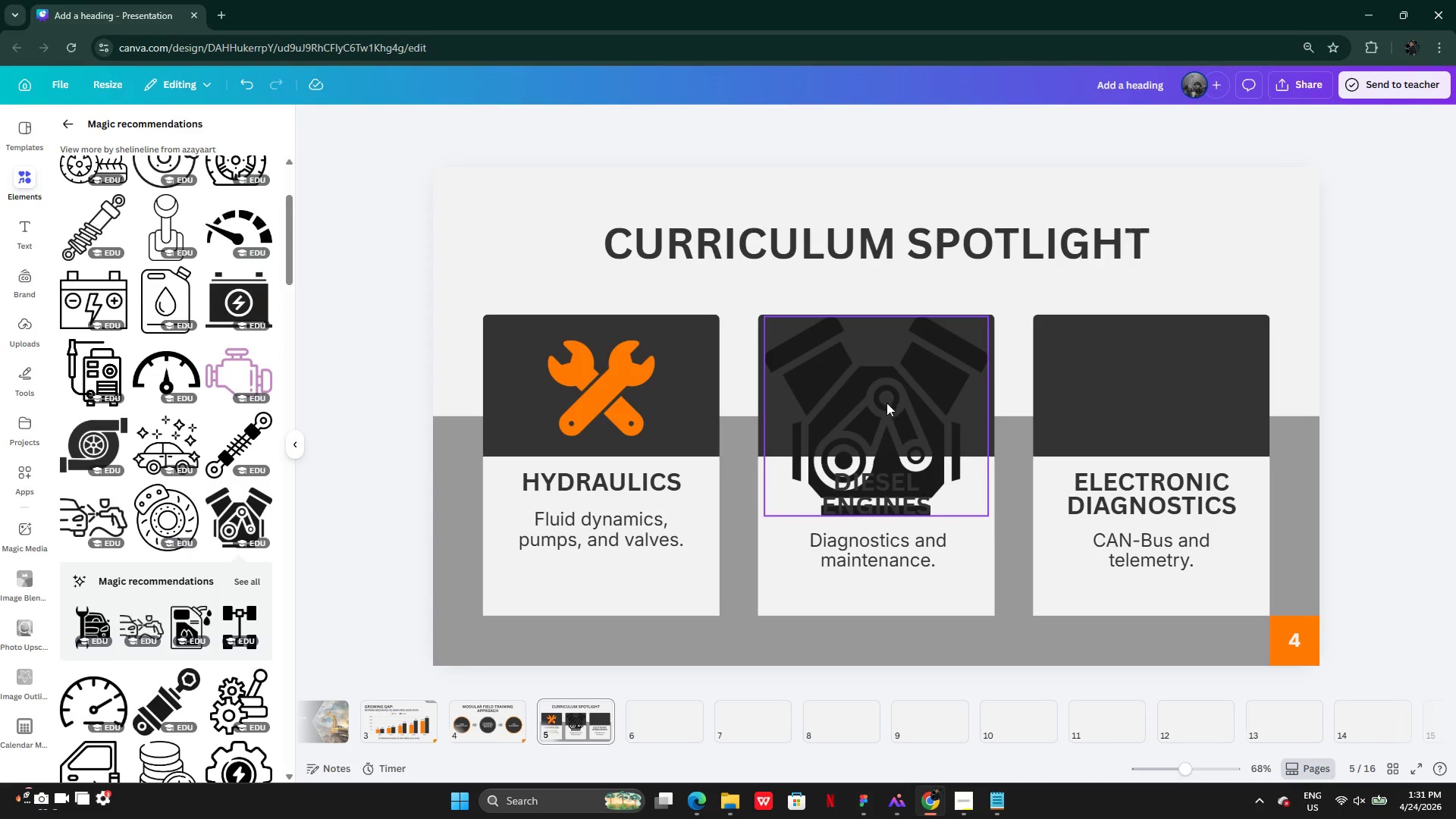 
left_click_drag(start_coordinate=[888, 417], to_coordinate=[870, 345])
 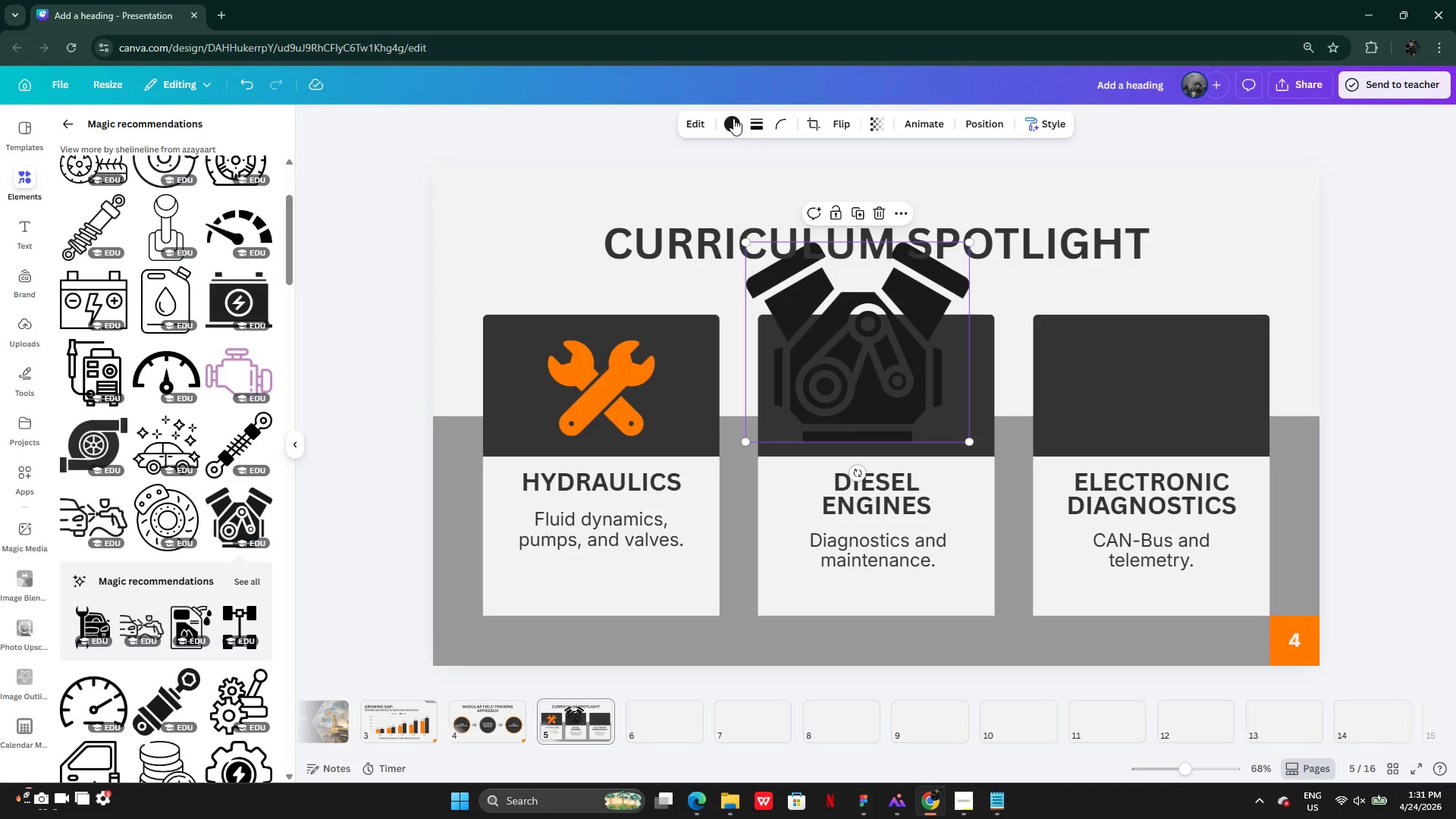 
left_click([733, 117])
 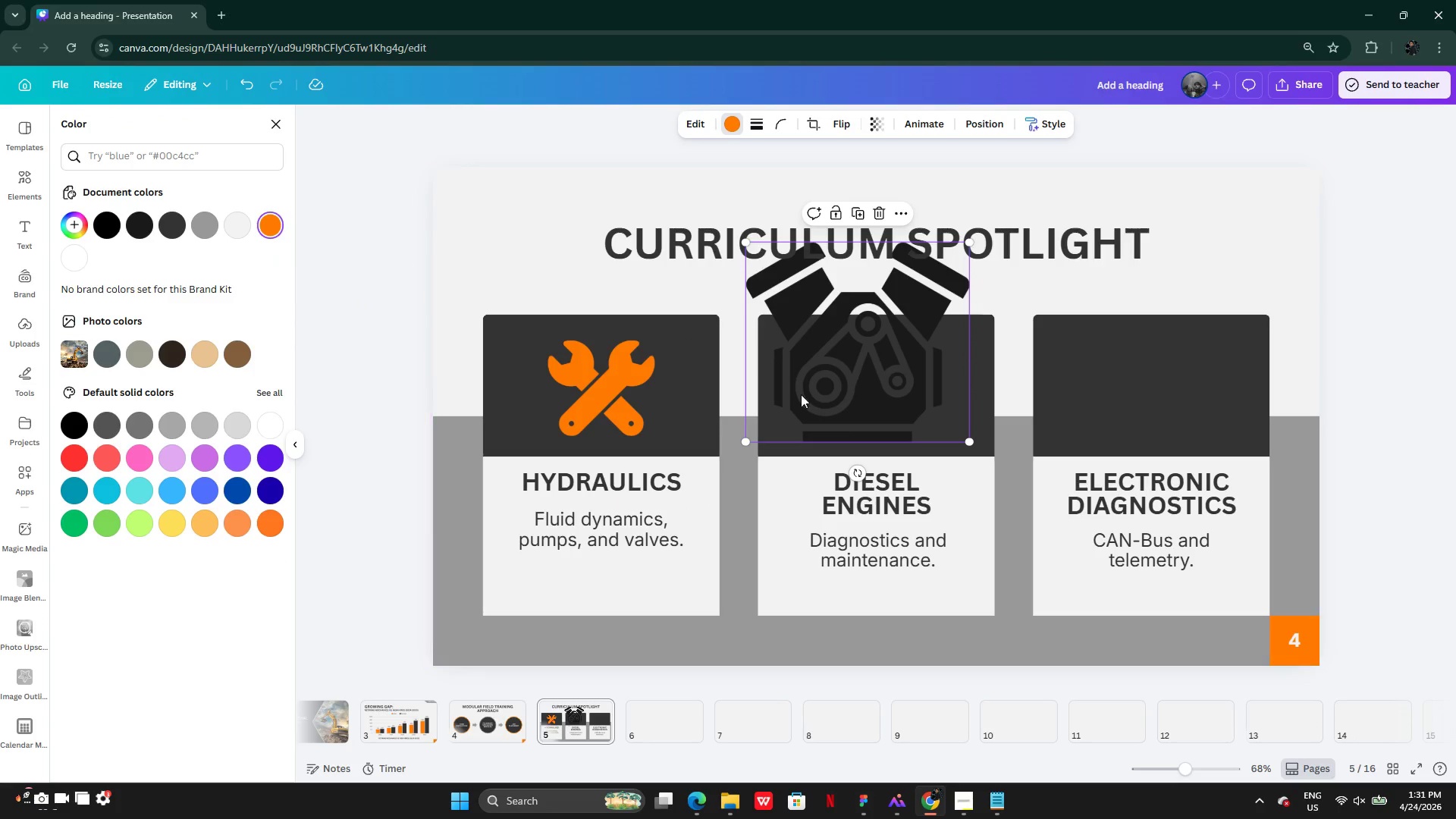 
left_click_drag(start_coordinate=[864, 400], to_coordinate=[613, 396])
 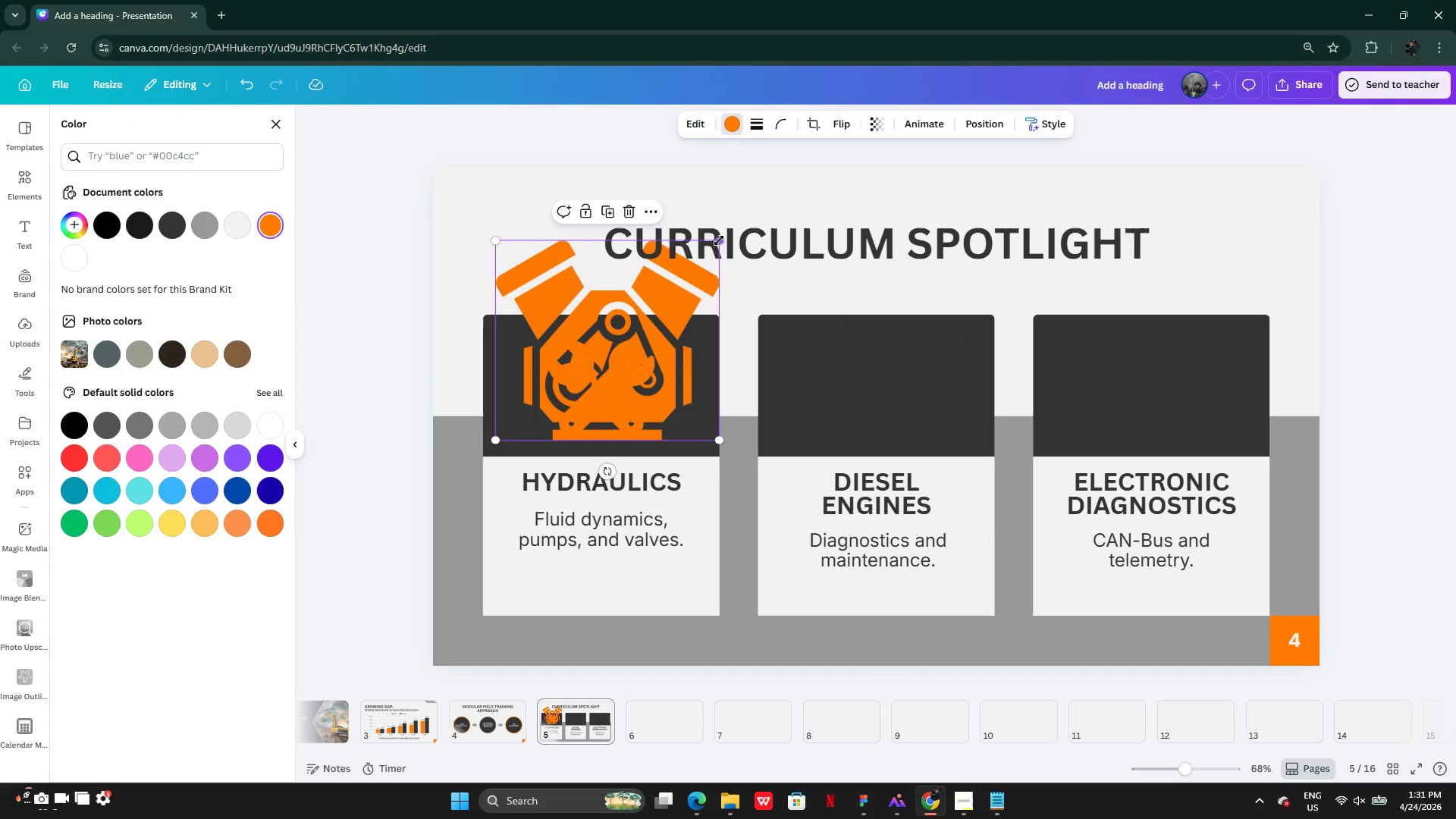 
left_click_drag(start_coordinate=[719, 237], to_coordinate=[635, 369])
 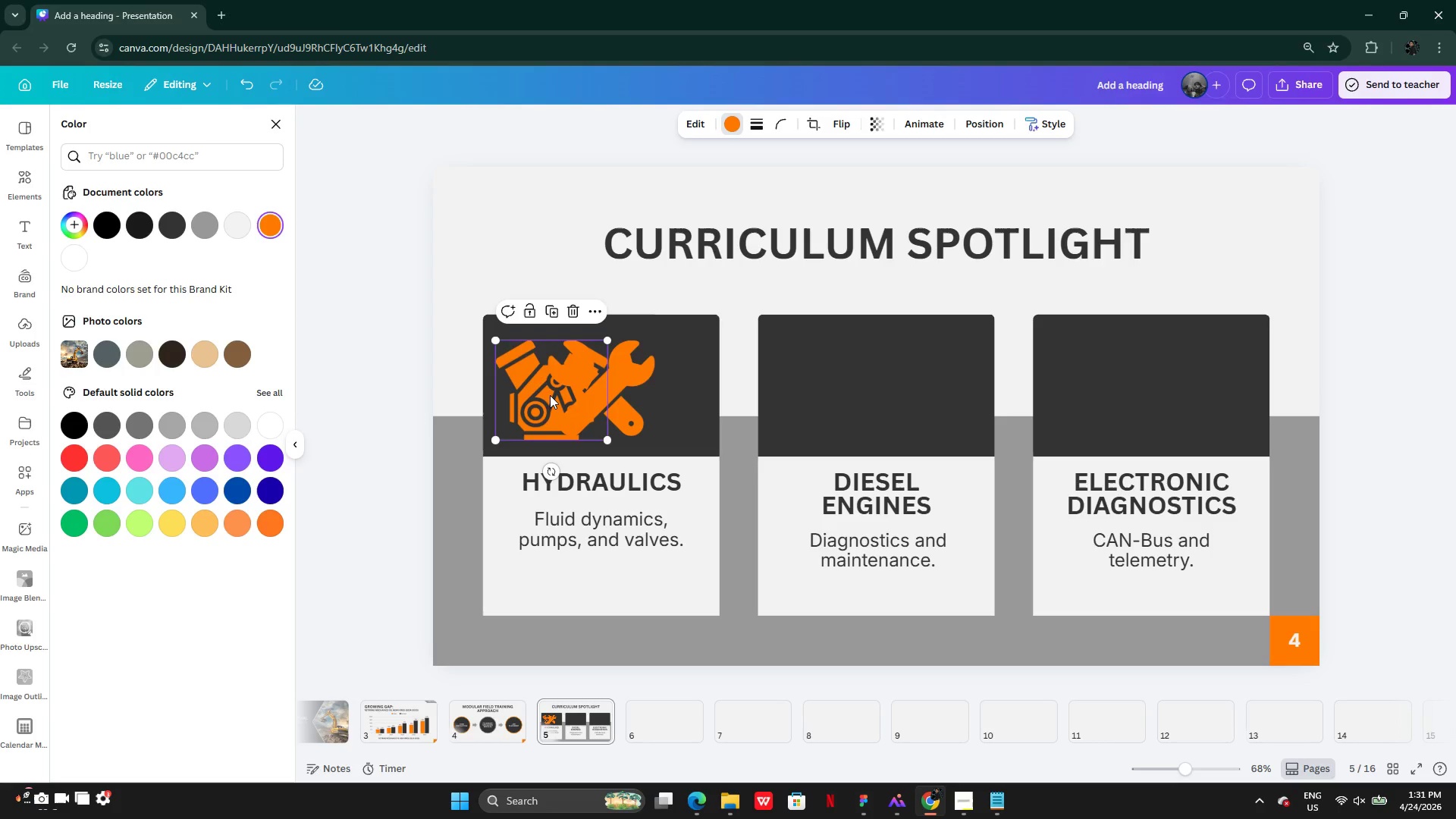 
left_click_drag(start_coordinate=[550, 395], to_coordinate=[873, 391])
 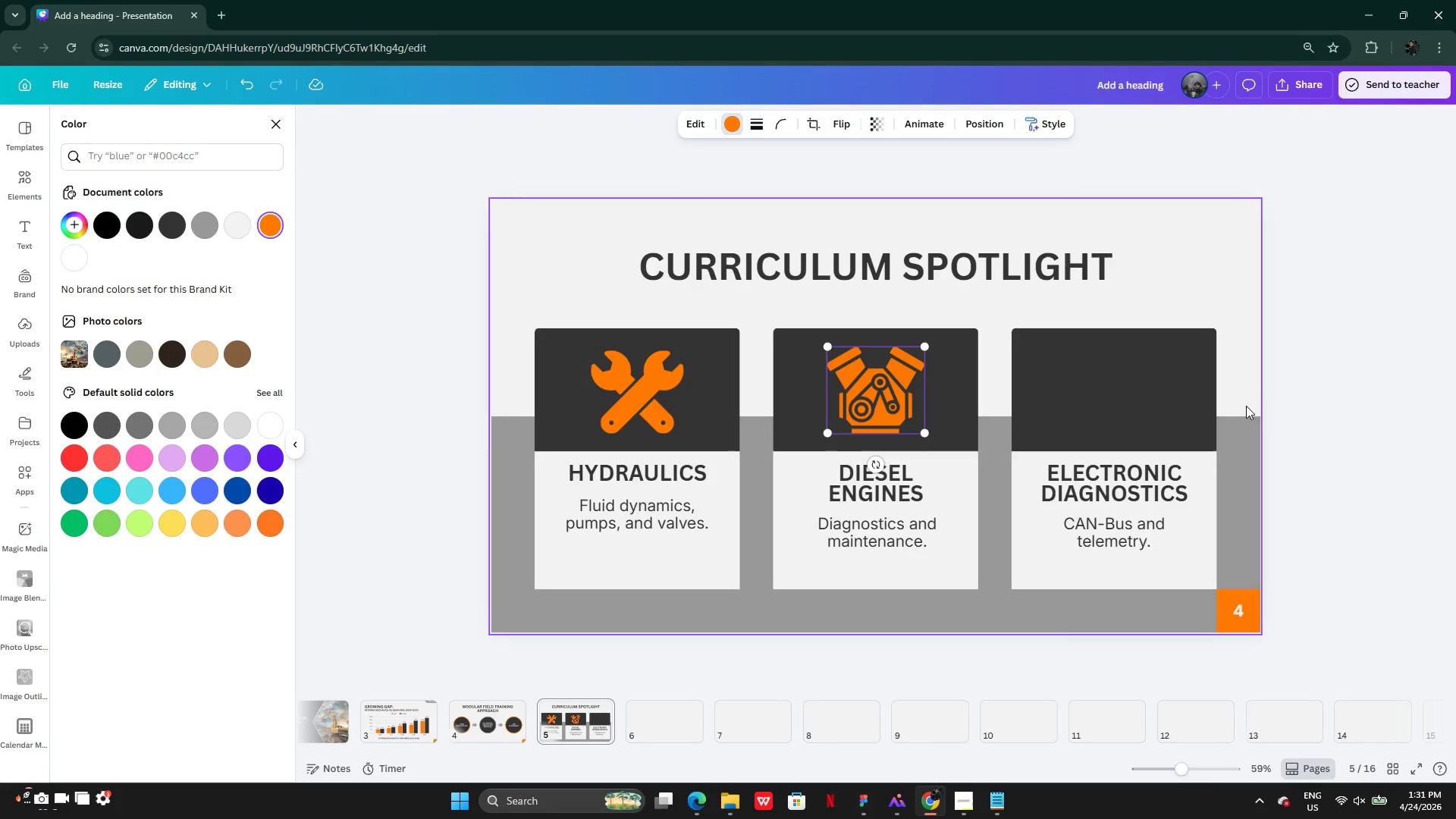 
left_click([1263, 405])
 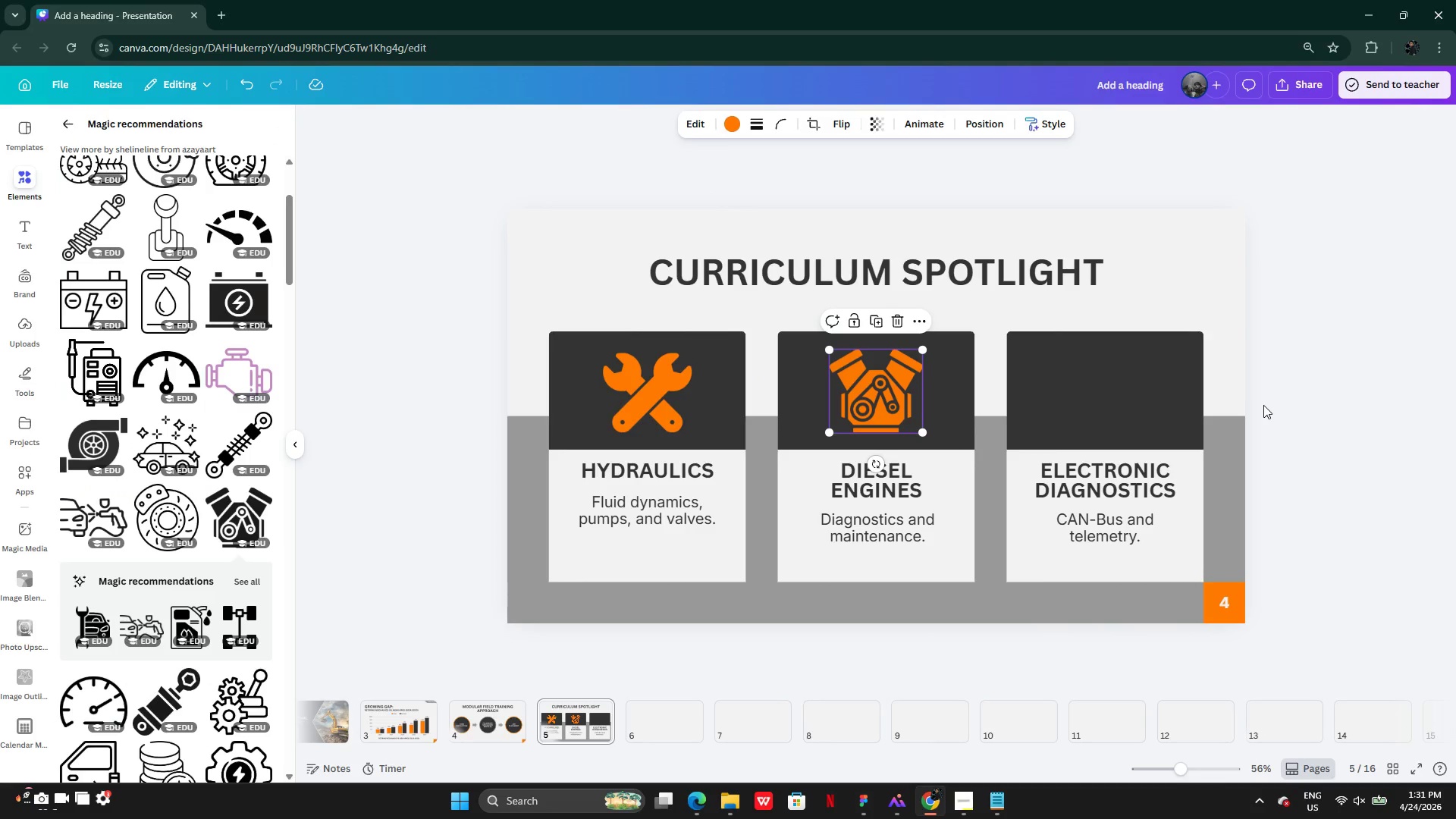 
left_click([1263, 405])
 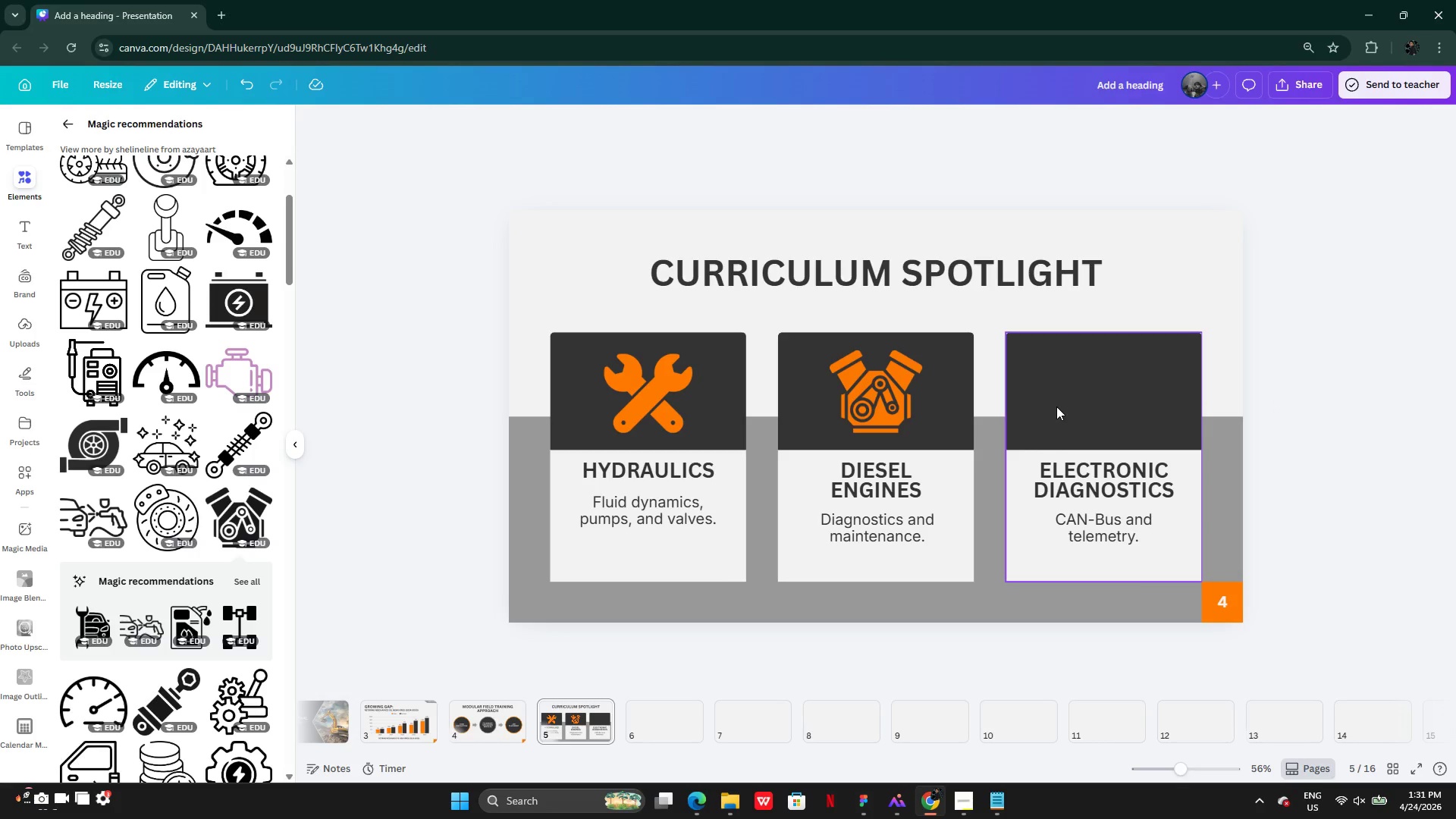 
wait(16.19)
 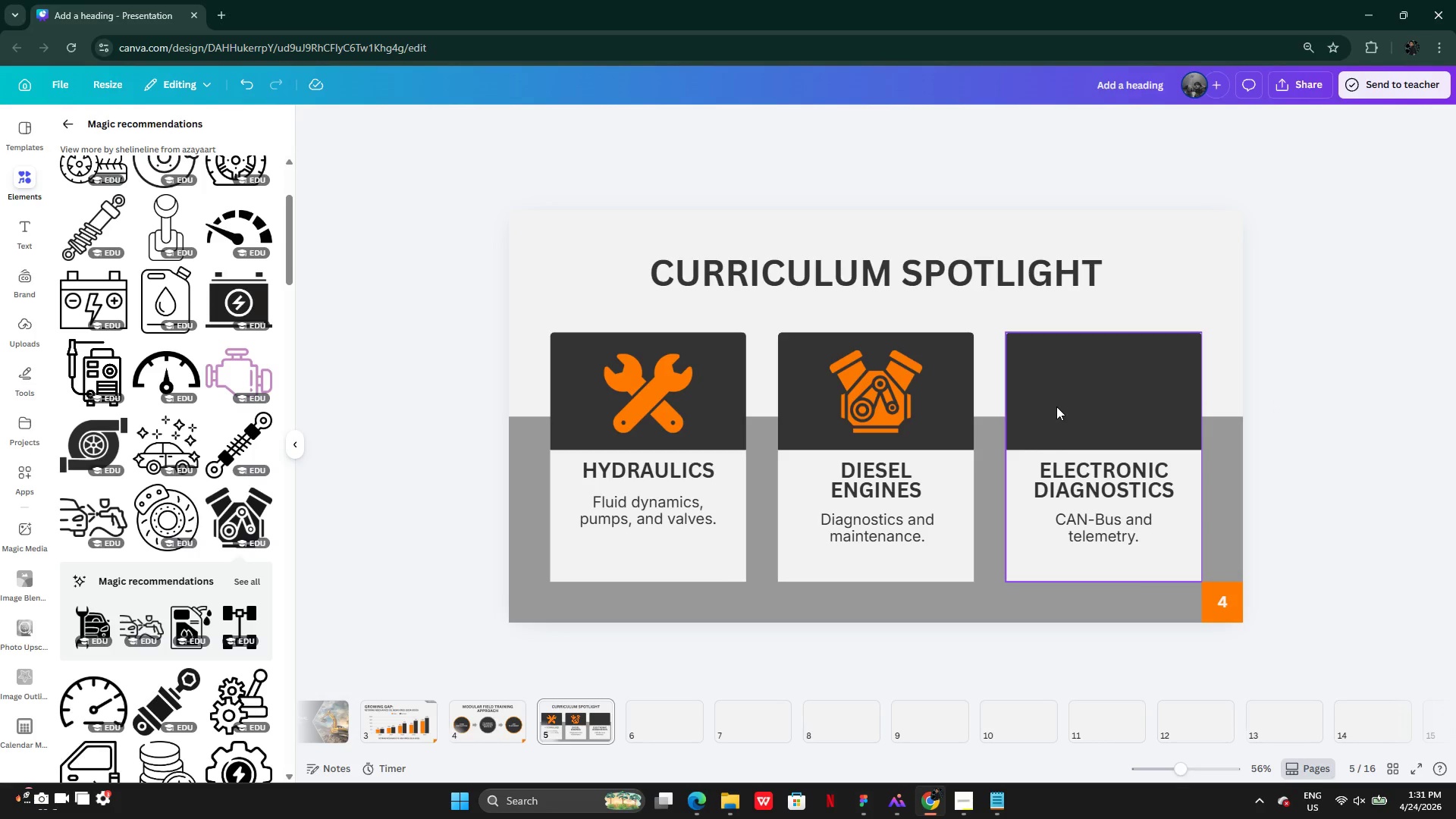 
left_click([912, 481])
 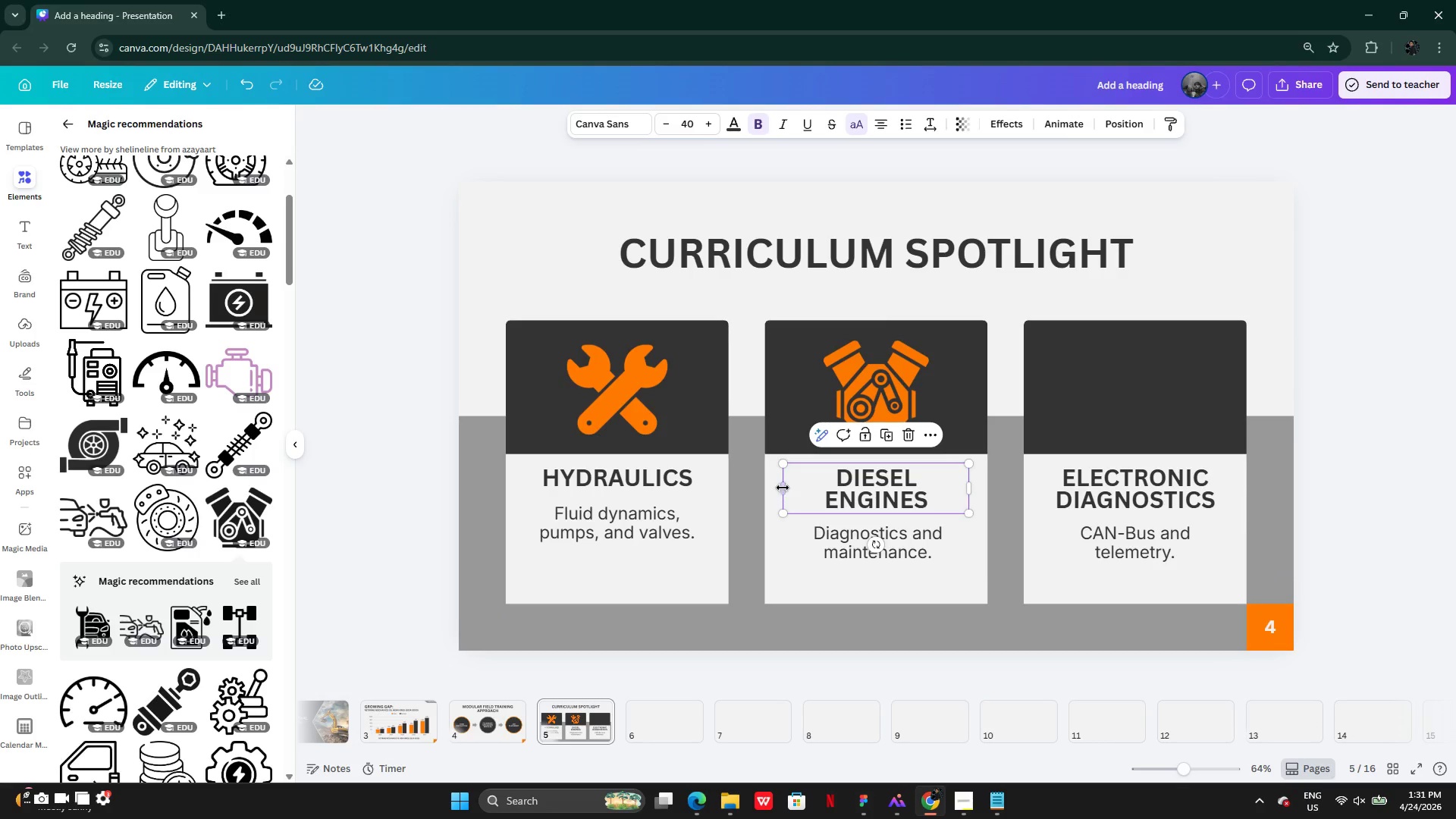 
left_click_drag(start_coordinate=[781, 488], to_coordinate=[772, 488])
 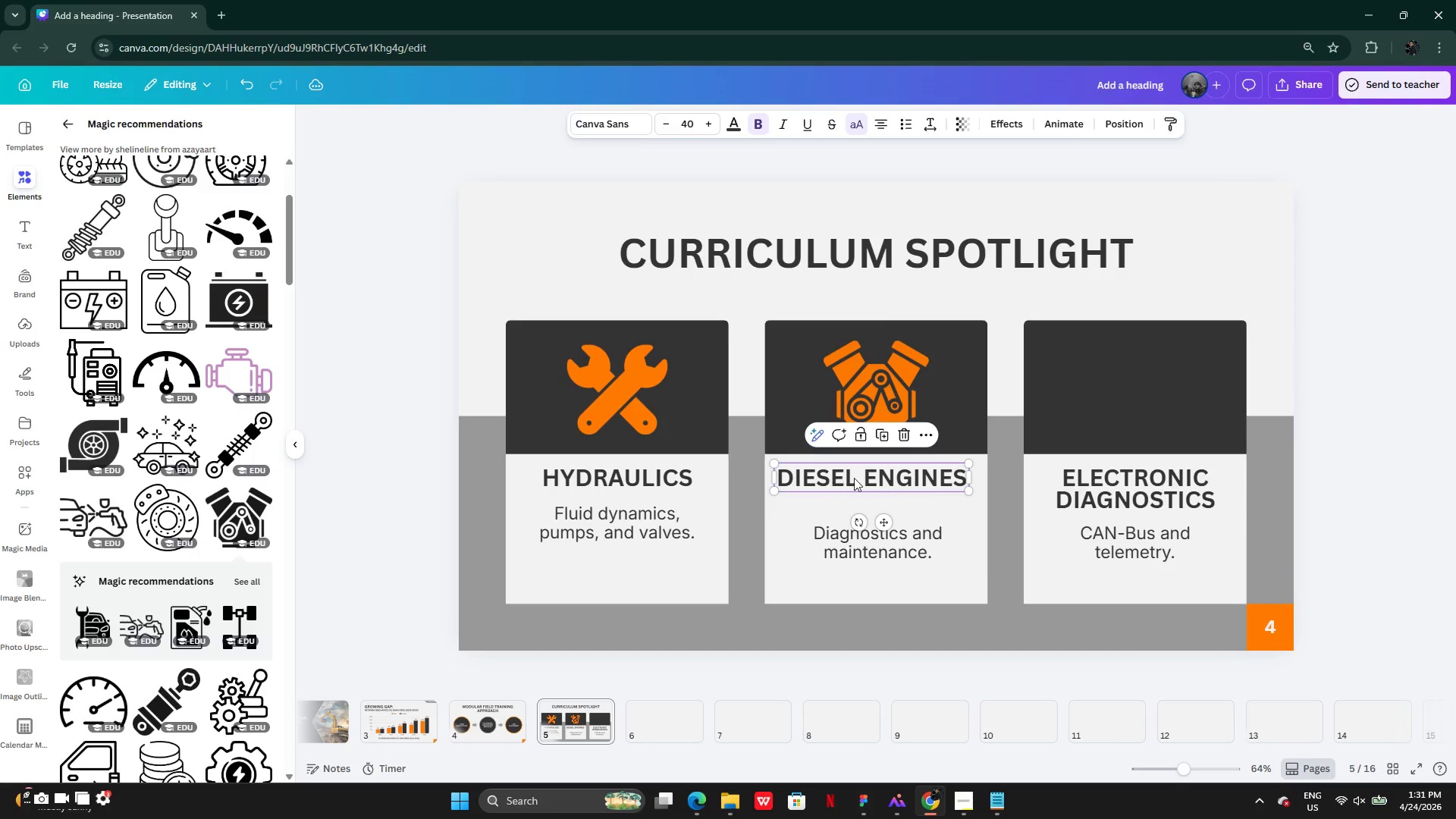 
left_click_drag(start_coordinate=[856, 478], to_coordinate=[859, 483])
 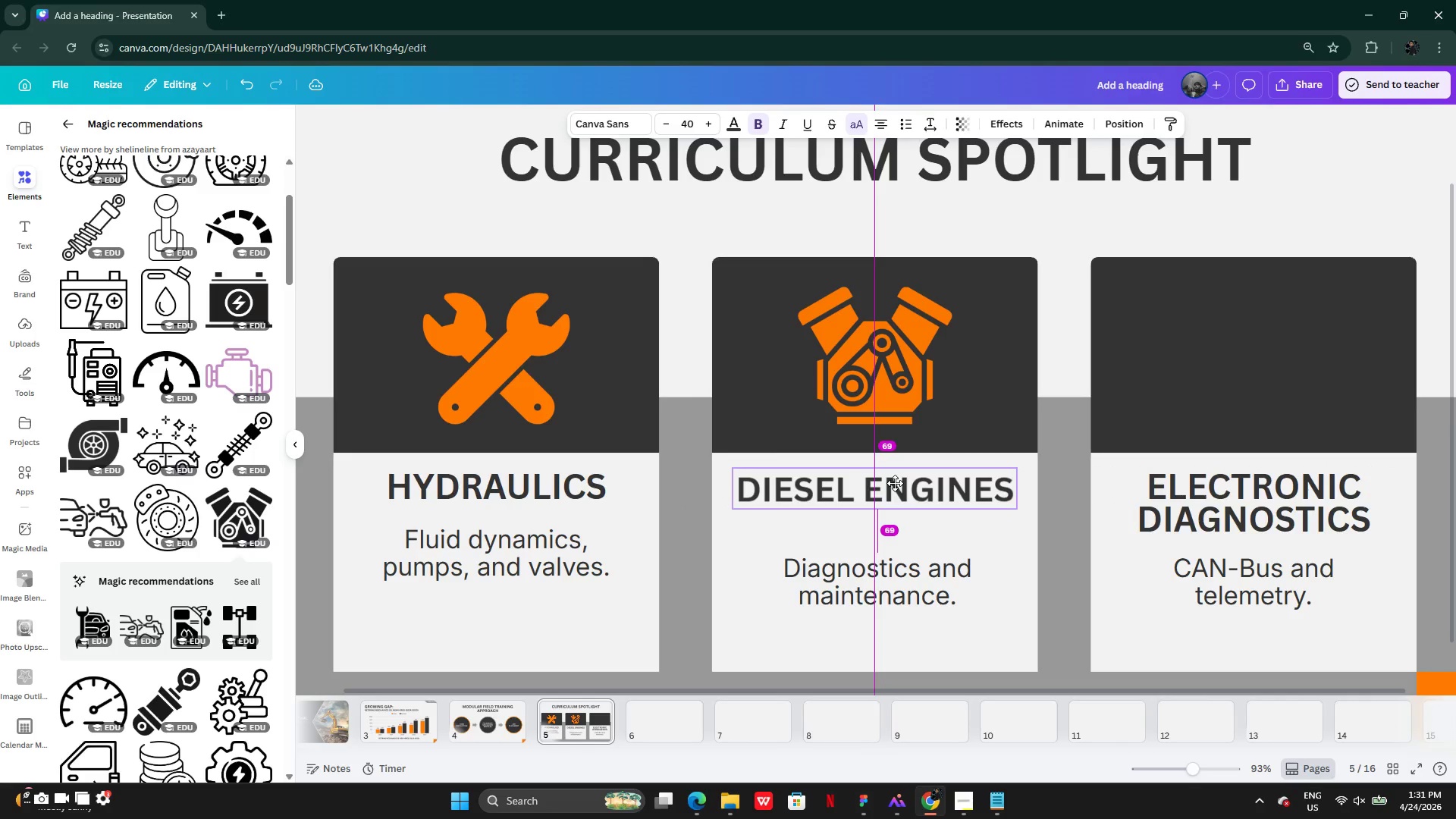 
wait(11.23)
 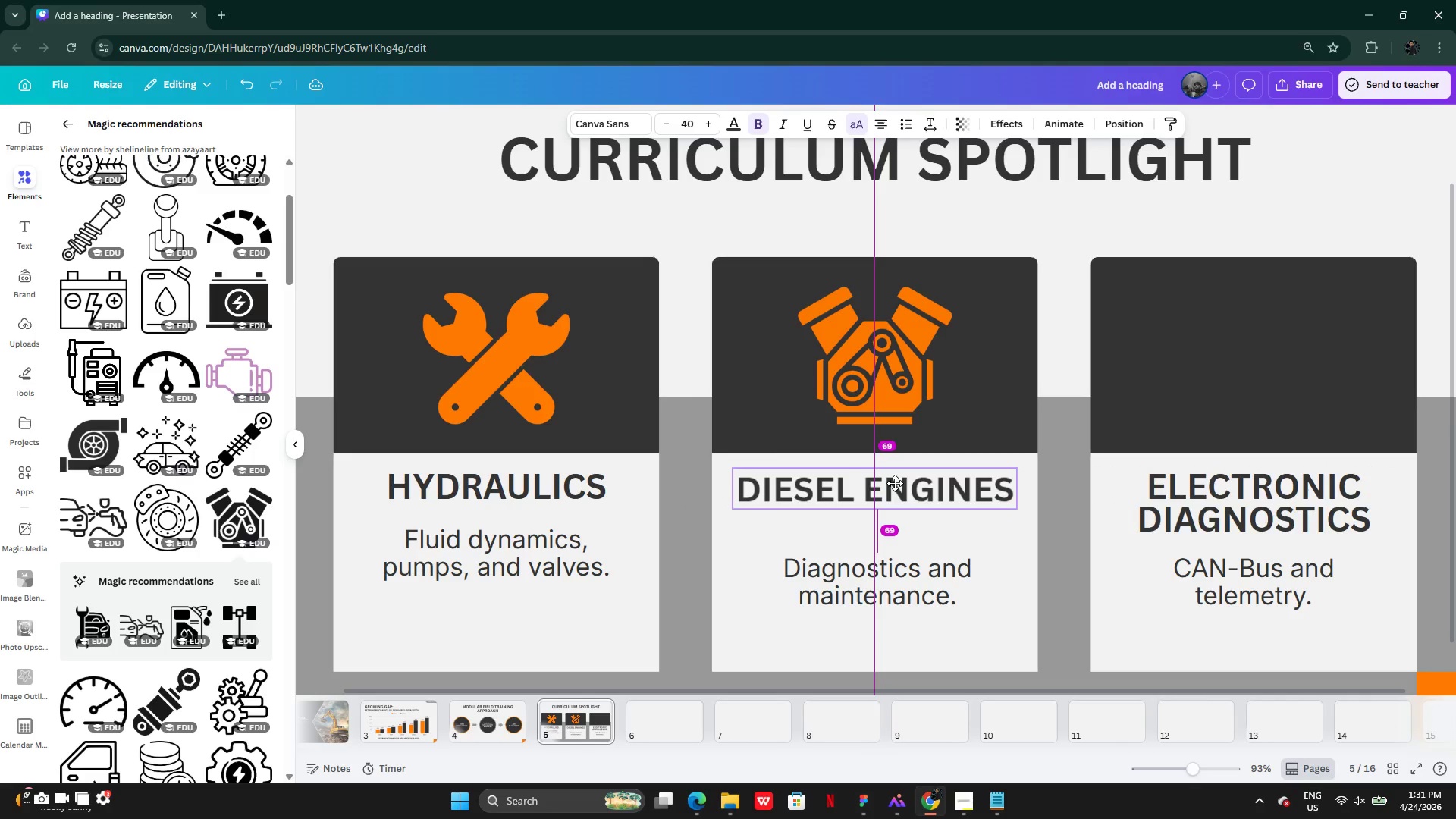 
left_click([1134, 131])
 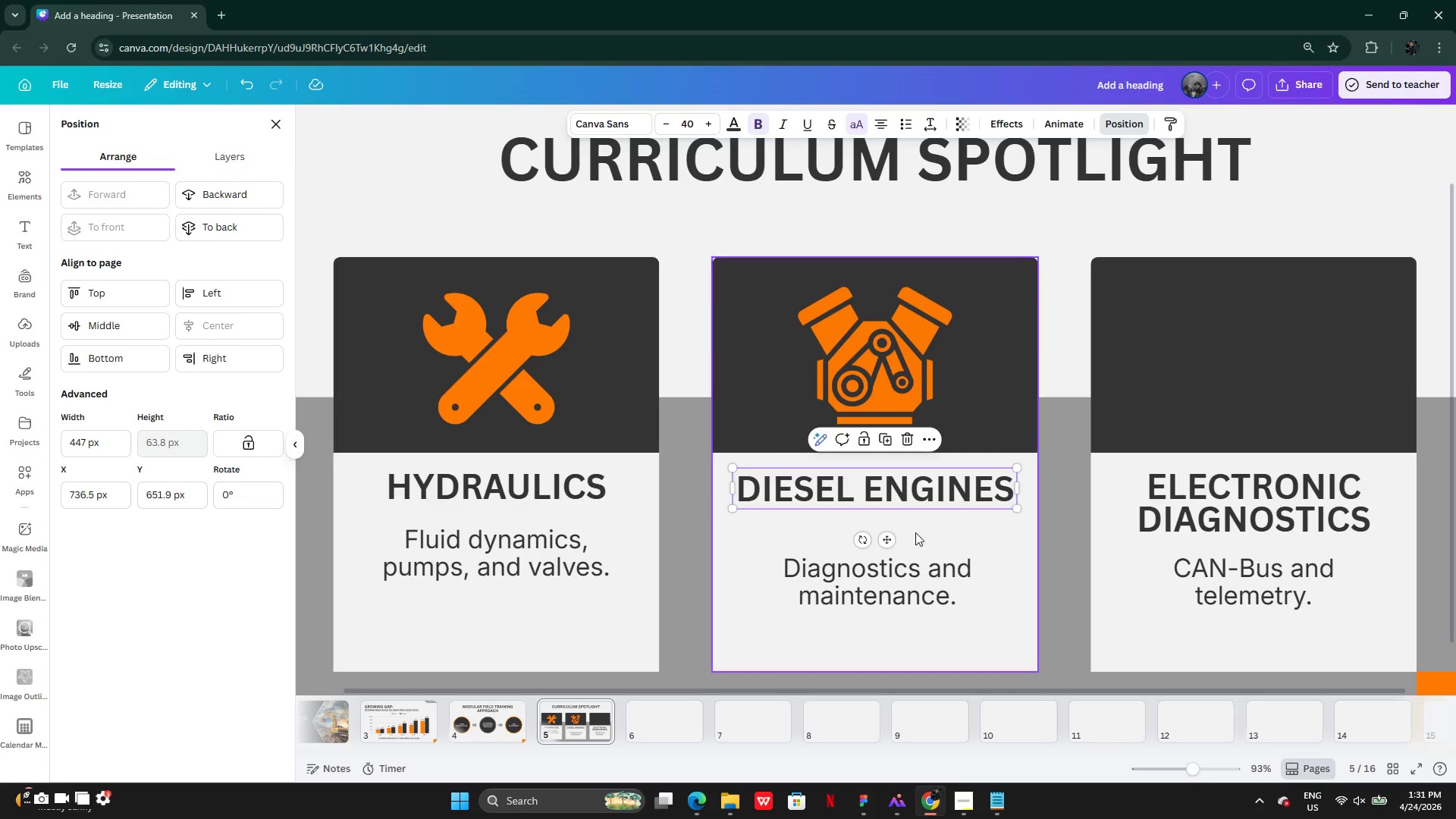 
left_click([905, 568])
 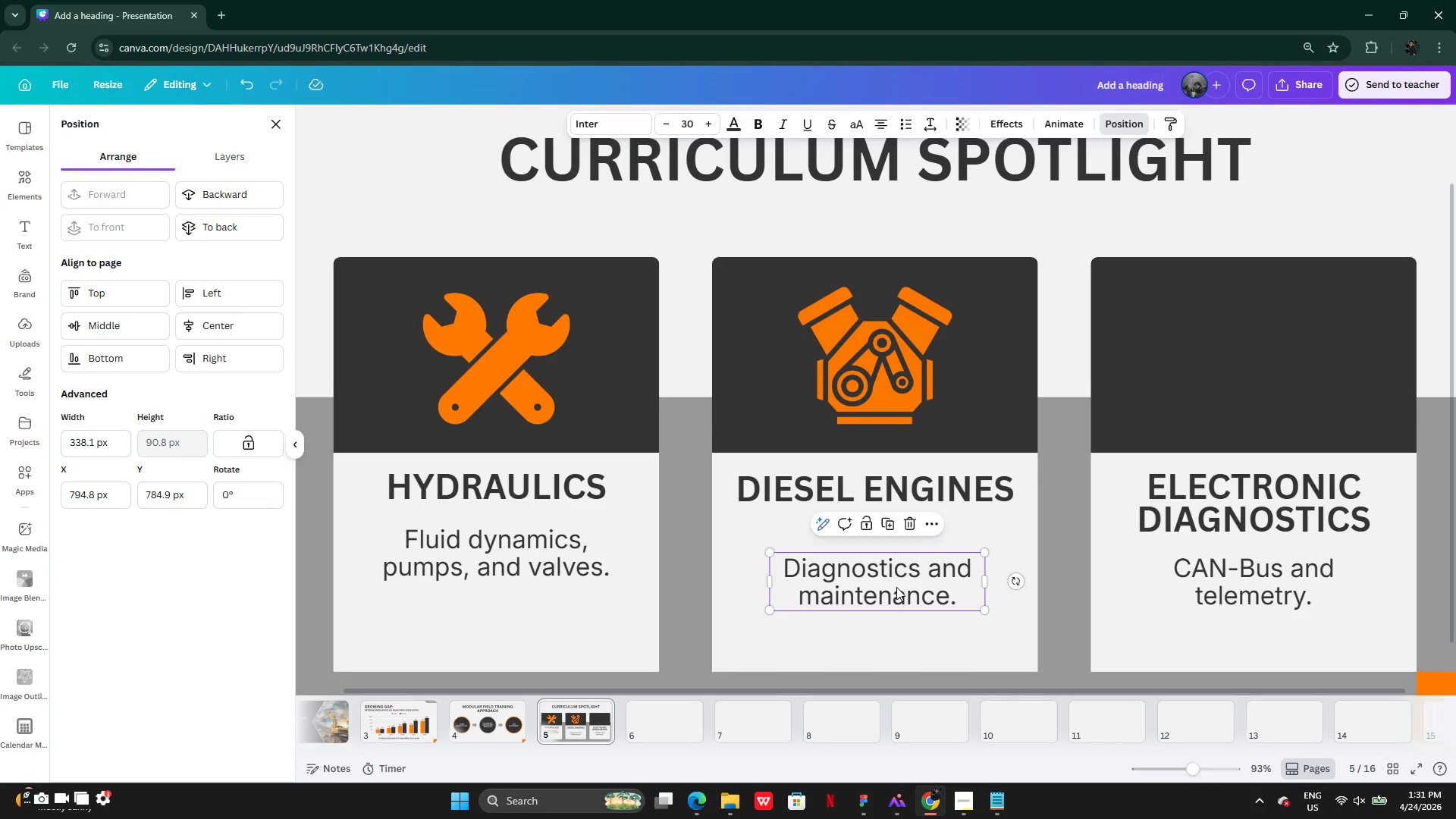 
left_click_drag(start_coordinate=[896, 587], to_coordinate=[897, 569])
 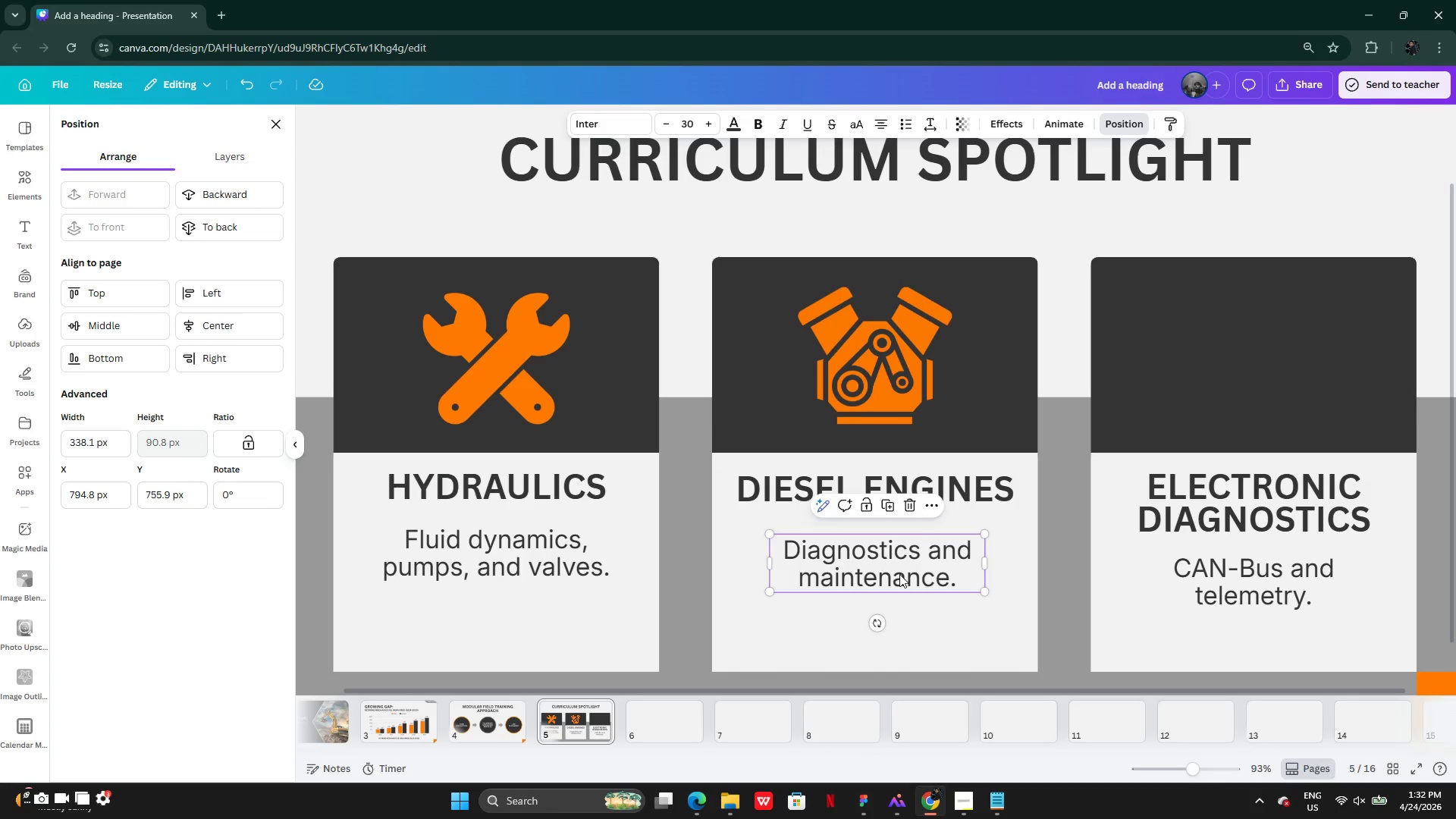 
left_click_drag(start_coordinate=[899, 574], to_coordinate=[894, 567])
 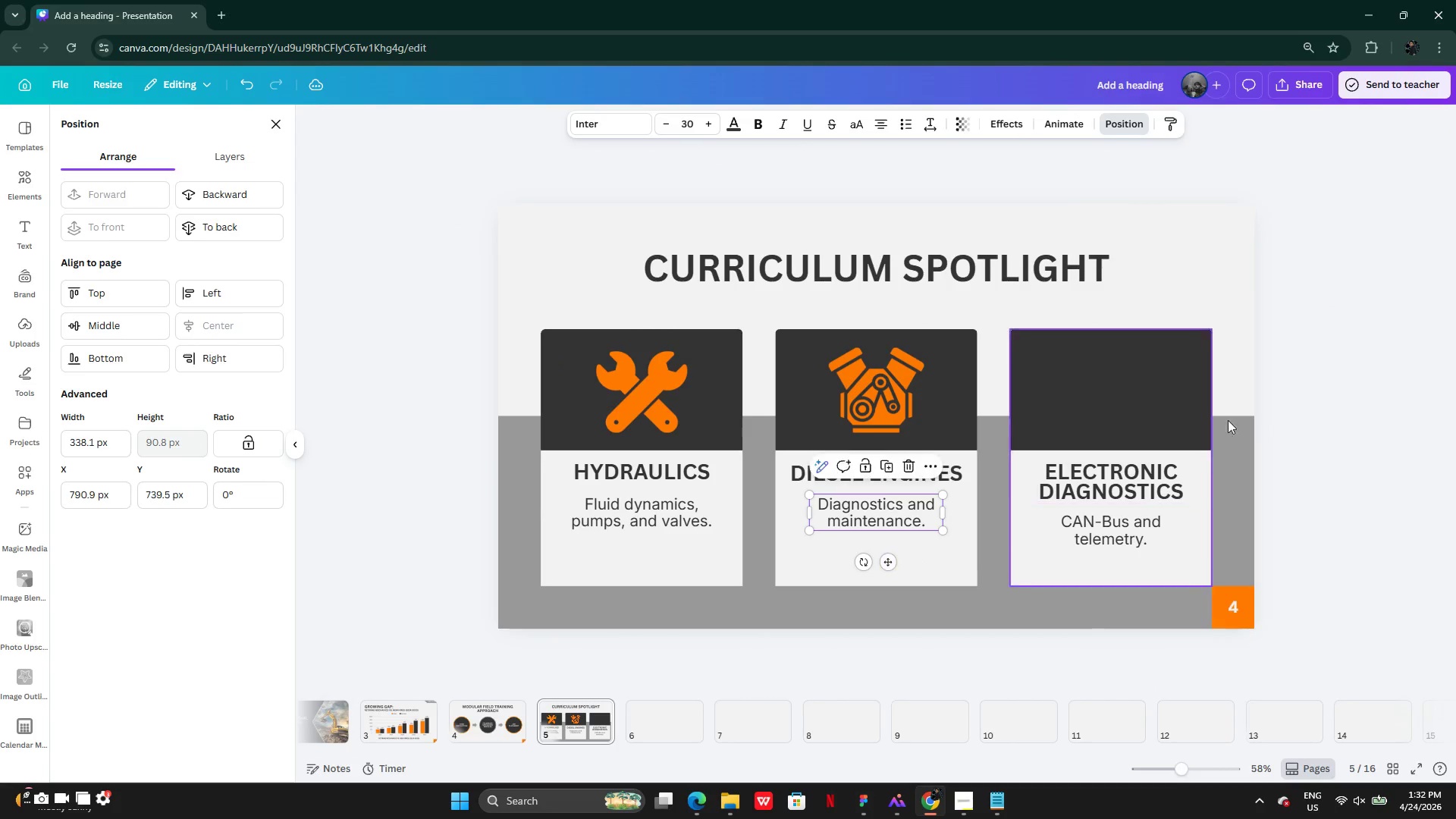 
left_click([1319, 413])
 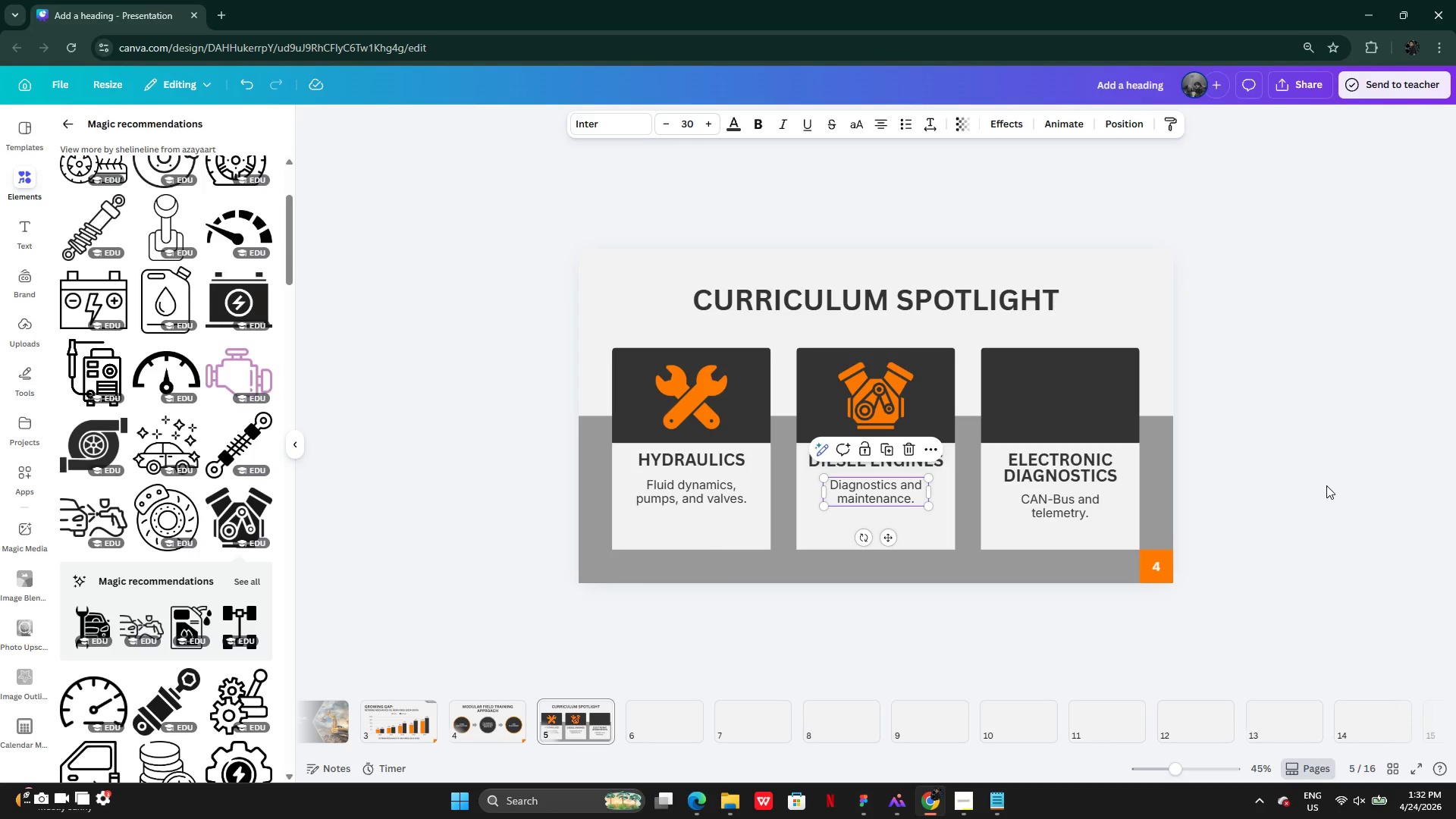 
wait(9.23)
 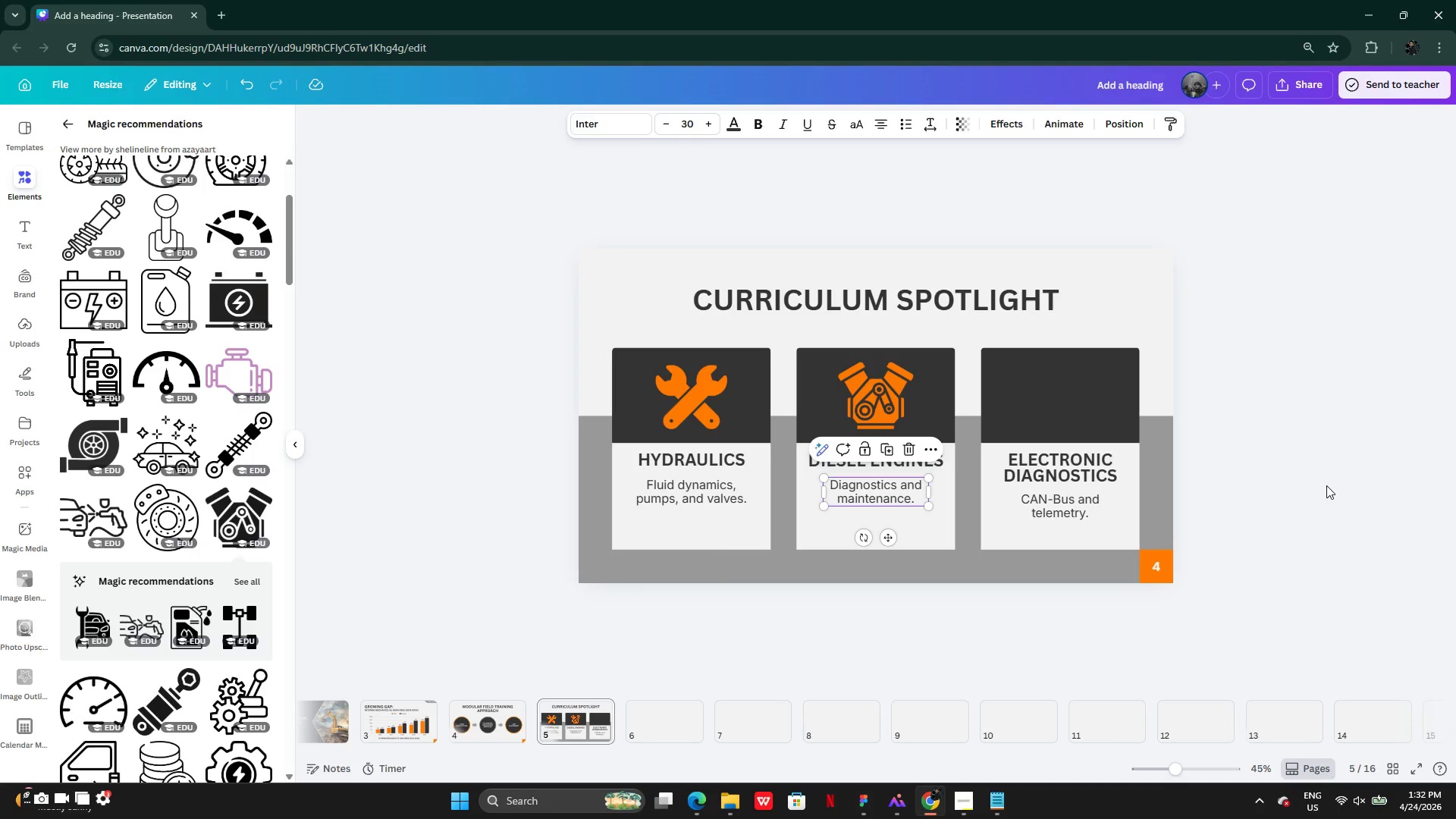 
left_click([1214, 463])
 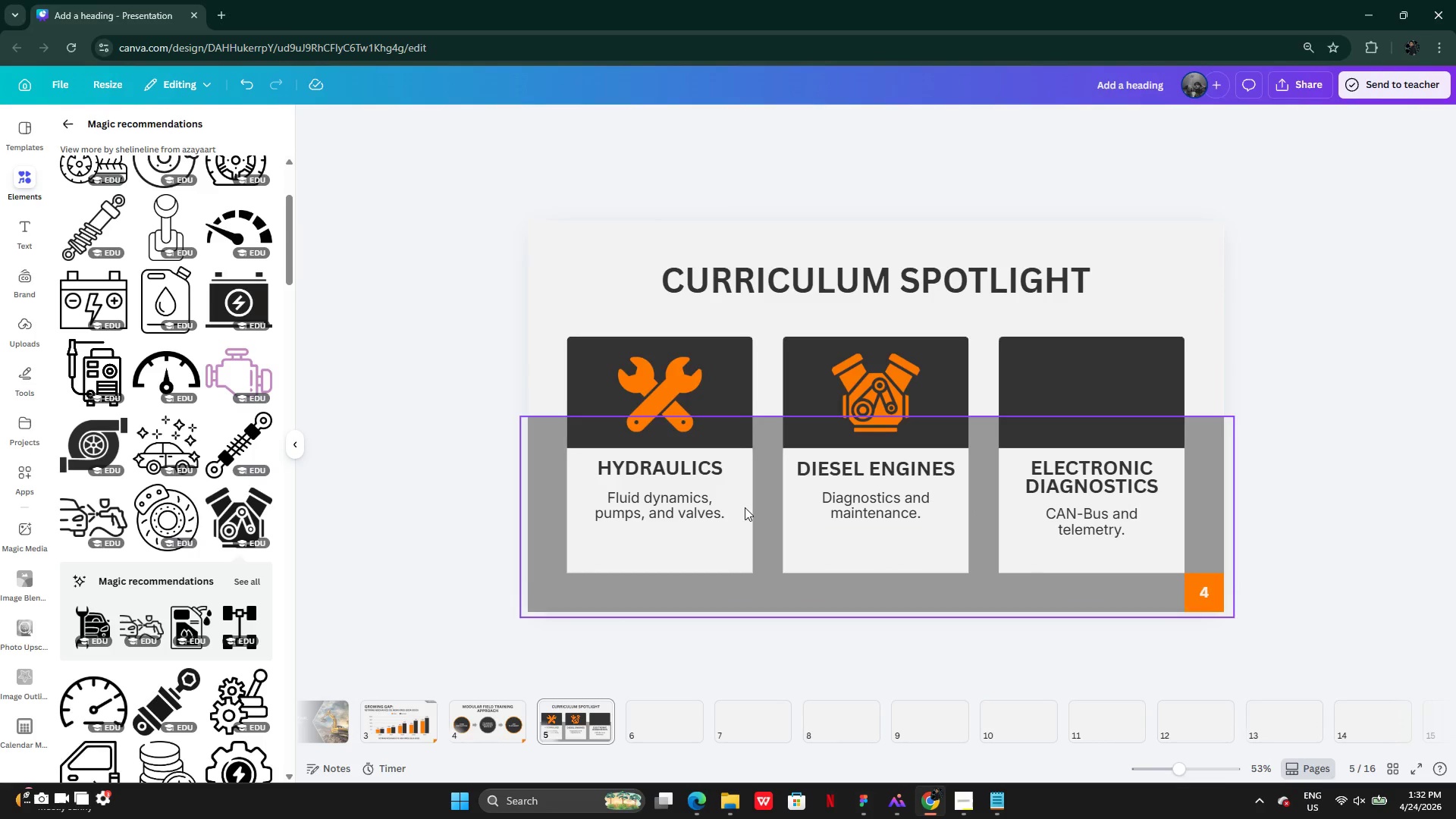 
wait(8.91)
 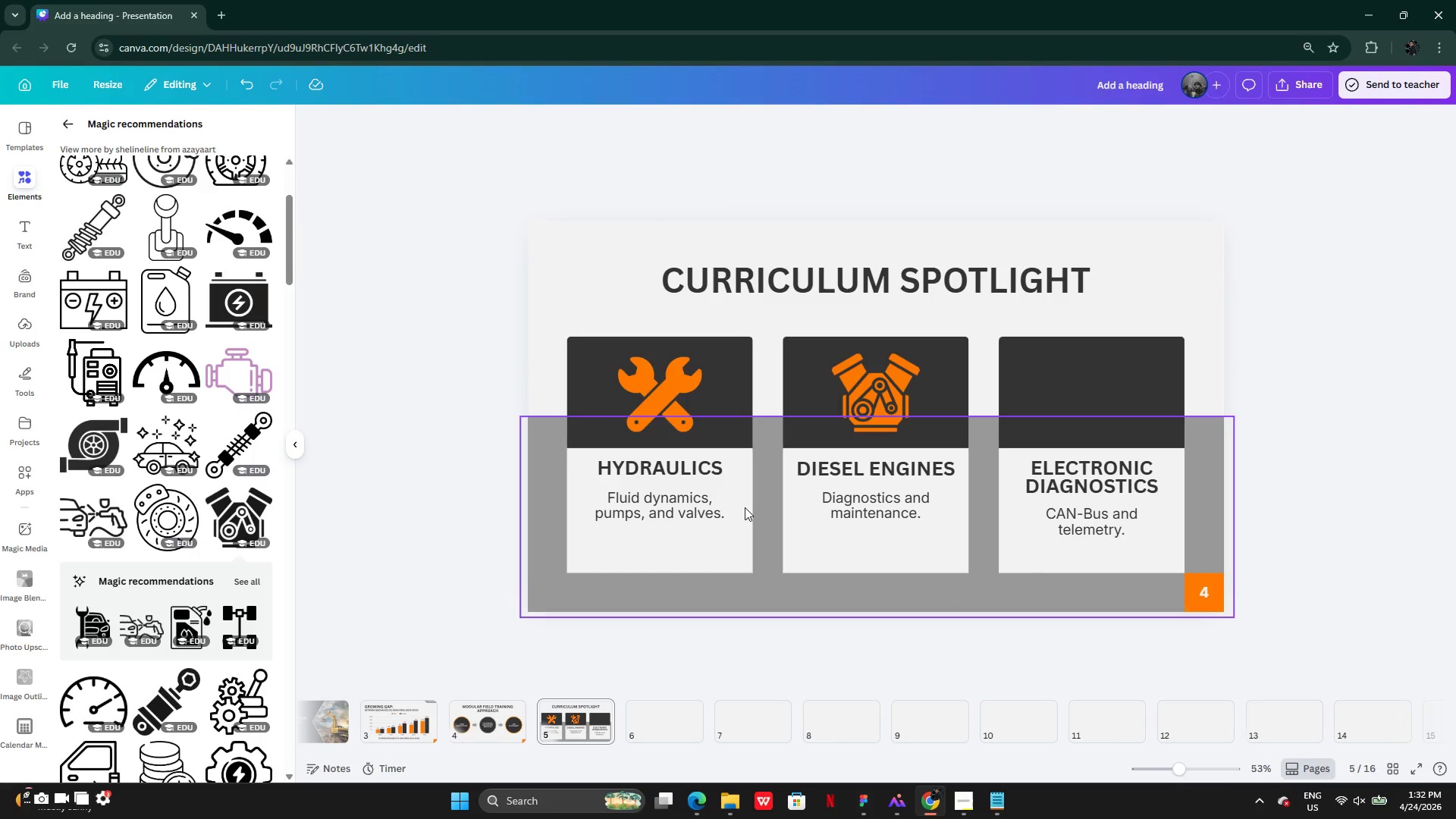 
left_click([981, 571])
 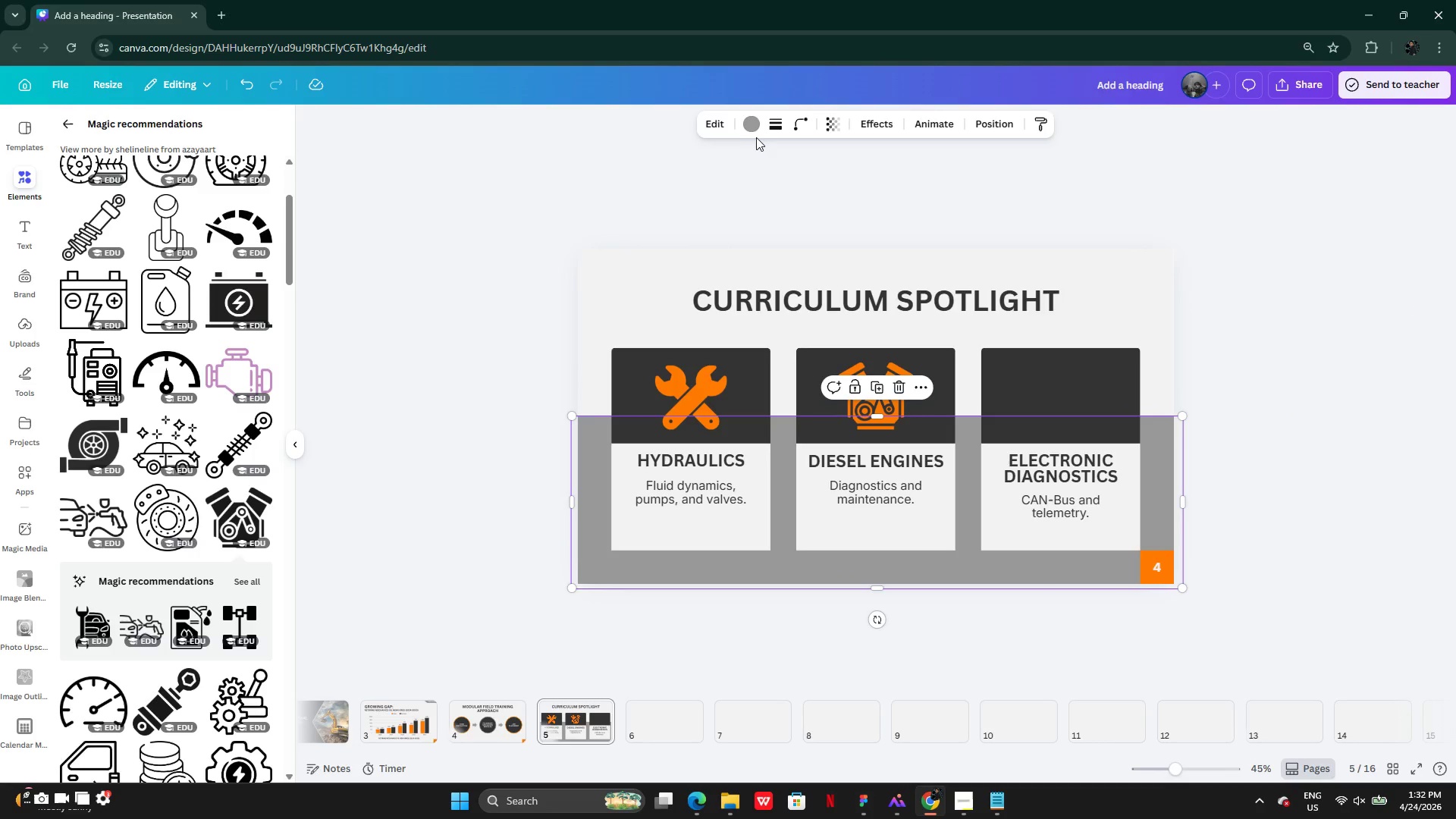 
left_click([746, 124])
 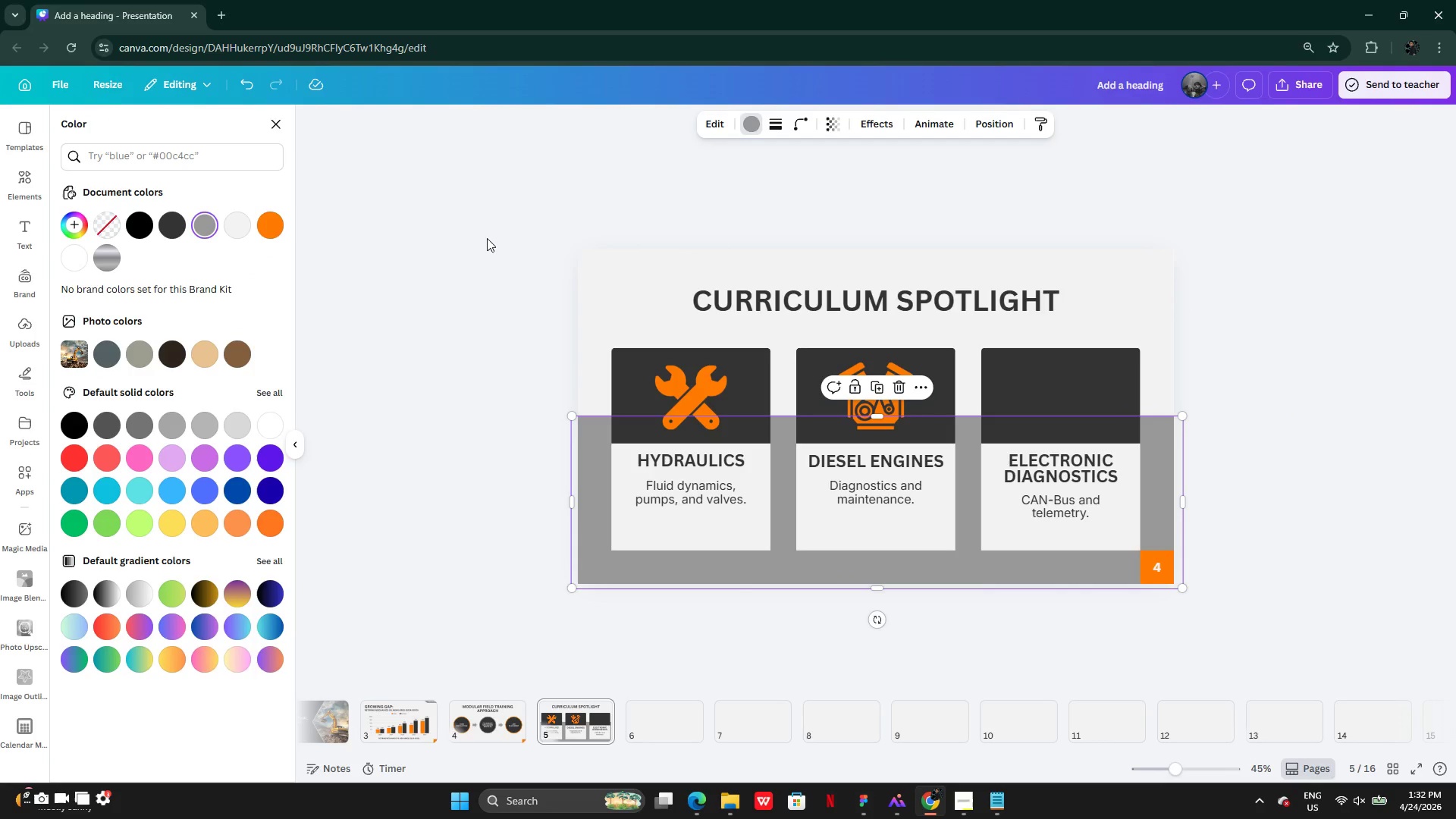 
mouse_move([203, 224])
 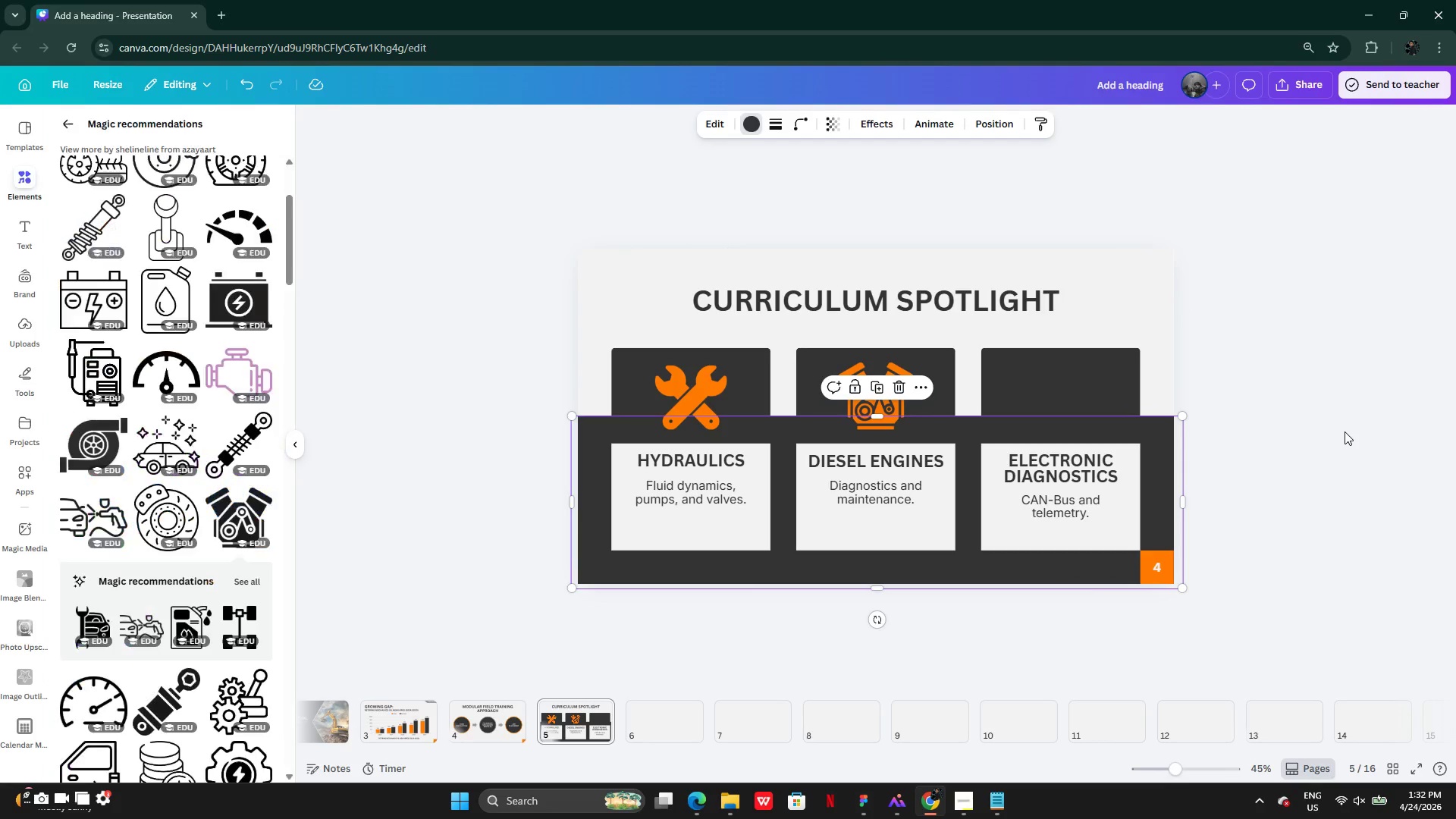 
double_click([1345, 431])
 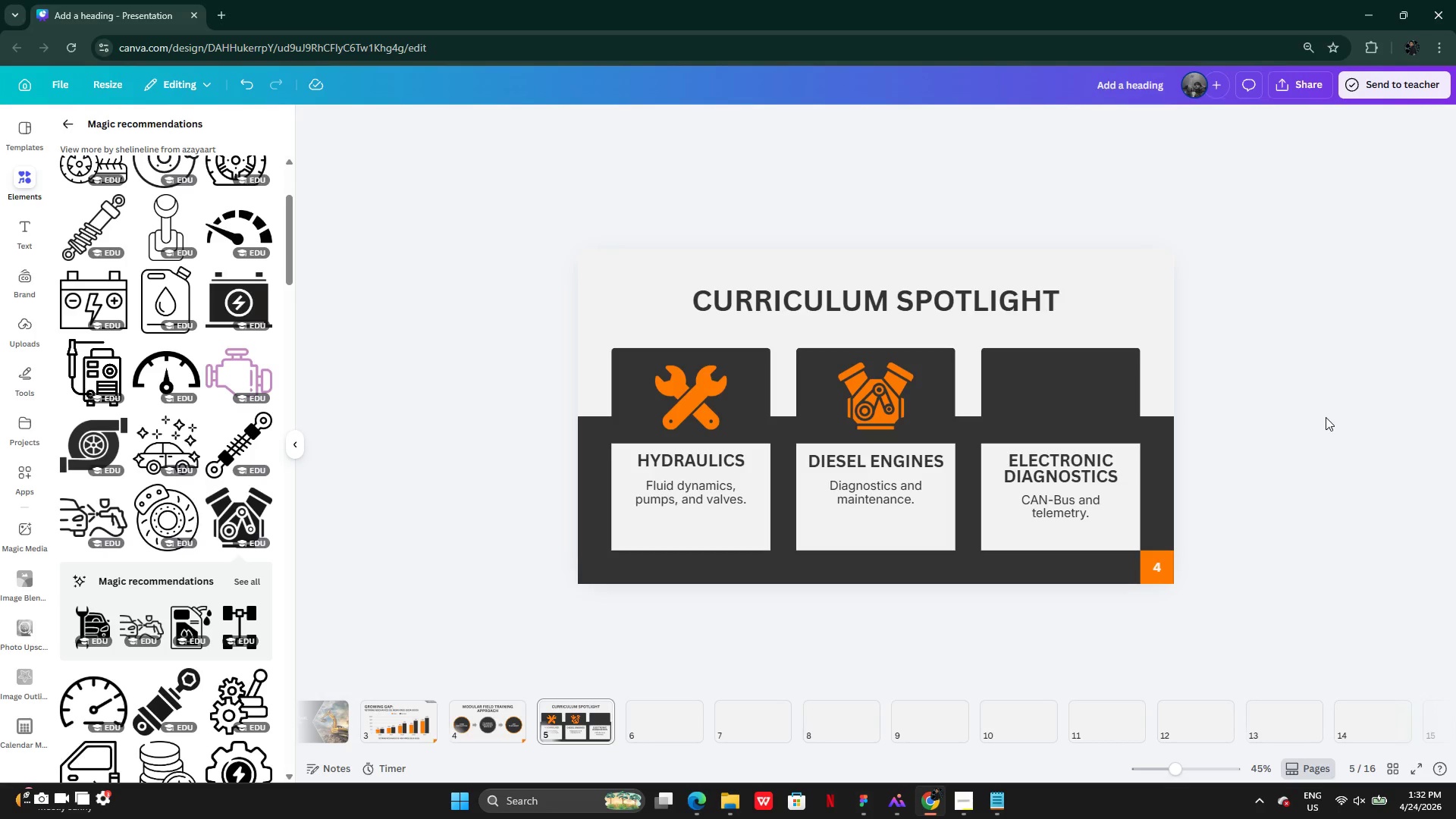 
key(Control+Z)
 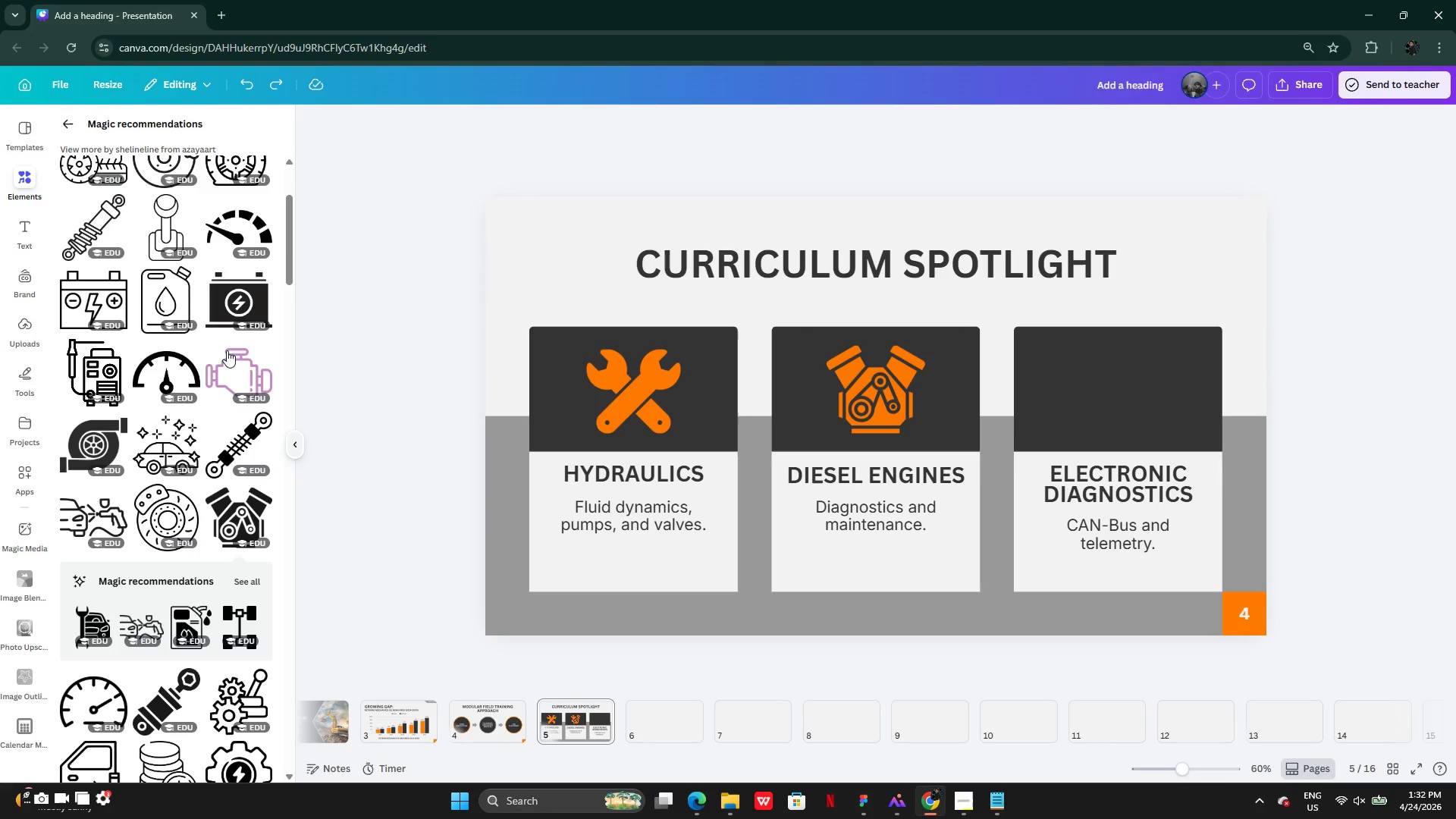 
wait(5.48)
 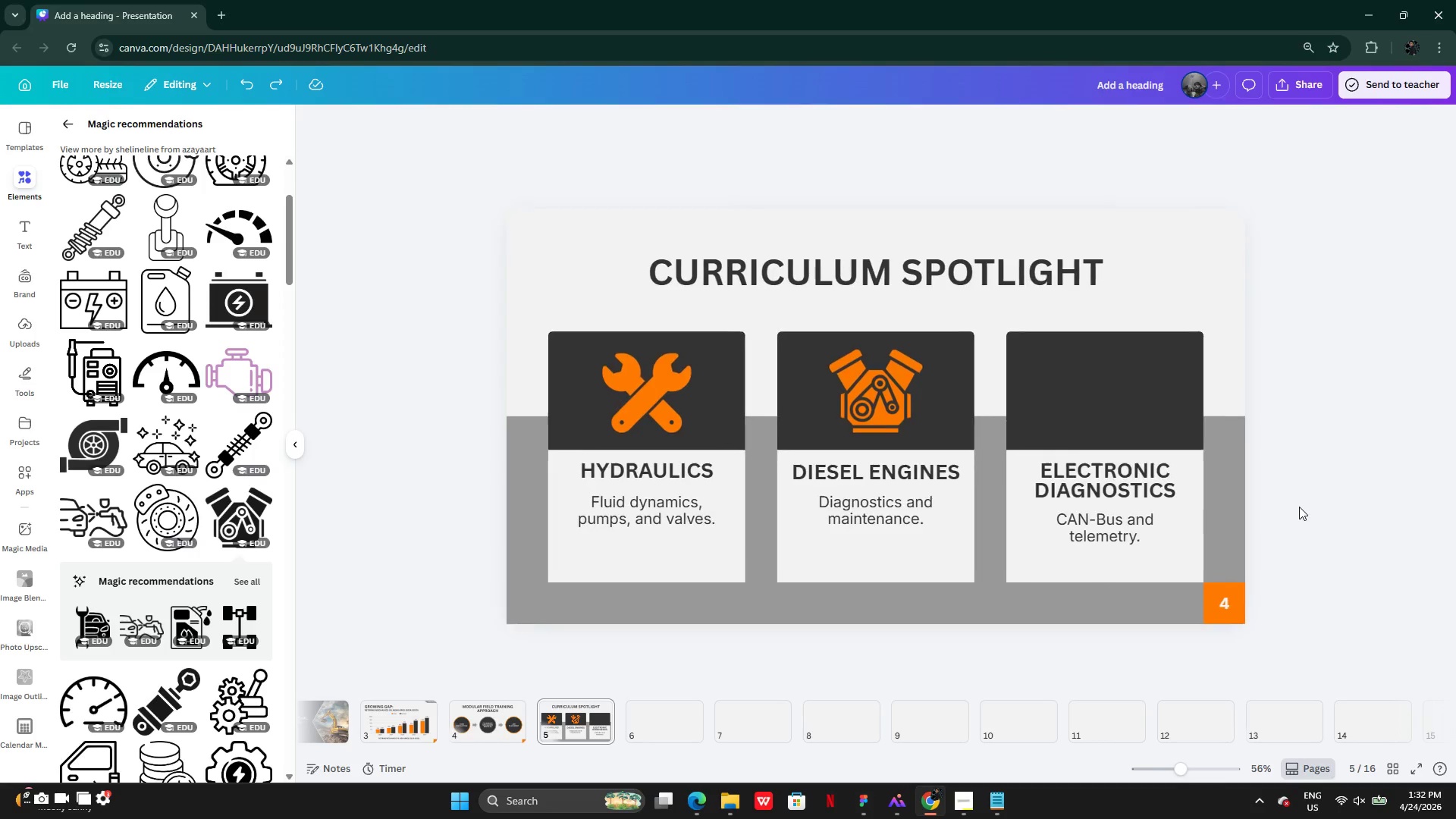 
left_click([64, 124])
 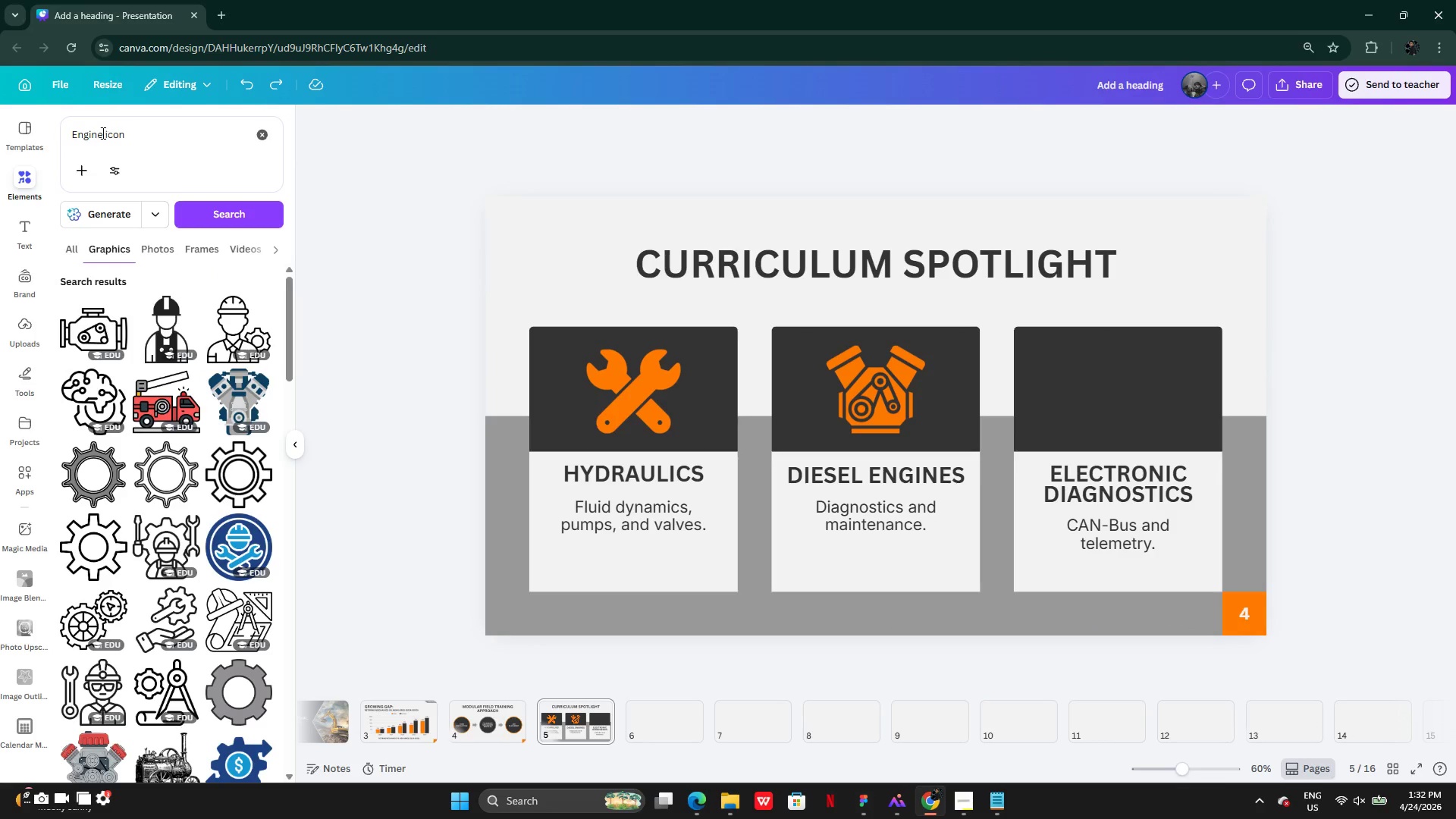 
left_click_drag(start_coordinate=[101, 132], to_coordinate=[65, 127])
 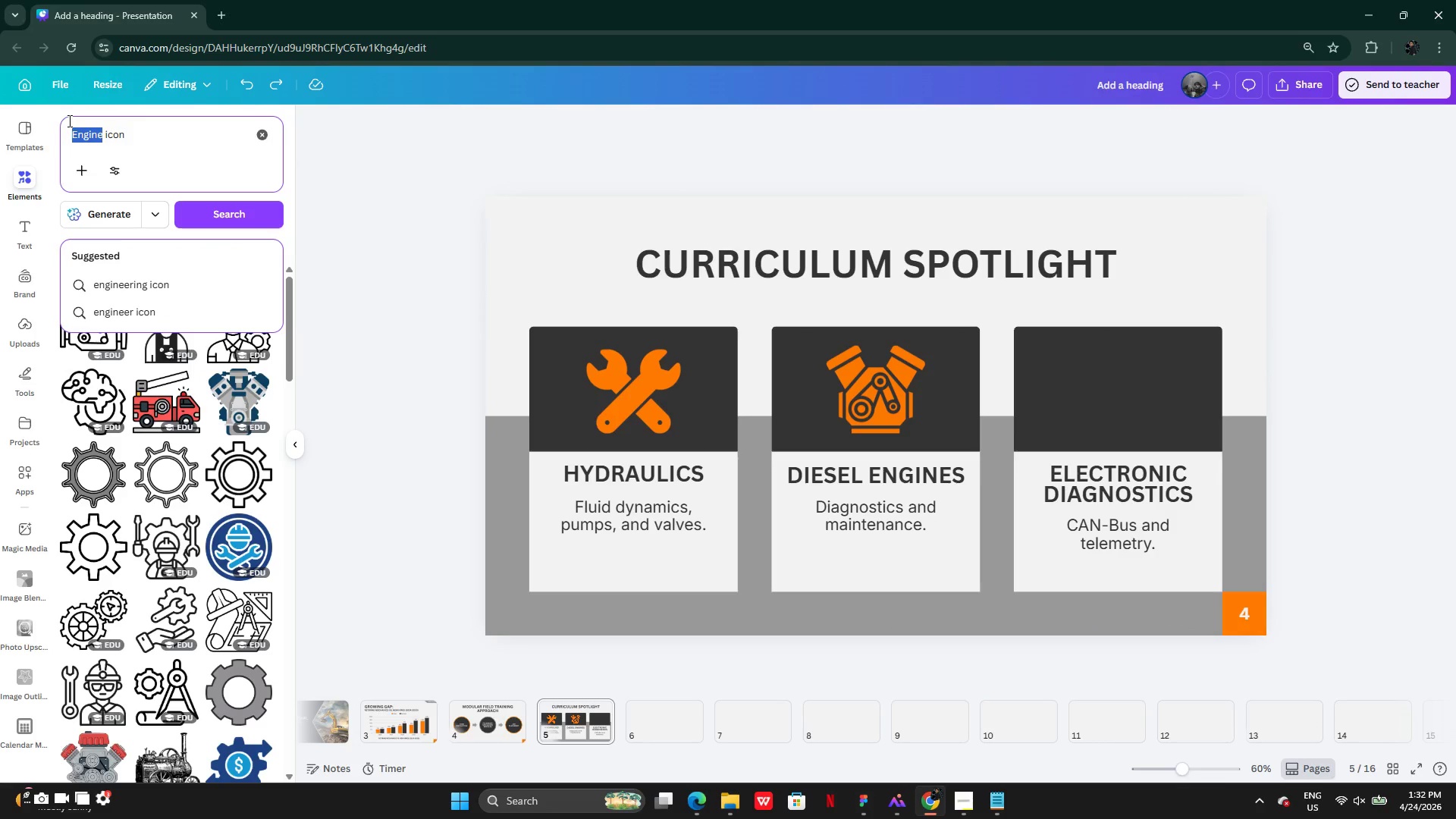 
type(comouter)
key(Backspace)
key(Backspace)
key(Backspace)
key(Backspace)
key(Backspace)
type(puter )
 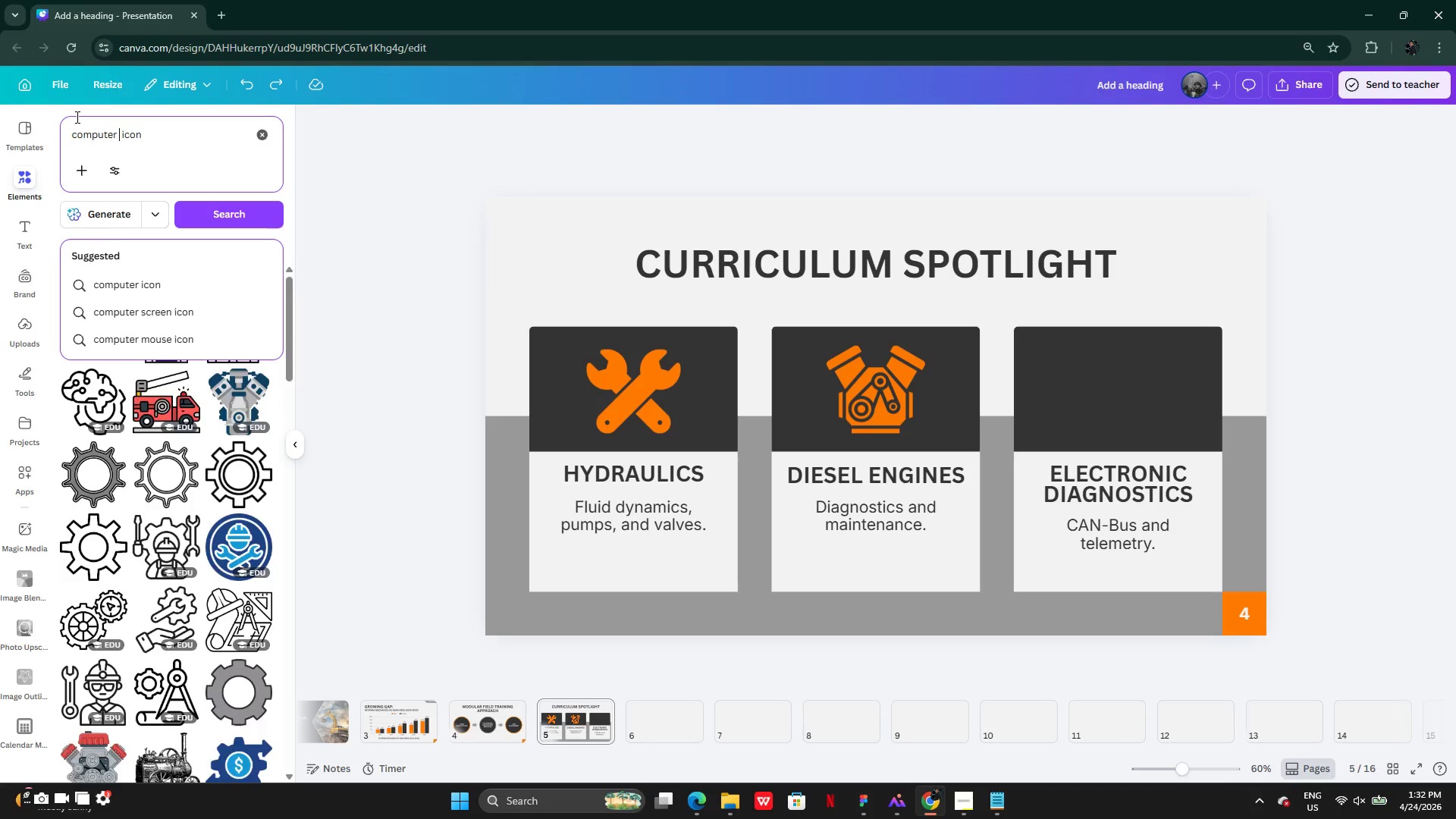 
key(Enter)
 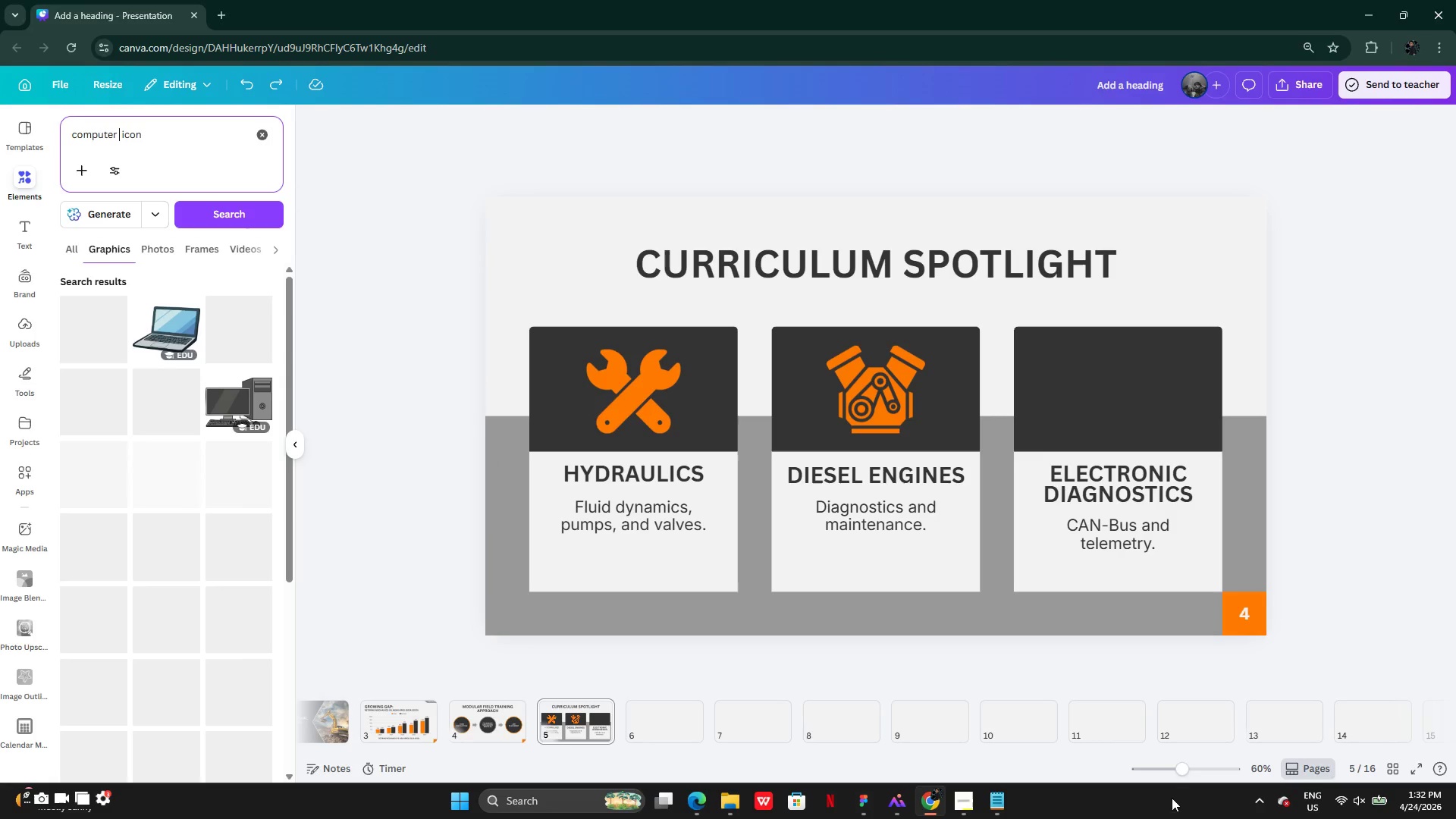 
left_click([966, 804])